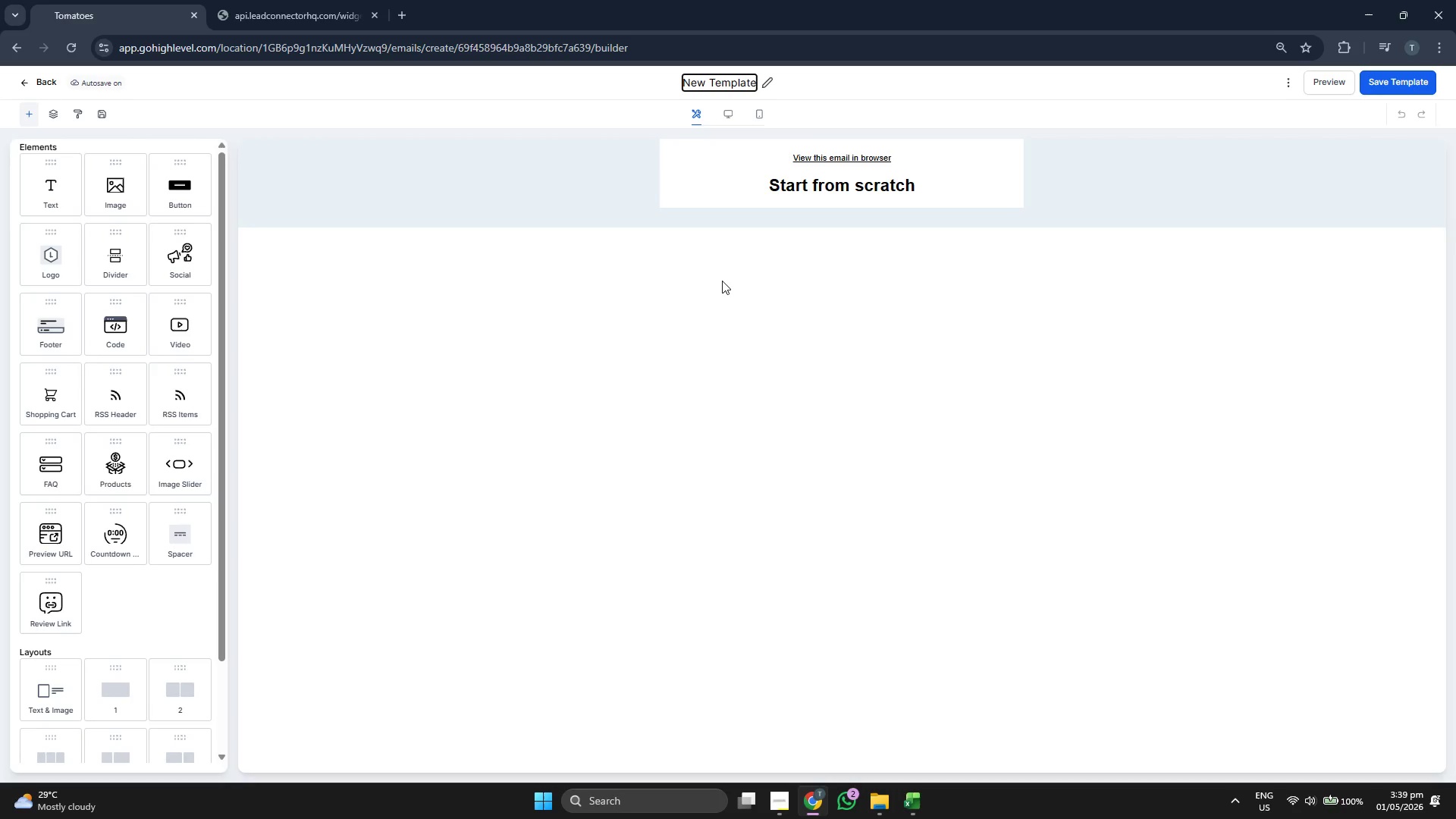 
key(ArrowRight)
 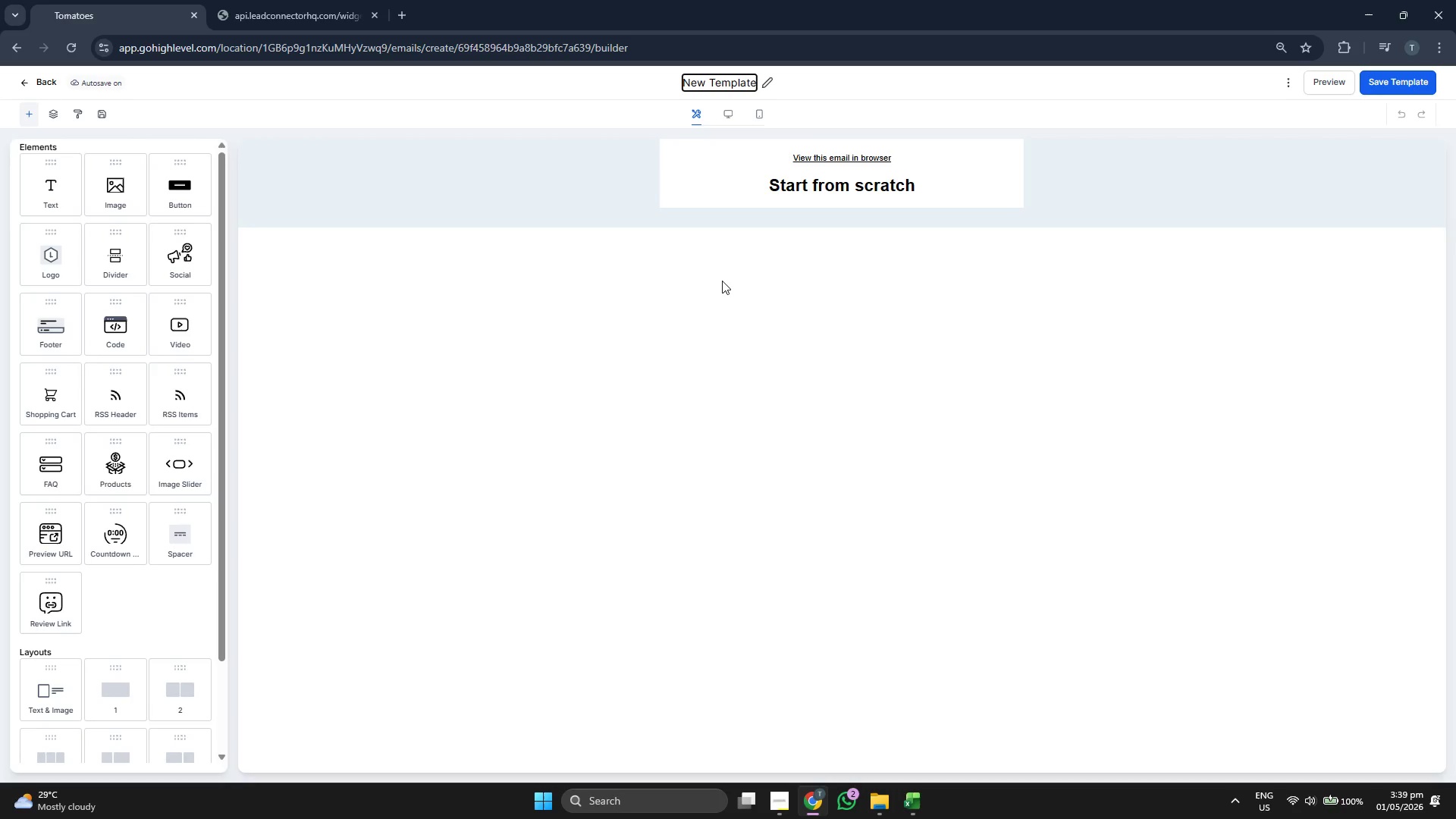 
key(ArrowRight)
 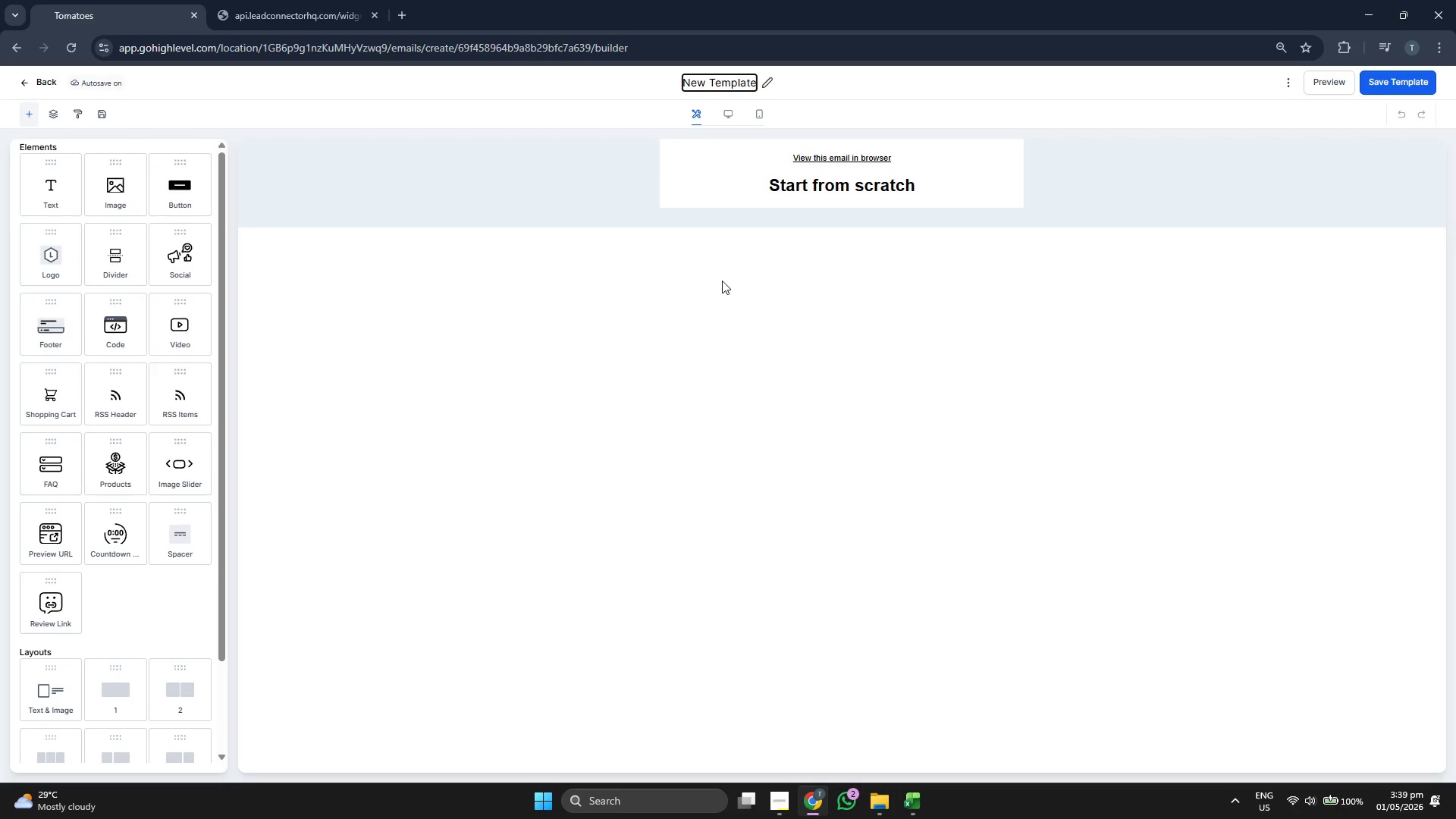 
key(Backspace)
 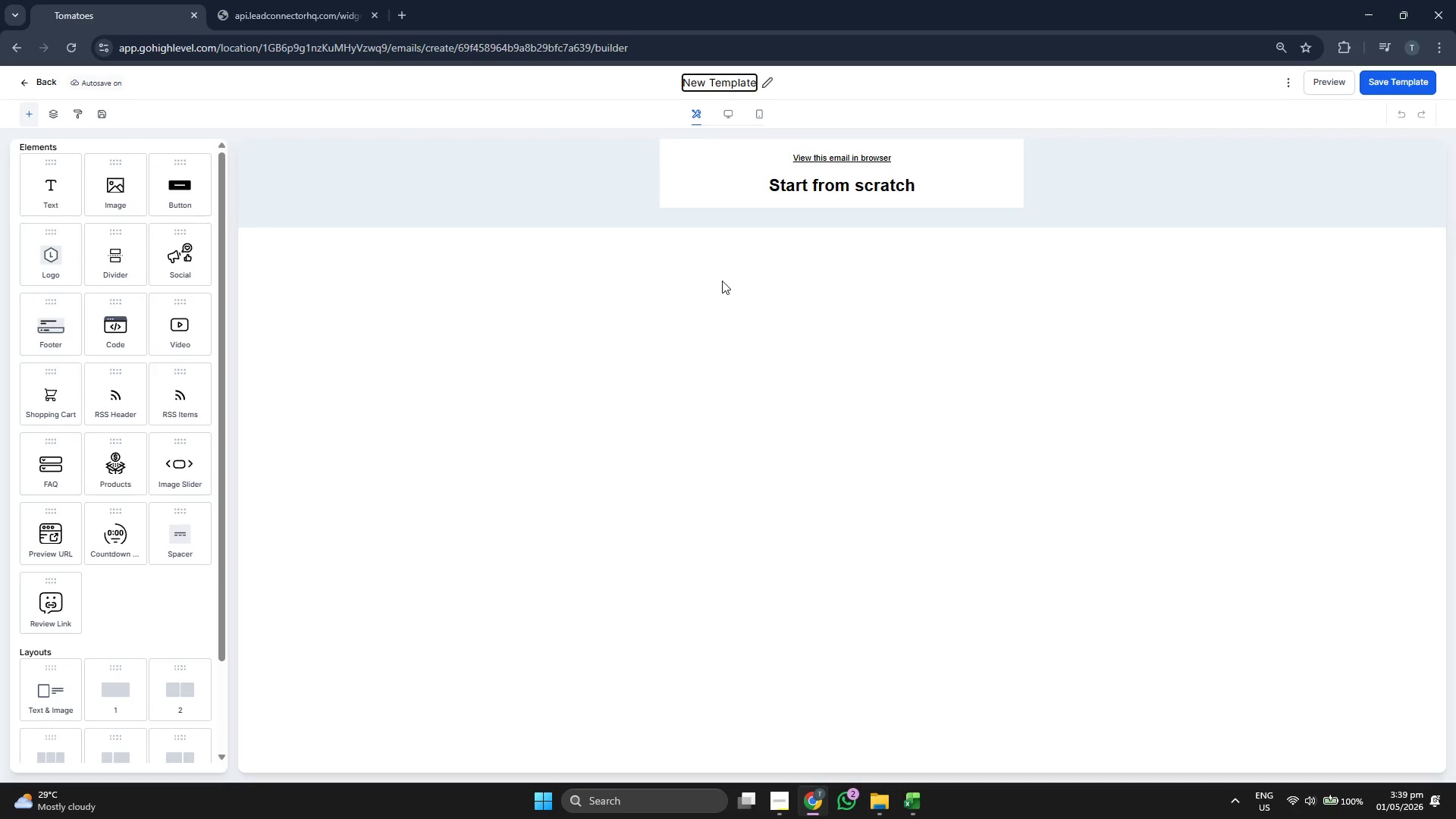 
key(Backspace)
 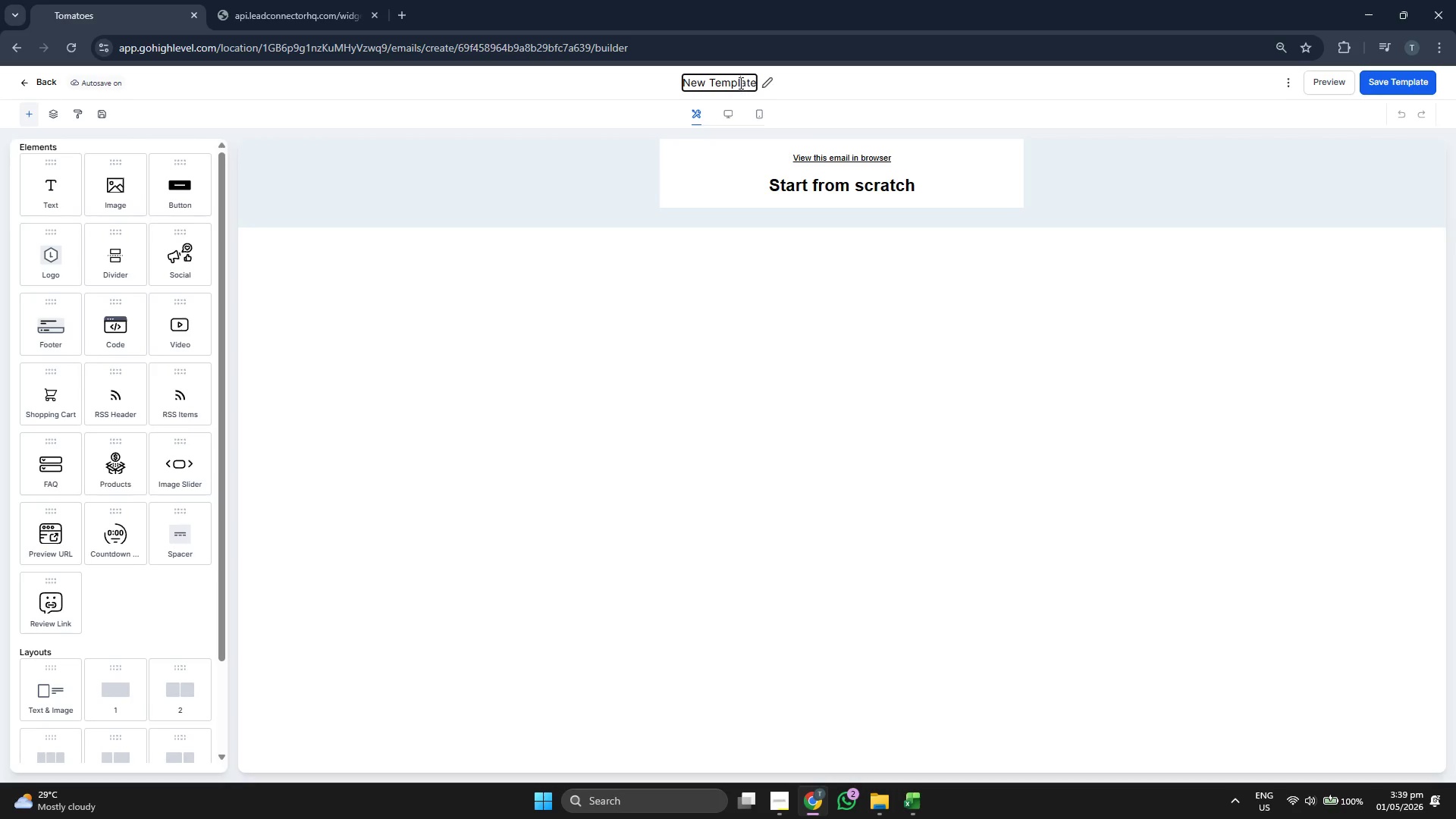 
key(ArrowRight)
 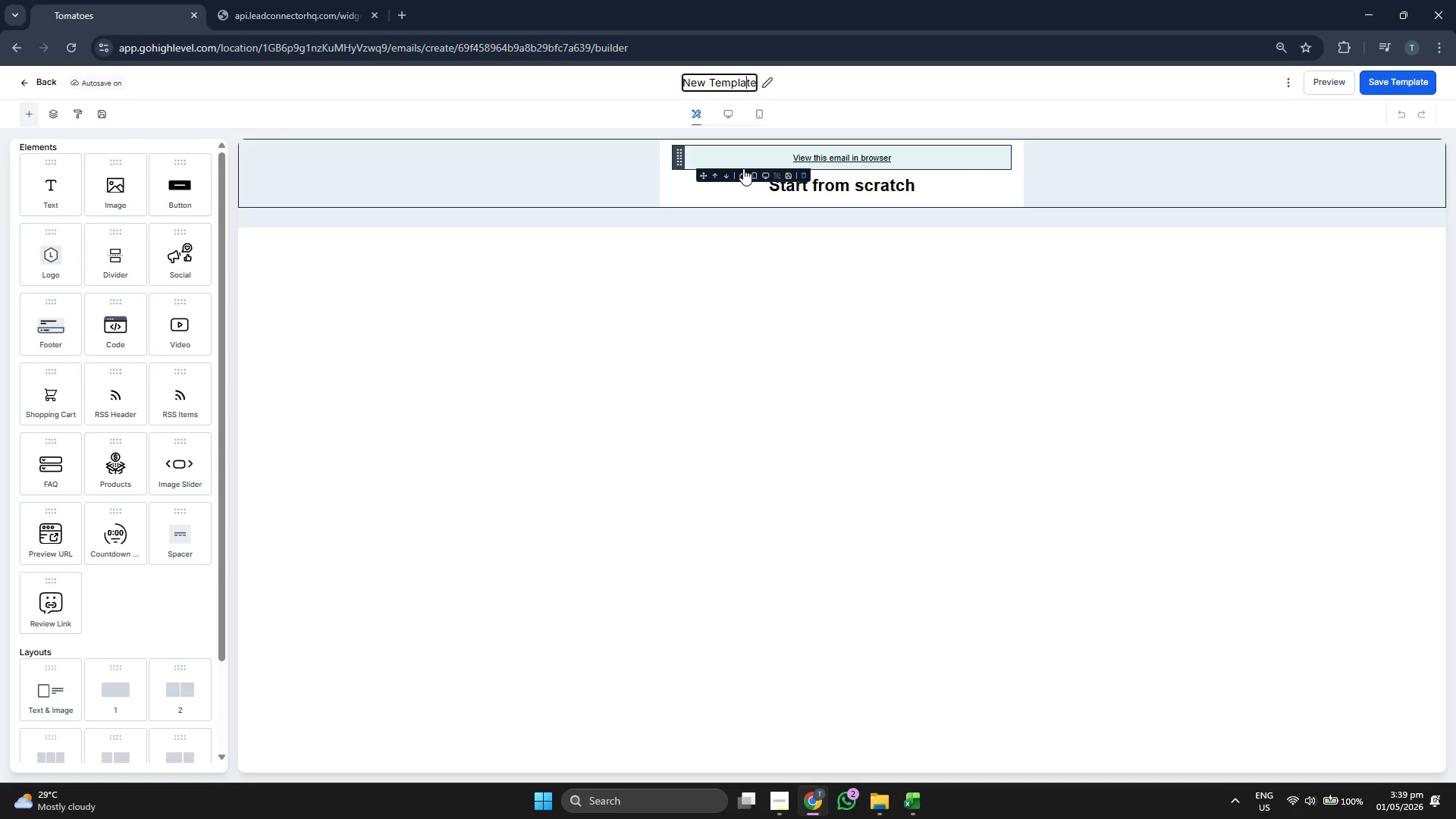 
key(ArrowRight)
 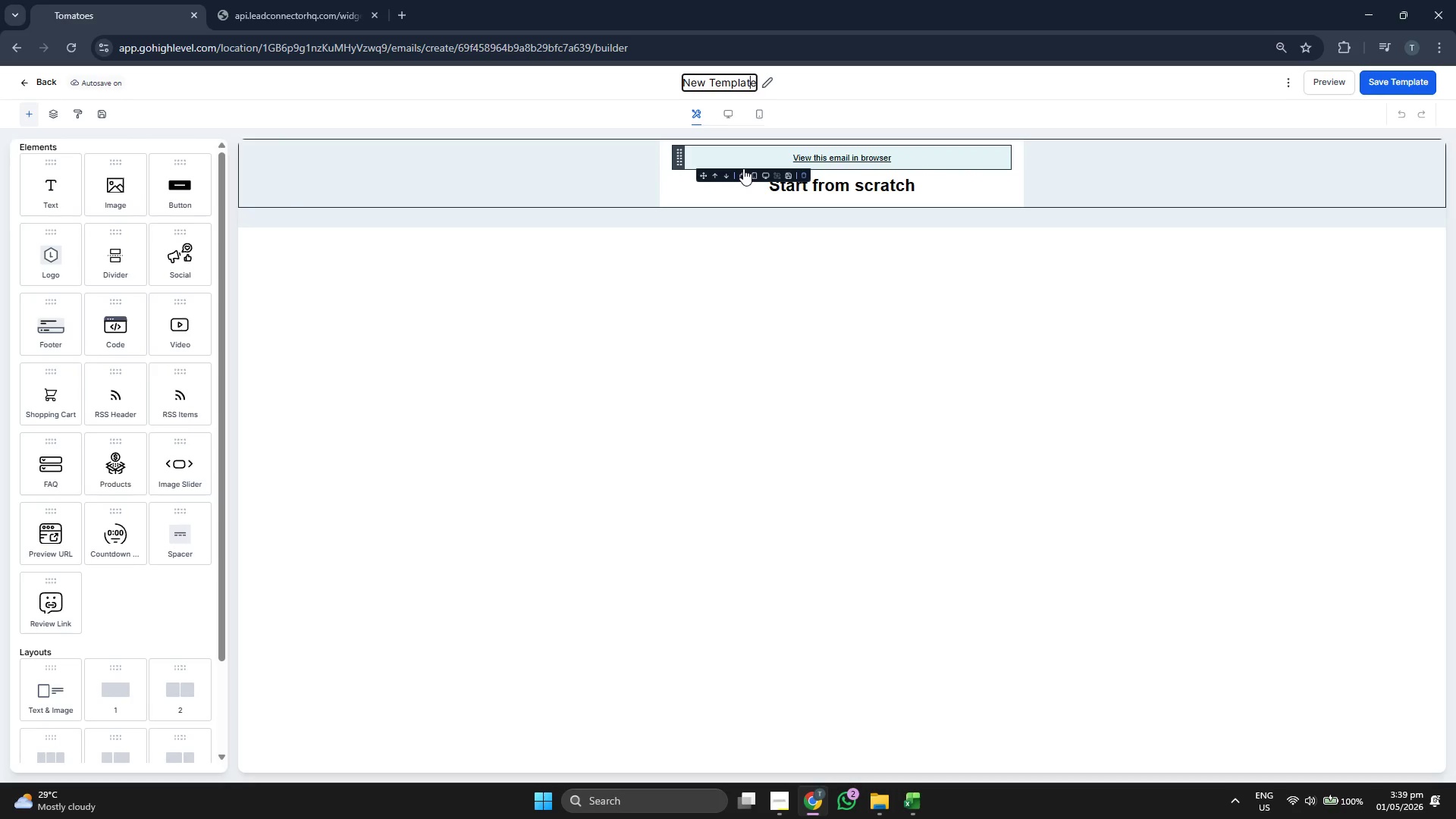 
key(ArrowRight)
 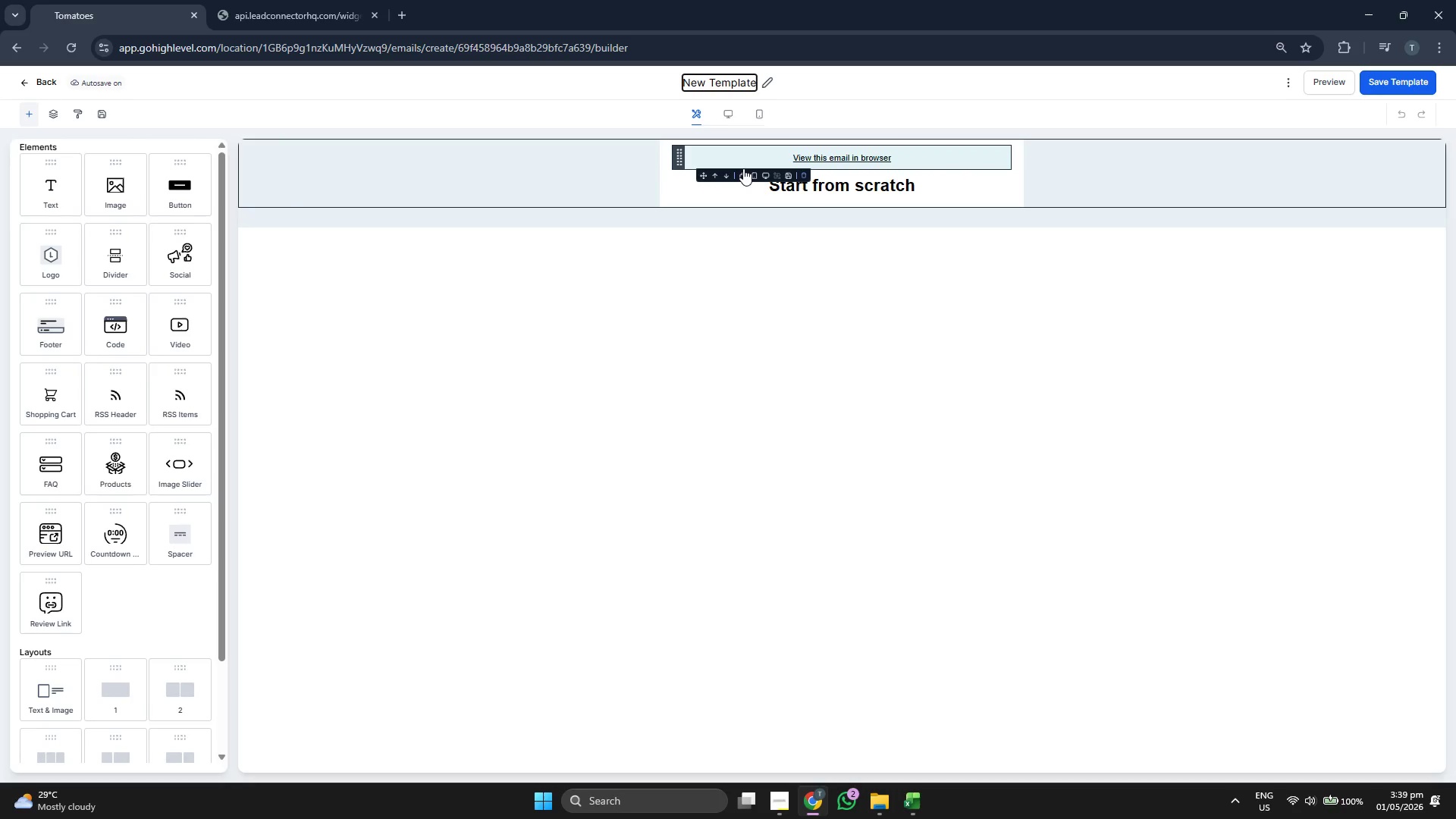 
key(Backspace)
key(Backspace)
key(Backspace)
key(Backspace)
key(Backspace)
key(Backspace)
key(Backspace)
key(Backspace)
key(Backspace)
key(Backspace)
key(Backspace)
key(Backspace)
type(Email 2: TR)
key(Backspace)
type(the )
key(Backspace)
key(Backspace)
key(Backspace)
key(Backspace)
type(he 7-Day Check0in)
key(Backspace)
key(Backspace)
key(Backspace)
type(-in)
 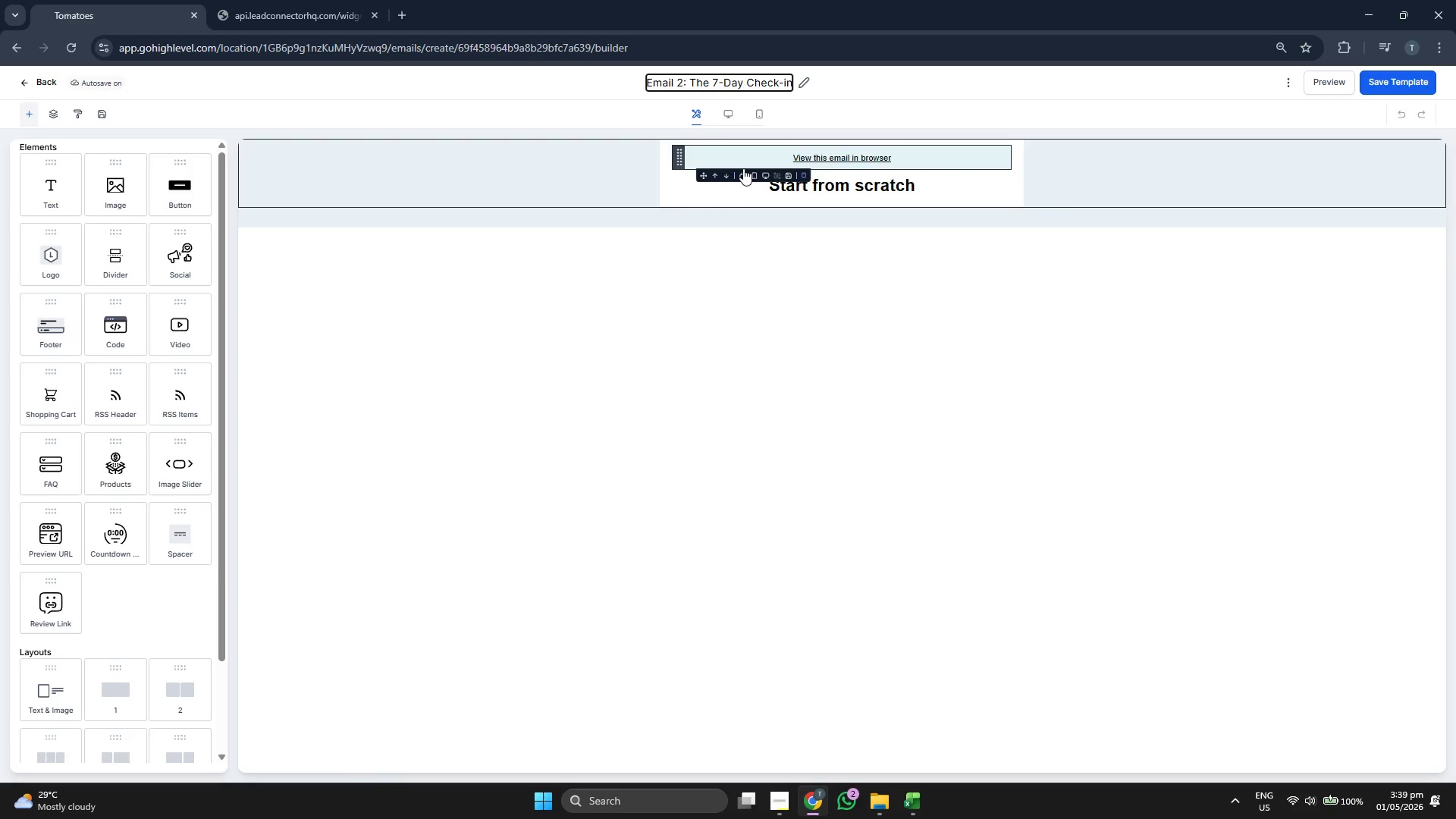 
left_click([717, 288])
 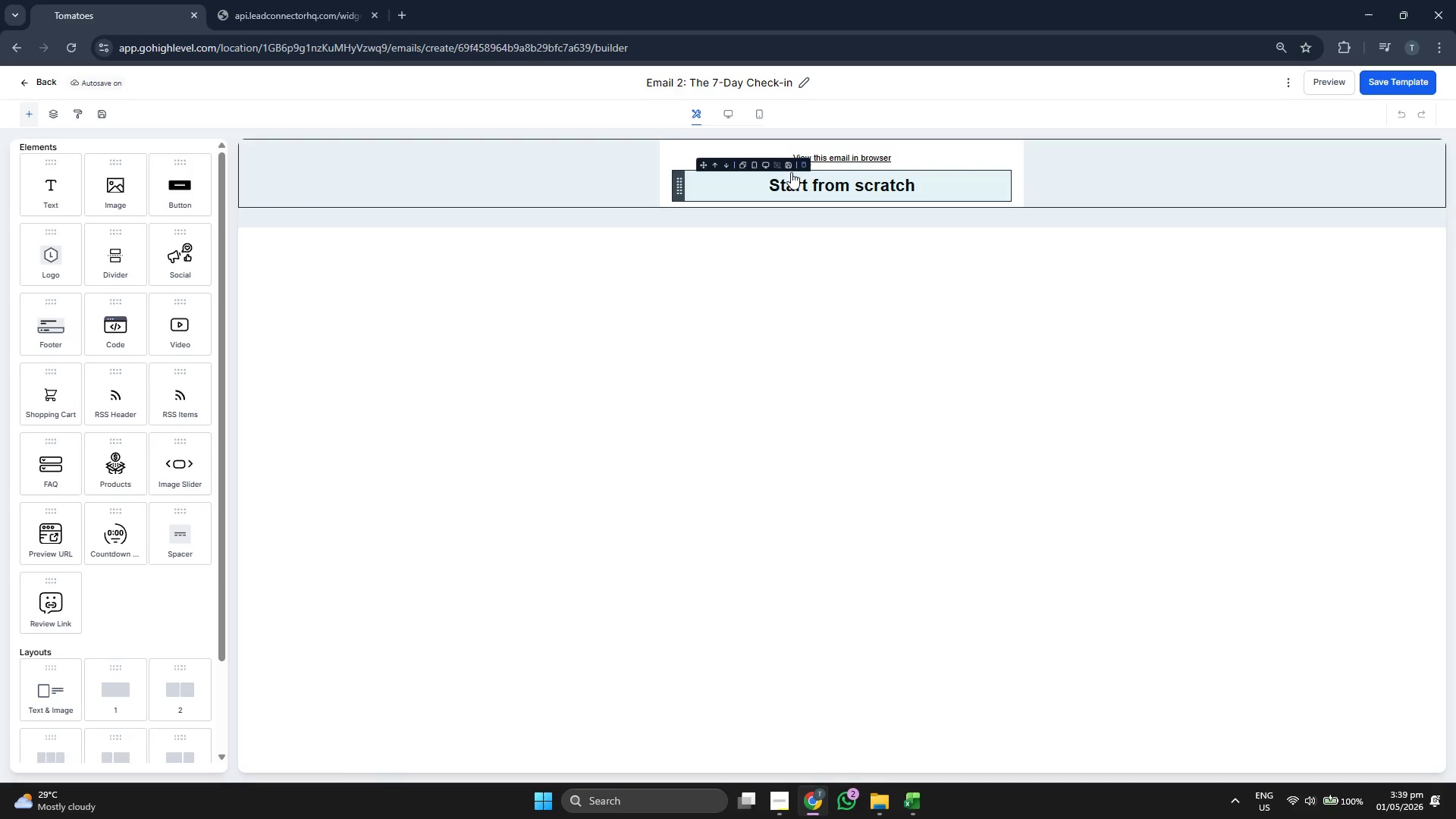 
left_click([803, 165])
 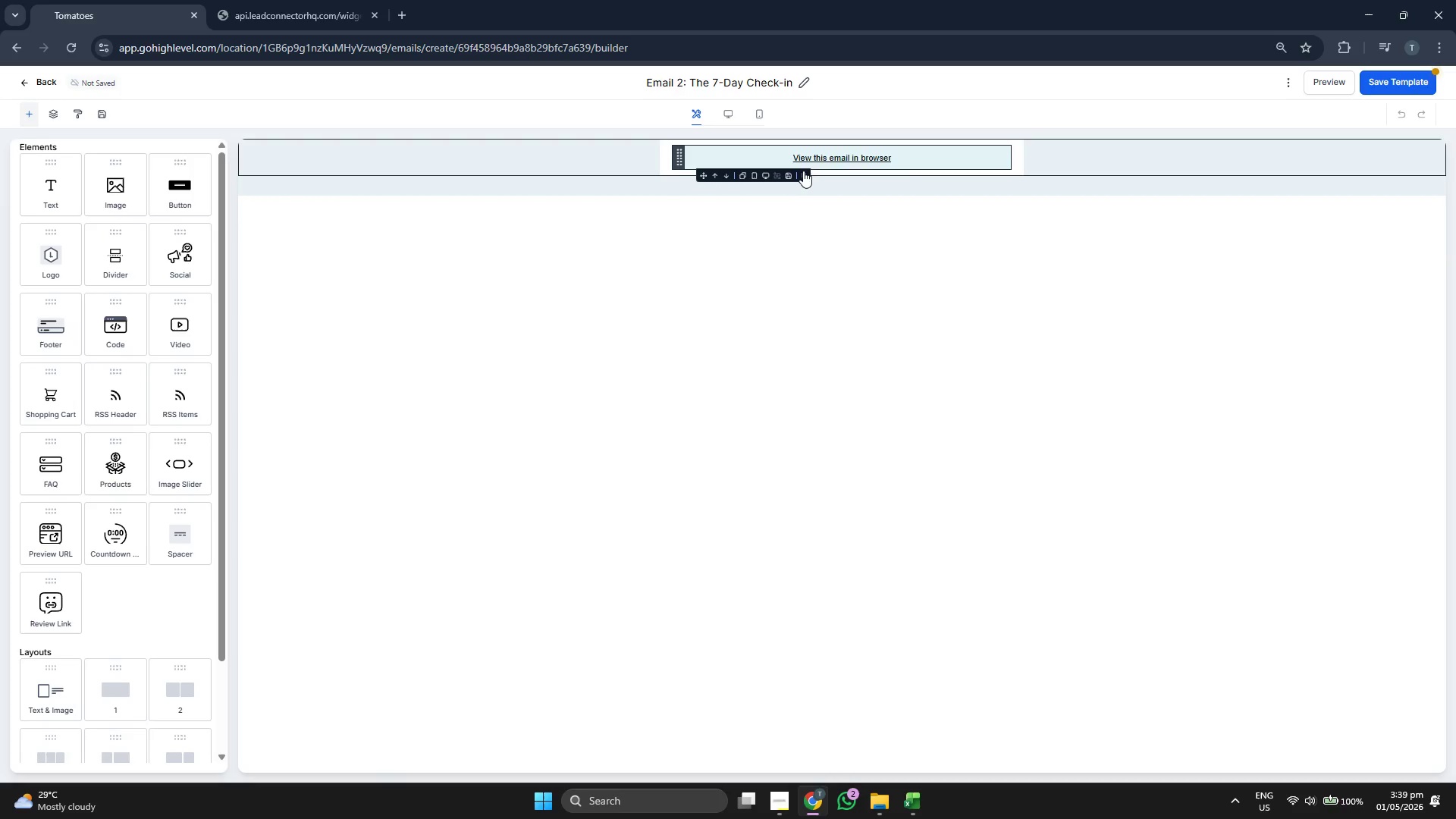 
left_click([805, 173])
 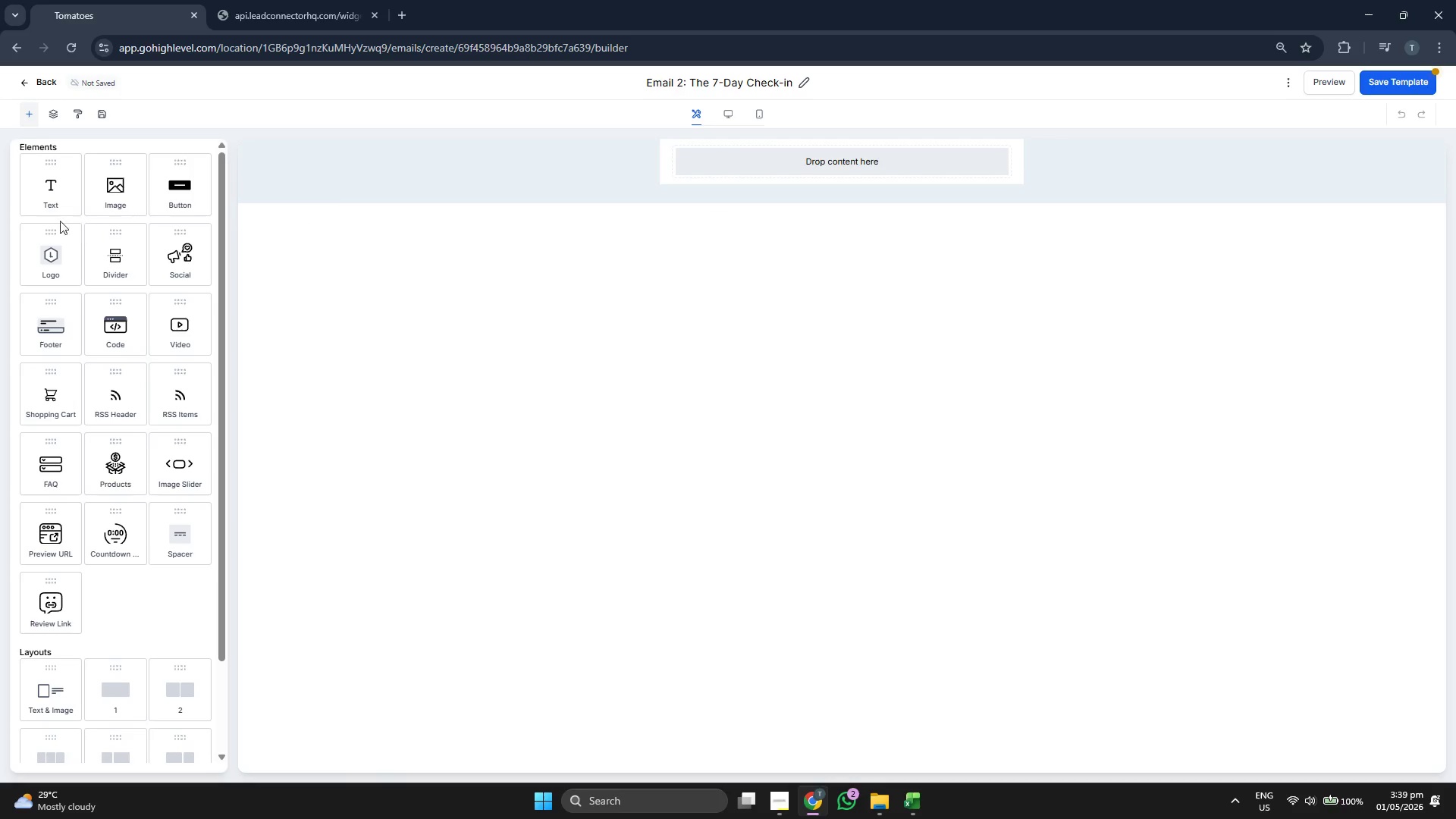 
left_click_drag(start_coordinate=[50, 199], to_coordinate=[736, 175])
 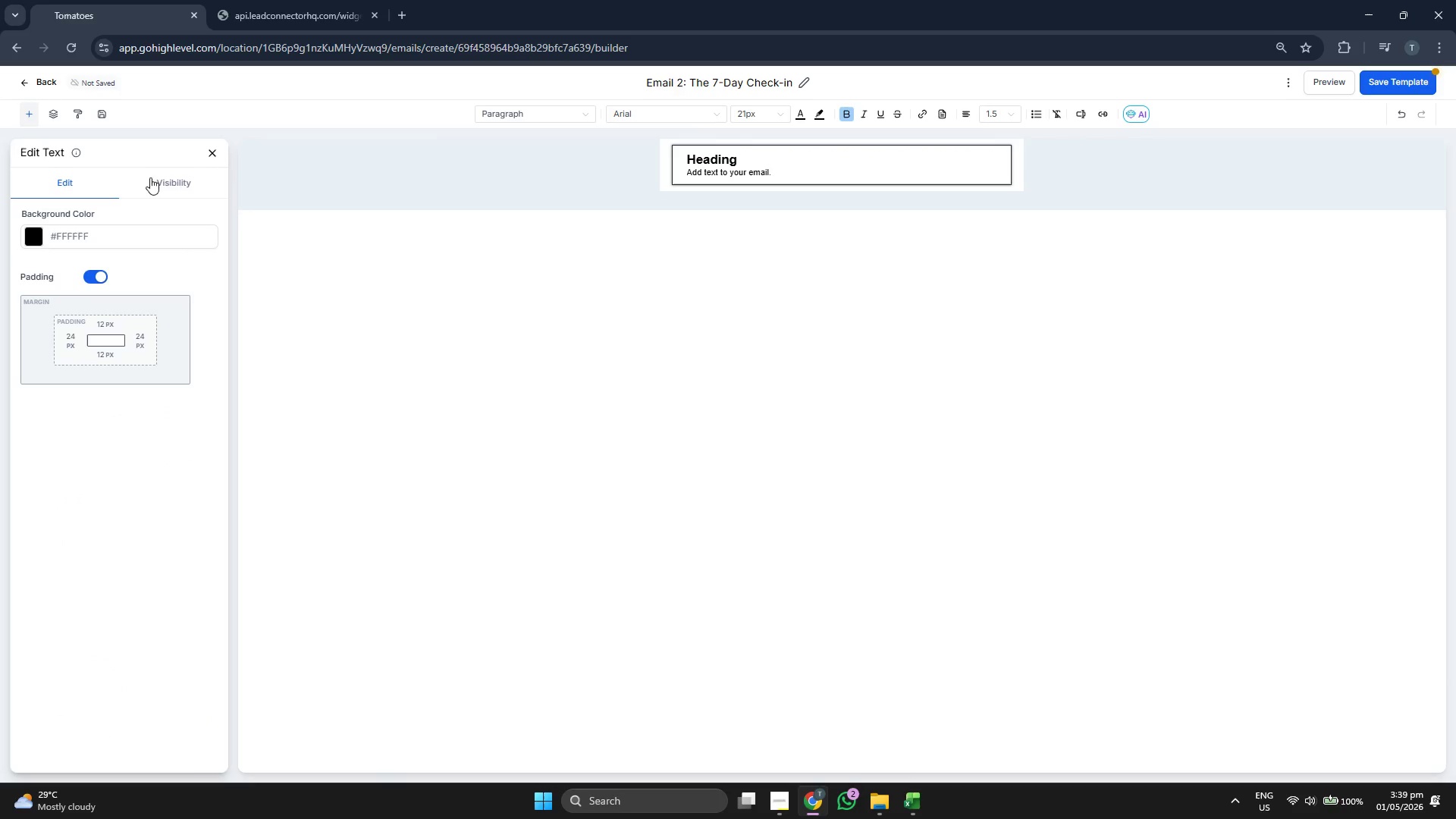 
left_click([217, 151])
 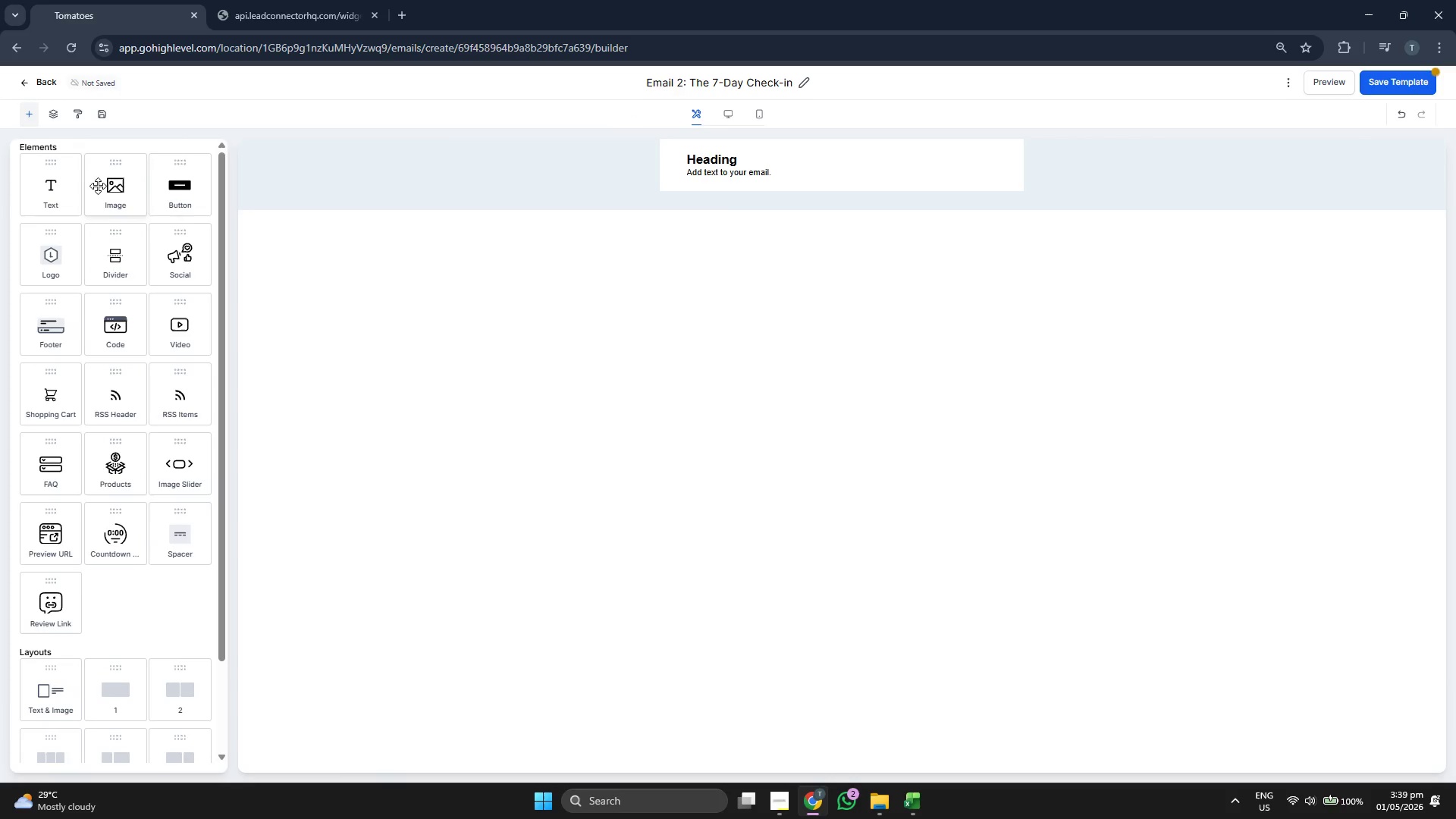 
left_click_drag(start_coordinate=[58, 259], to_coordinate=[779, 143])
 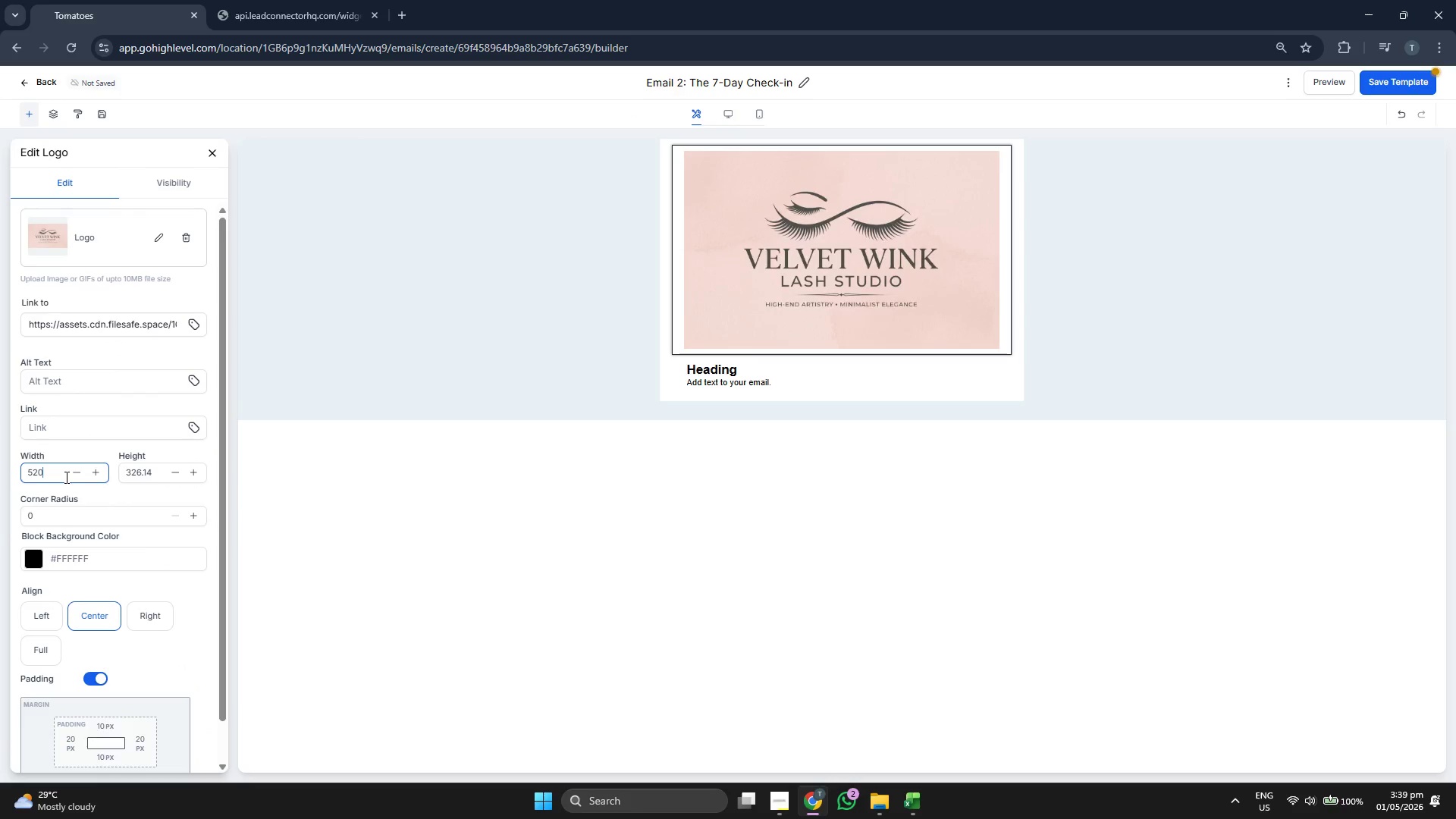 
key(Backspace)
key(Backspace)
key(Backspace)
type(500)
key(Backspace)
key(Backspace)
key(Backspace)
type(400)
 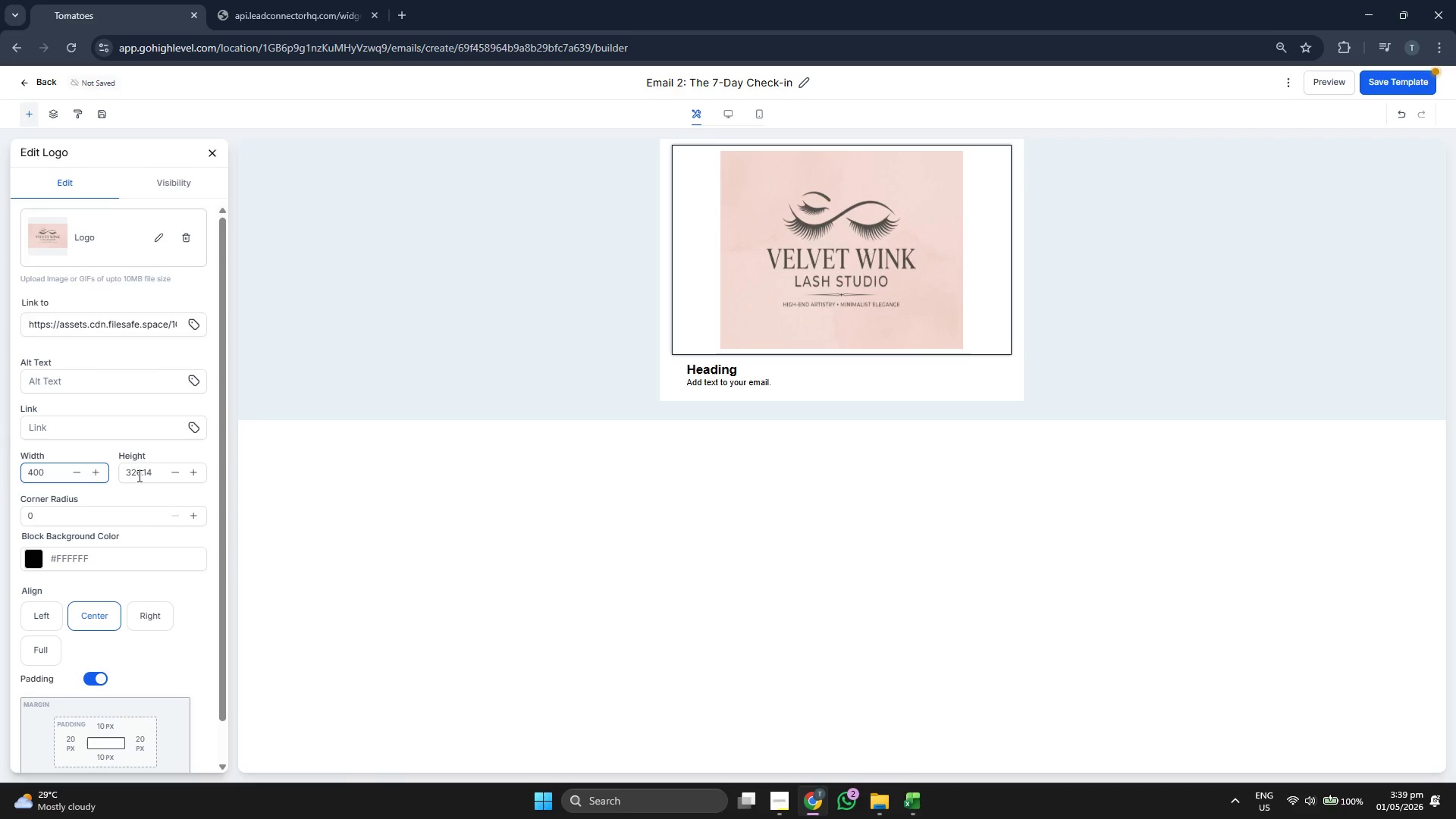 
double_click([167, 472])
 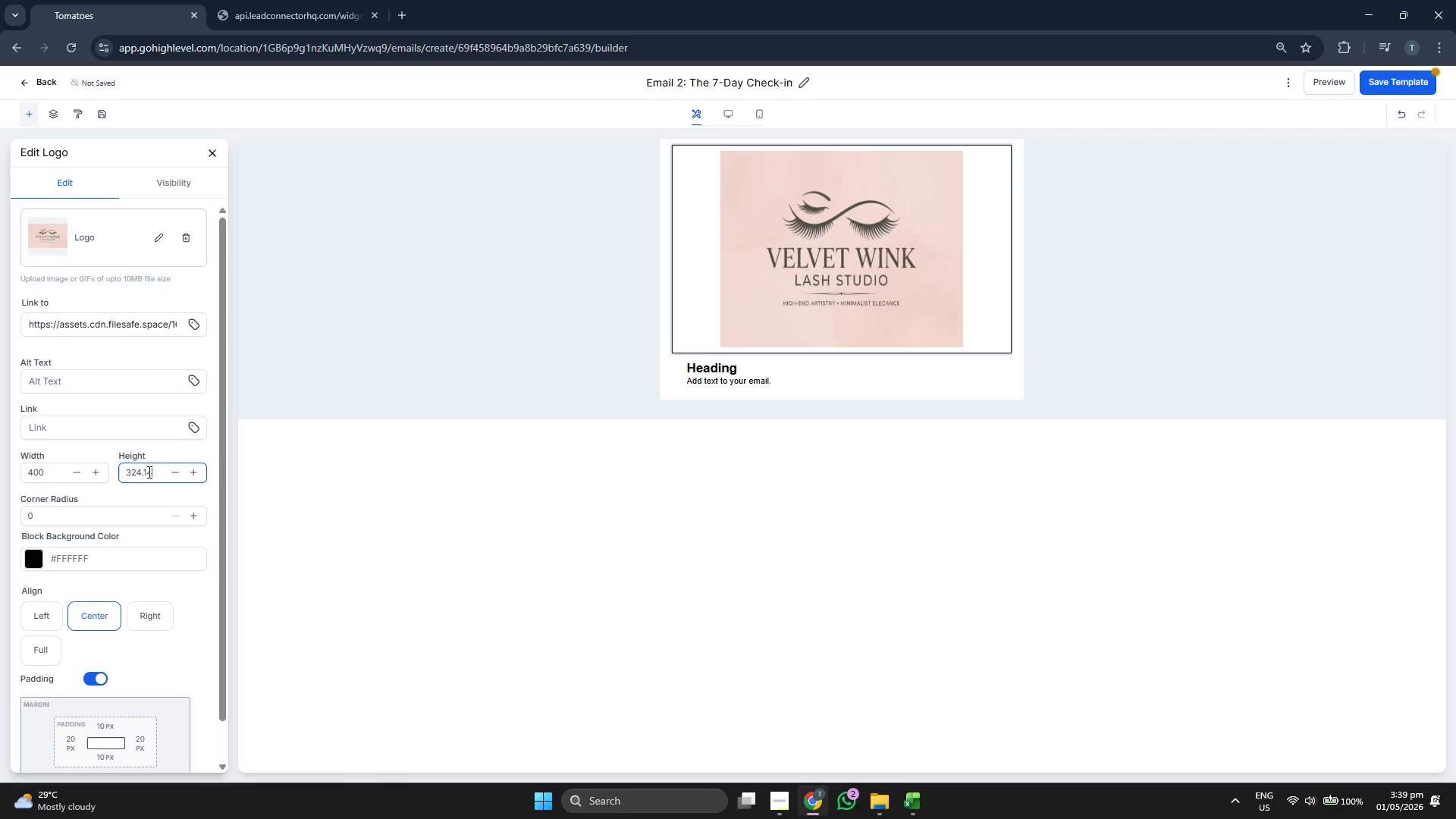 
double_click([147, 472])
 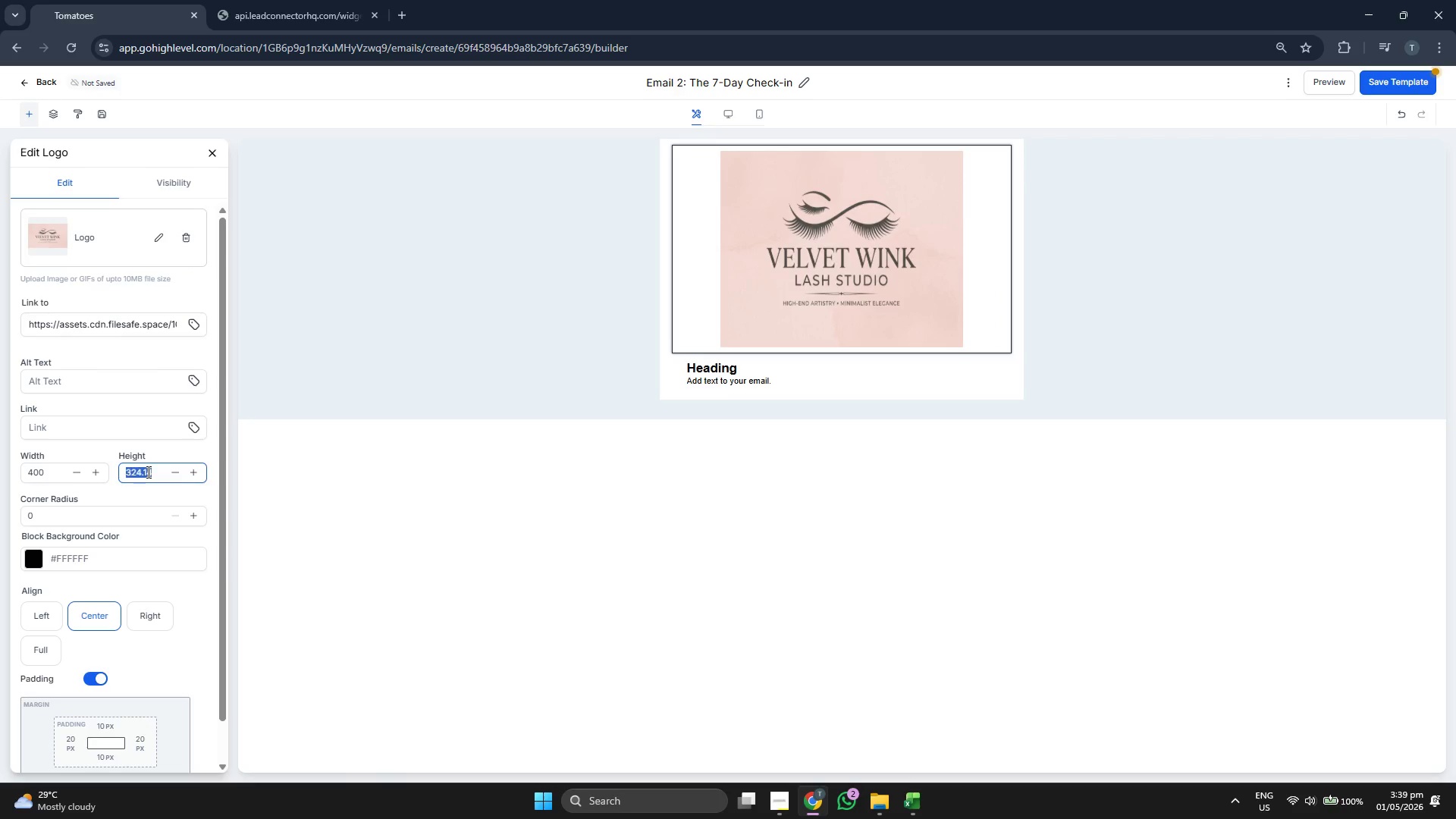 
triple_click([147, 472])
 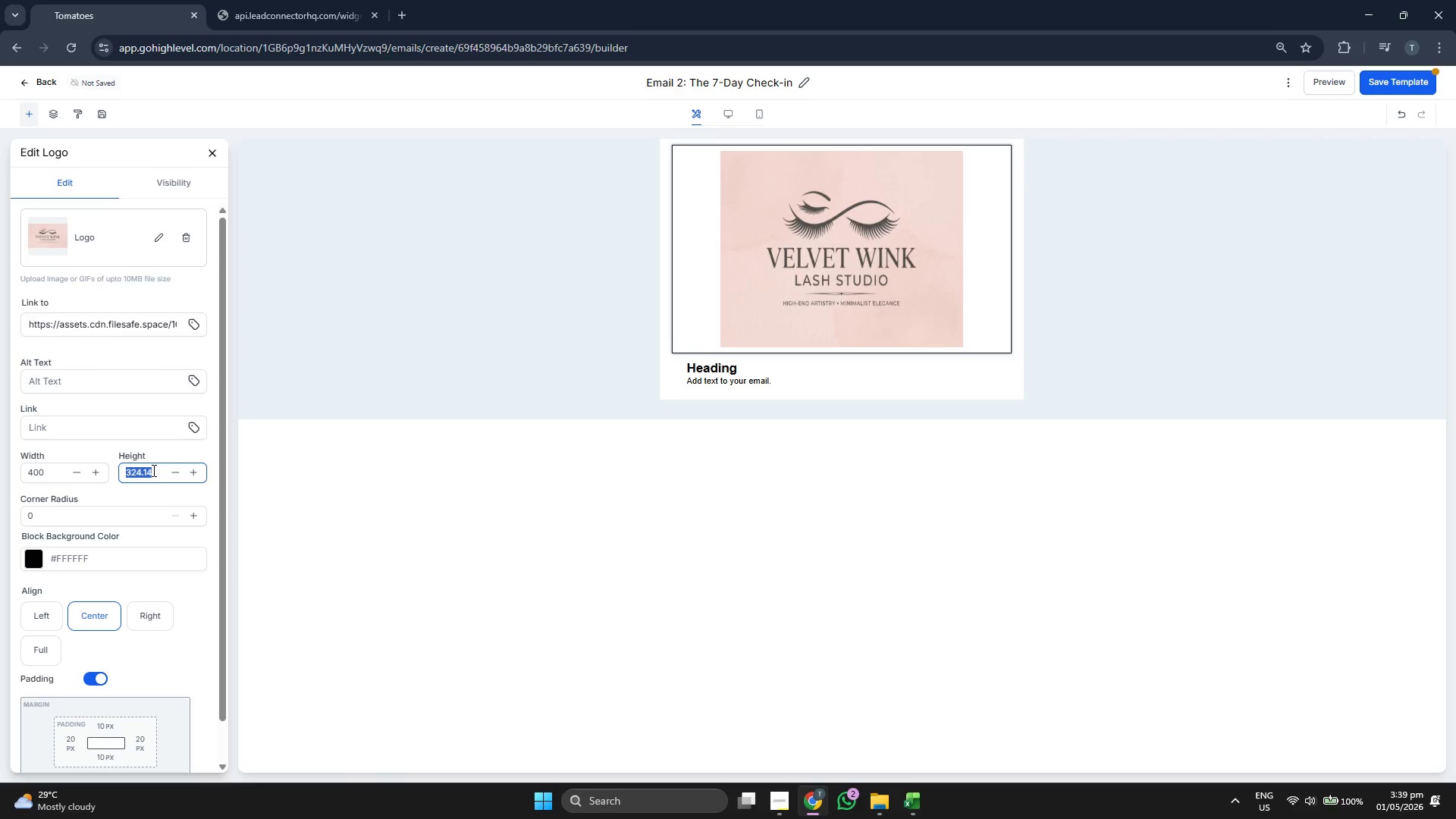 
type(150)
 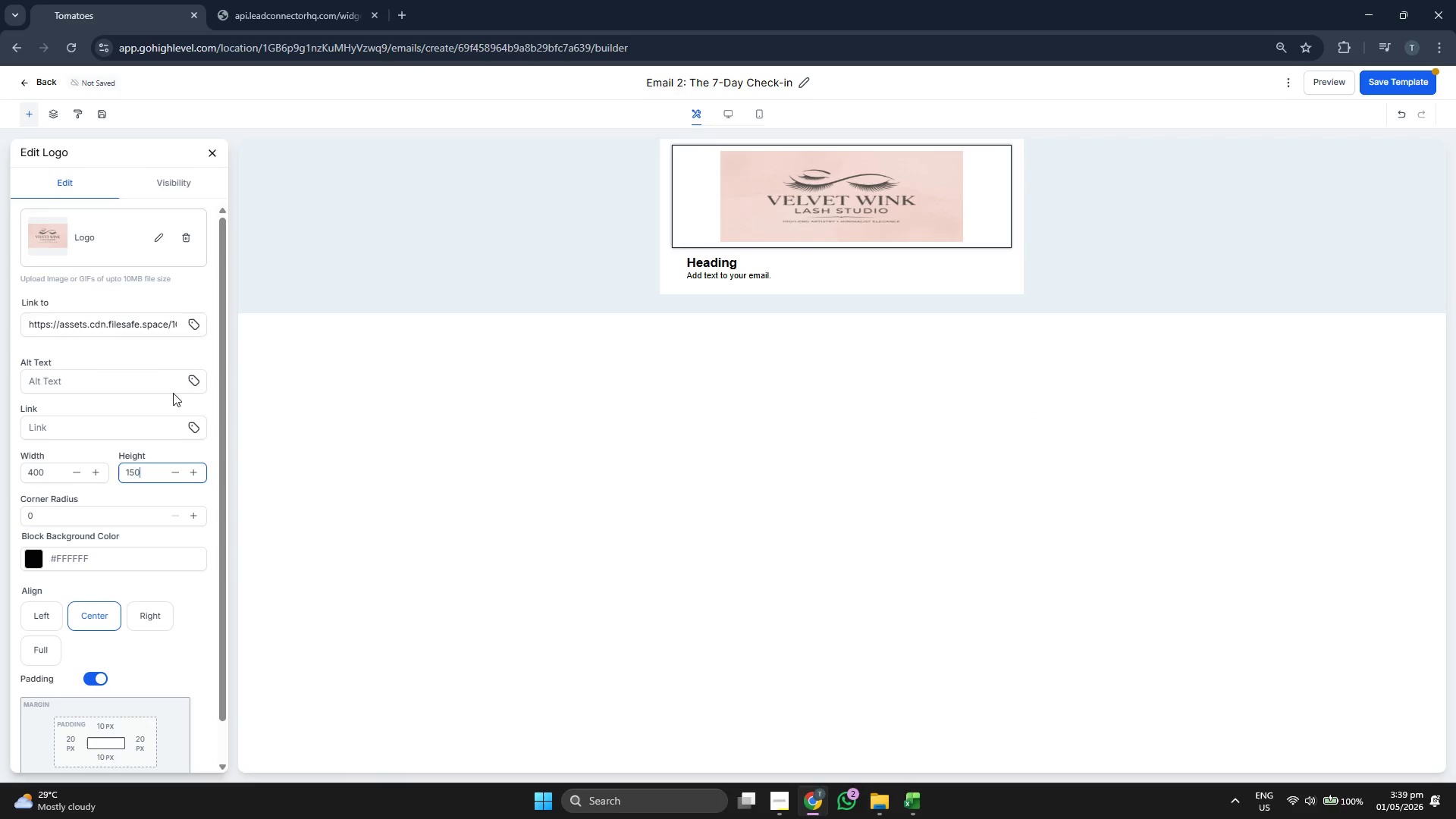 
left_click([212, 149])
 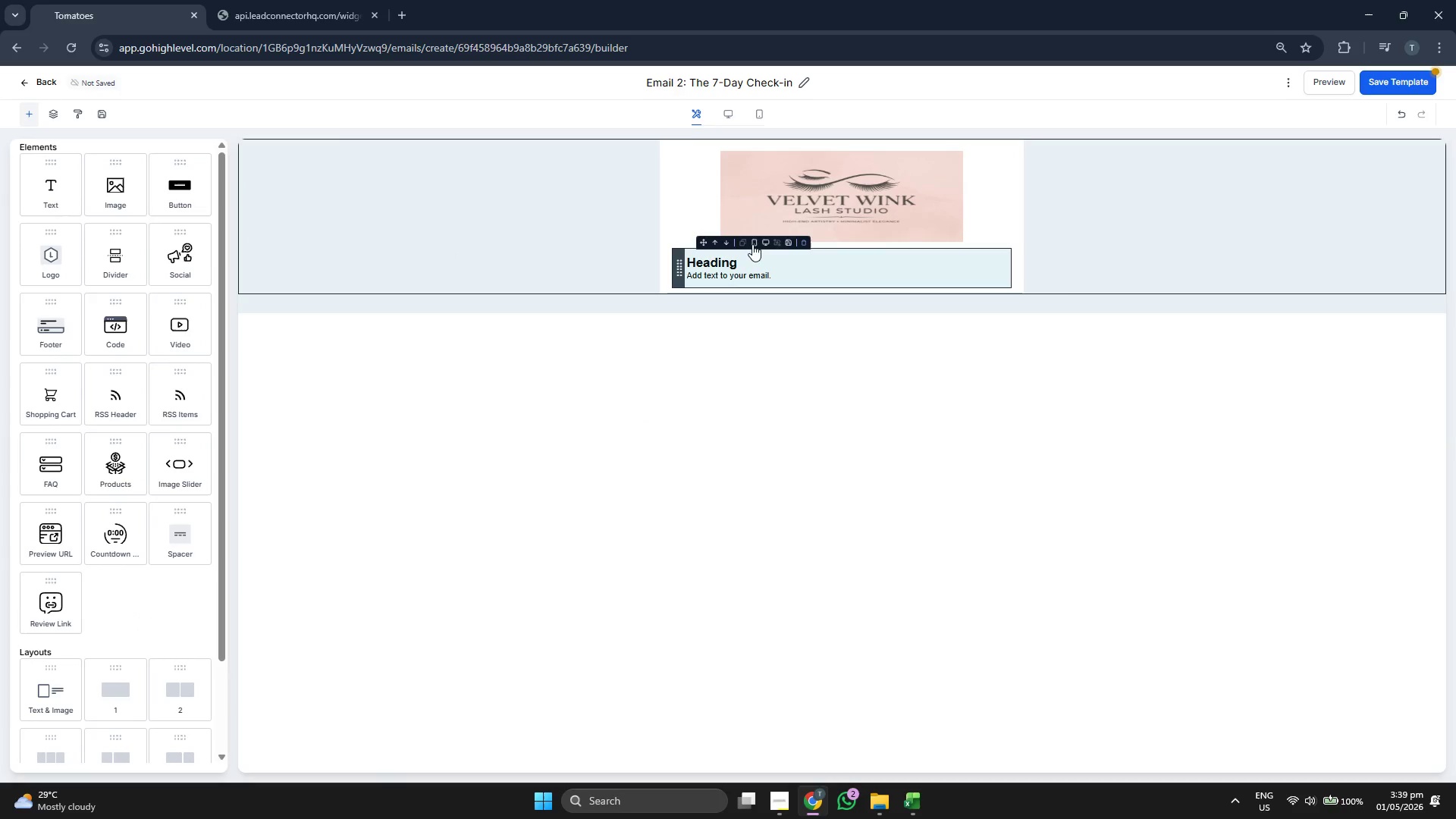 
left_click([780, 264])
 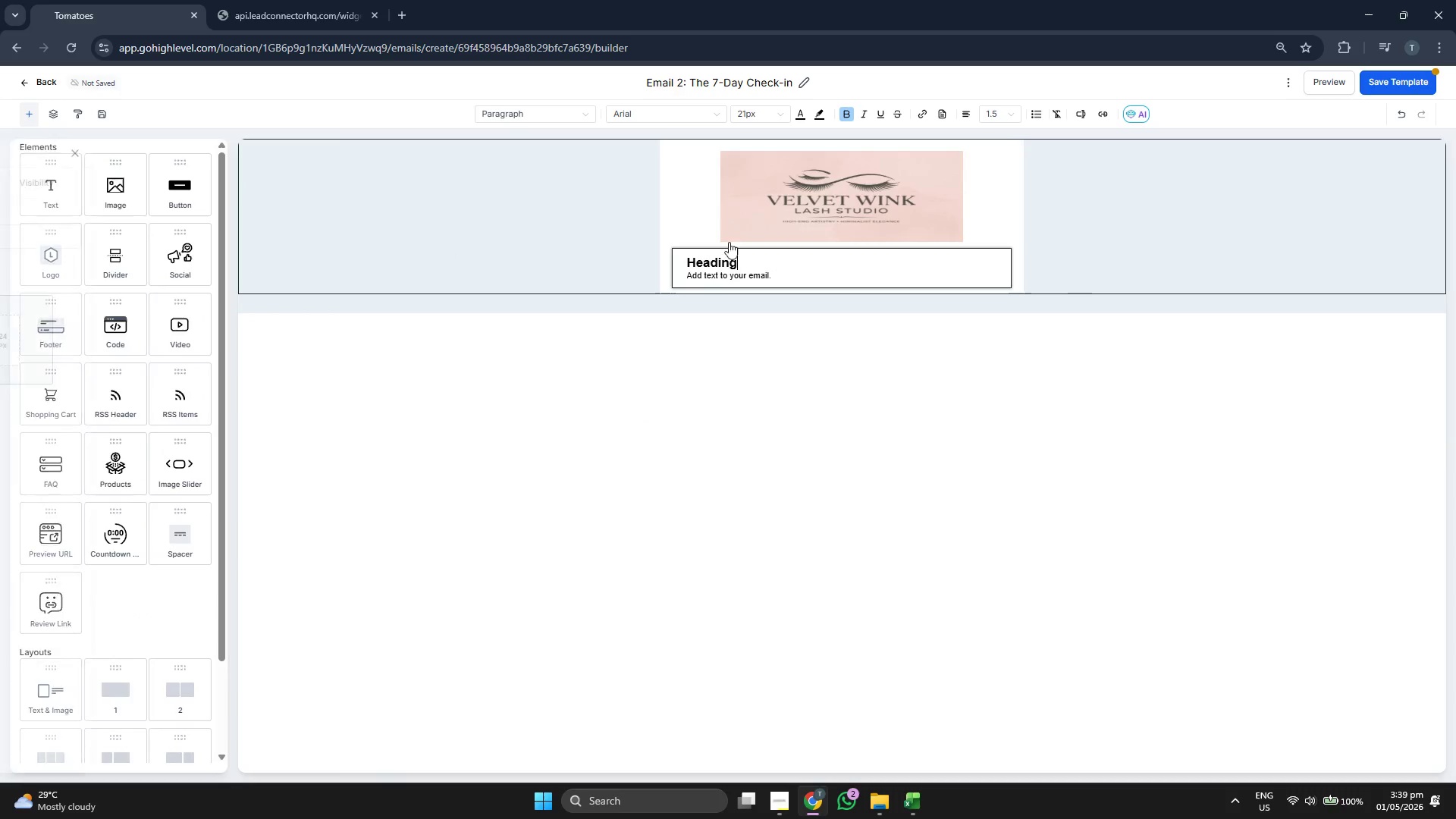 
left_click([687, 205])
 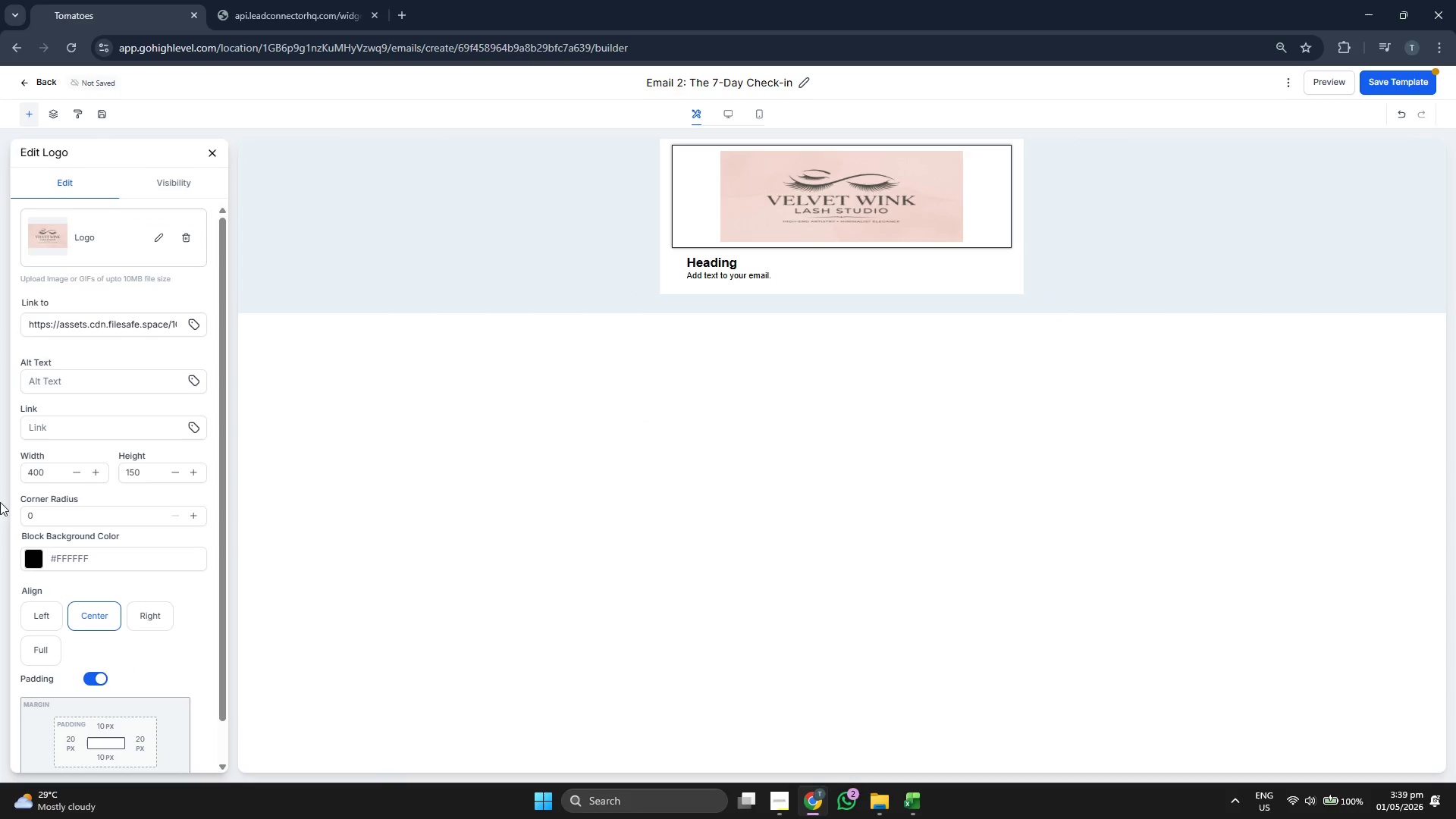 
scroll: coordinate [86, 554], scroll_direction: down, amount: 4.0
 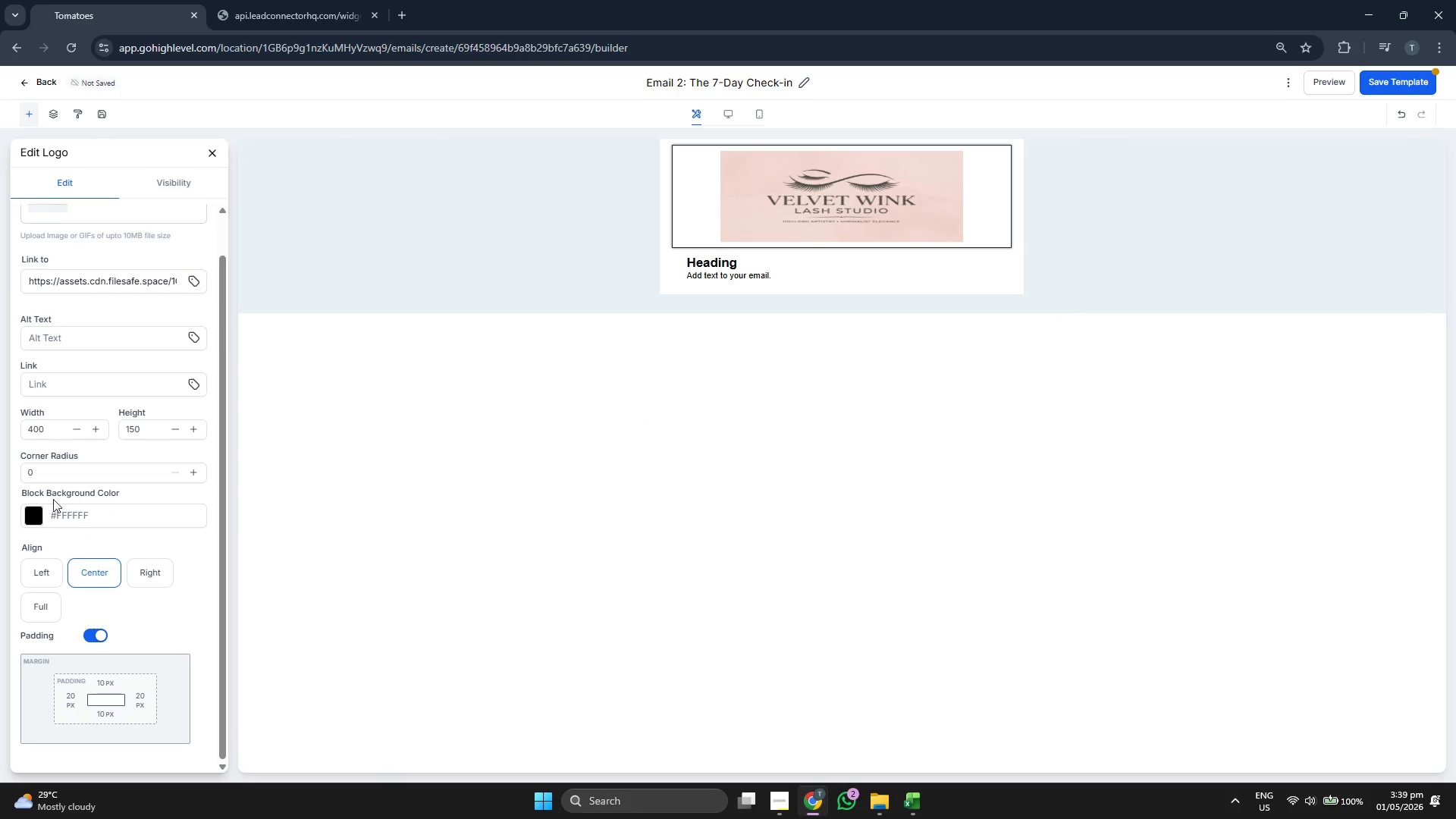 
left_click([36, 517])
 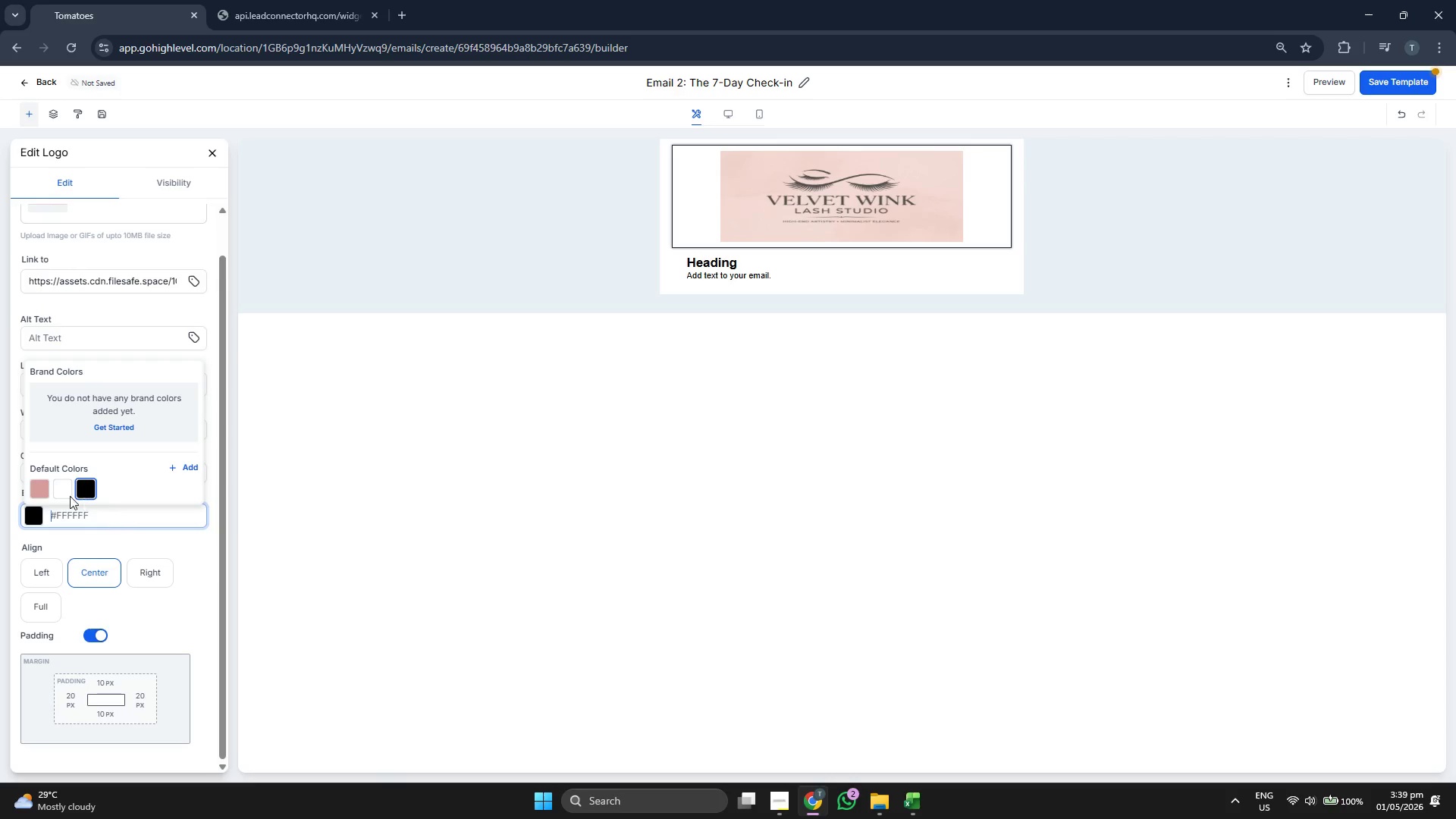 
left_click([42, 488])
 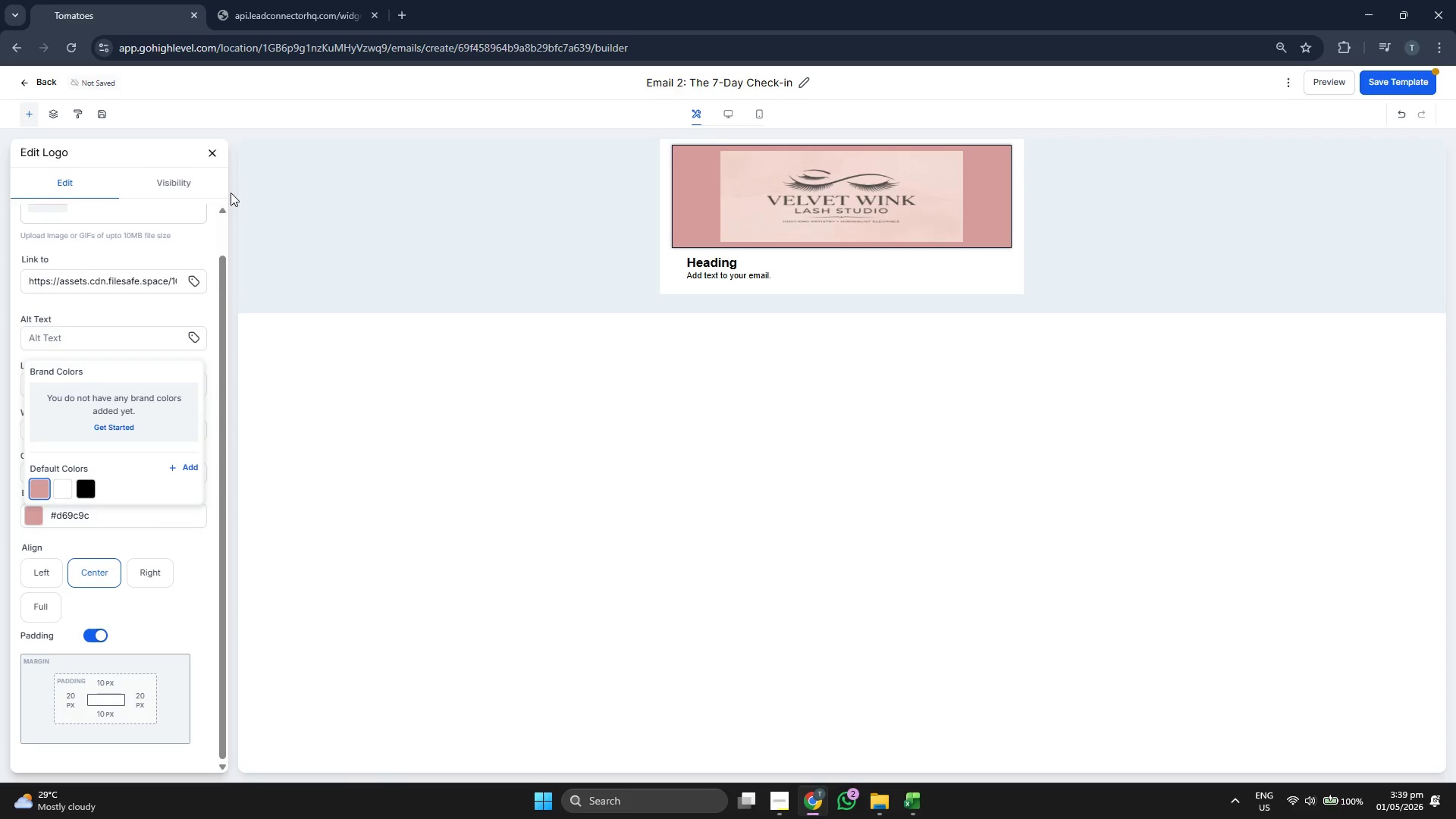 
left_click([212, 151])
 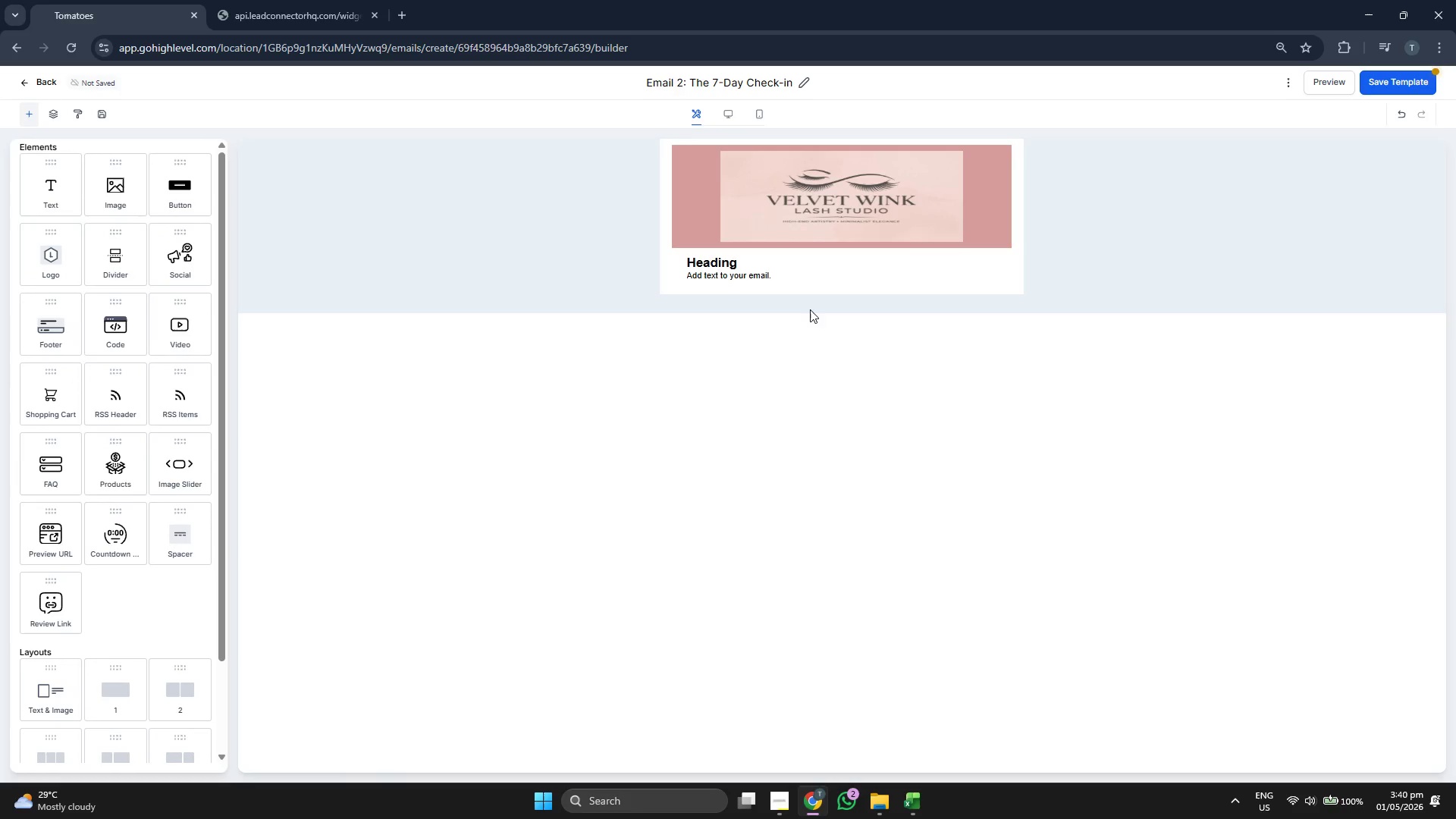 
left_click([820, 268])
 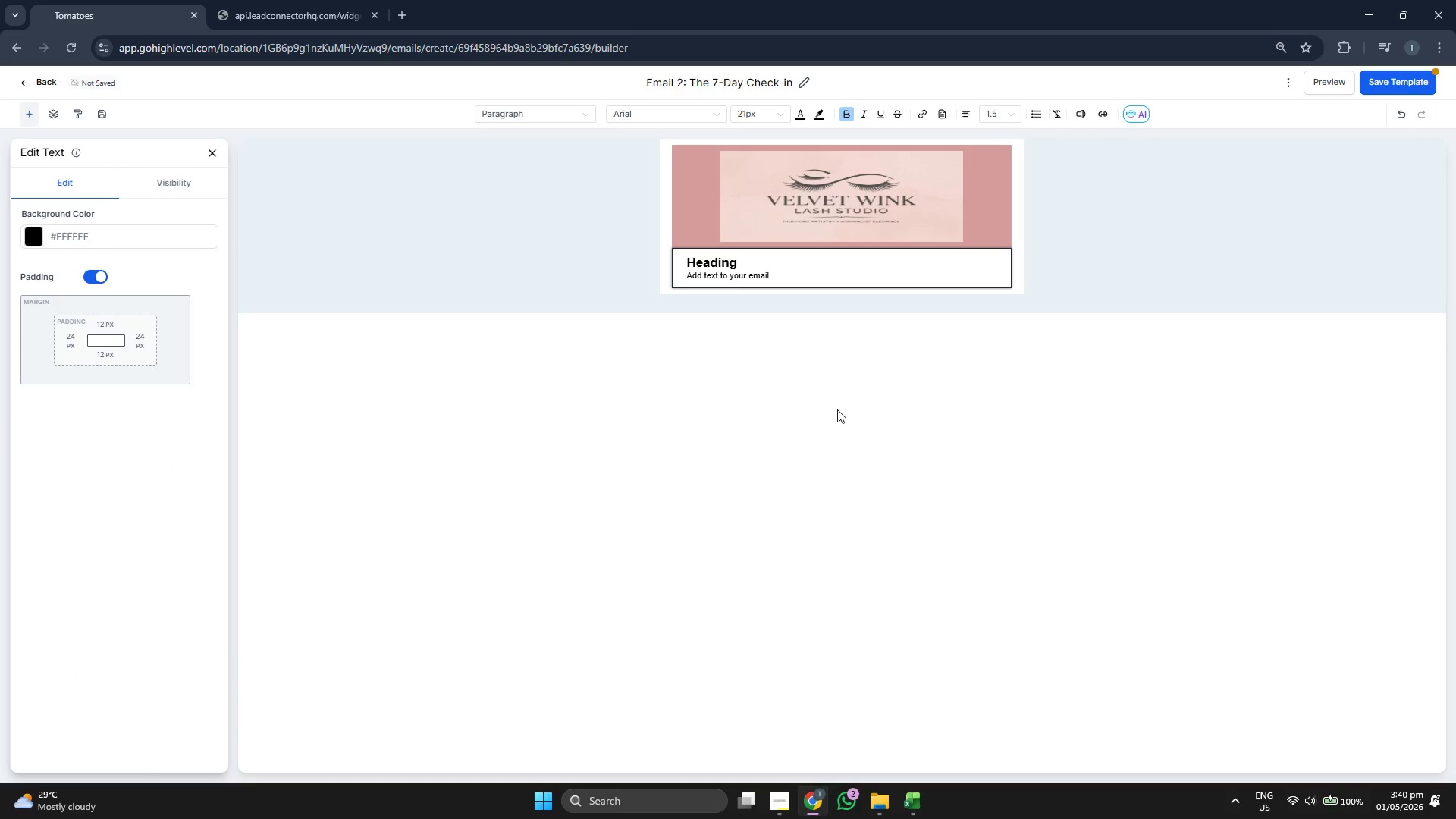 
key(Backspace)
 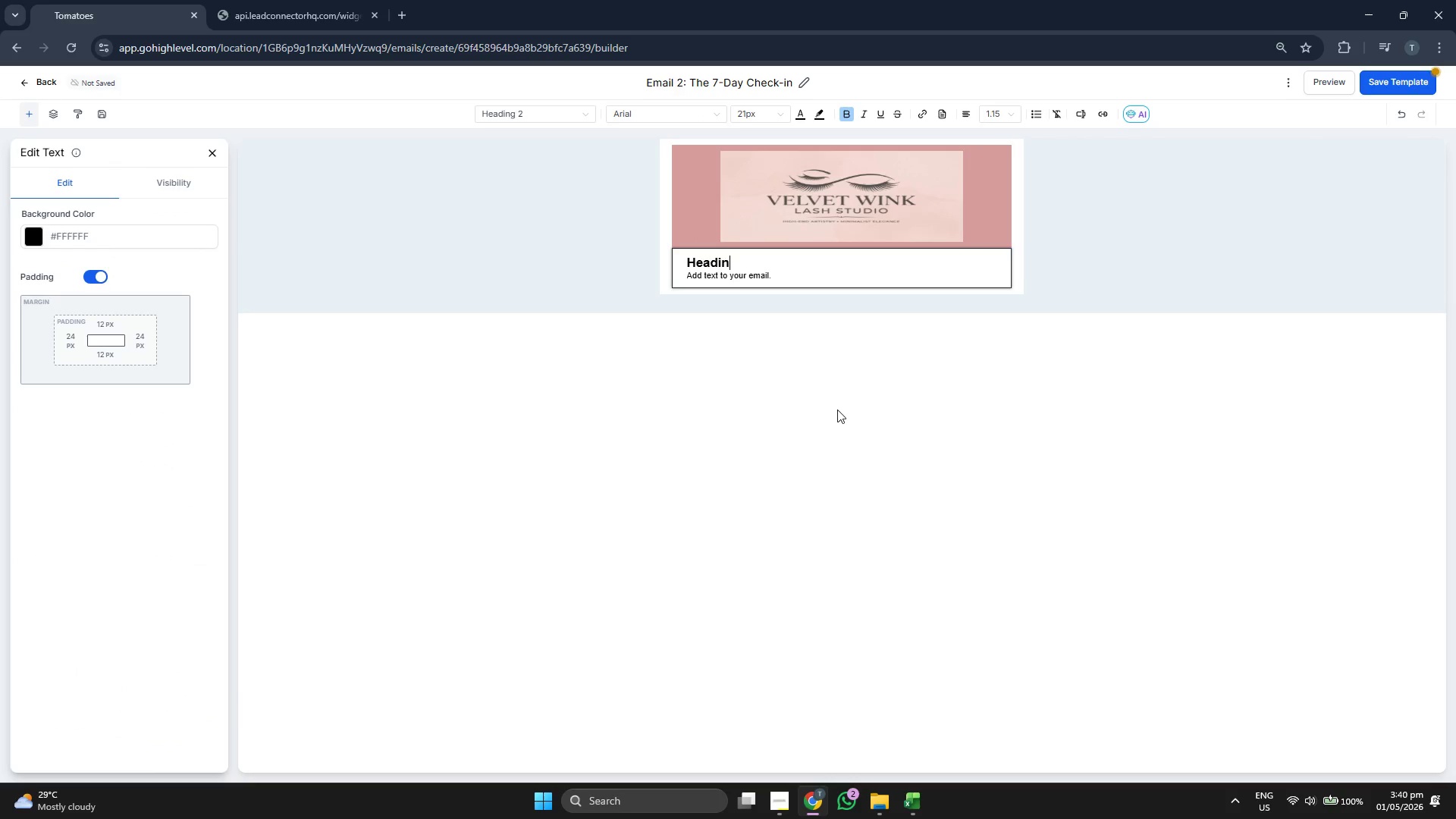 
key(Backspace)
 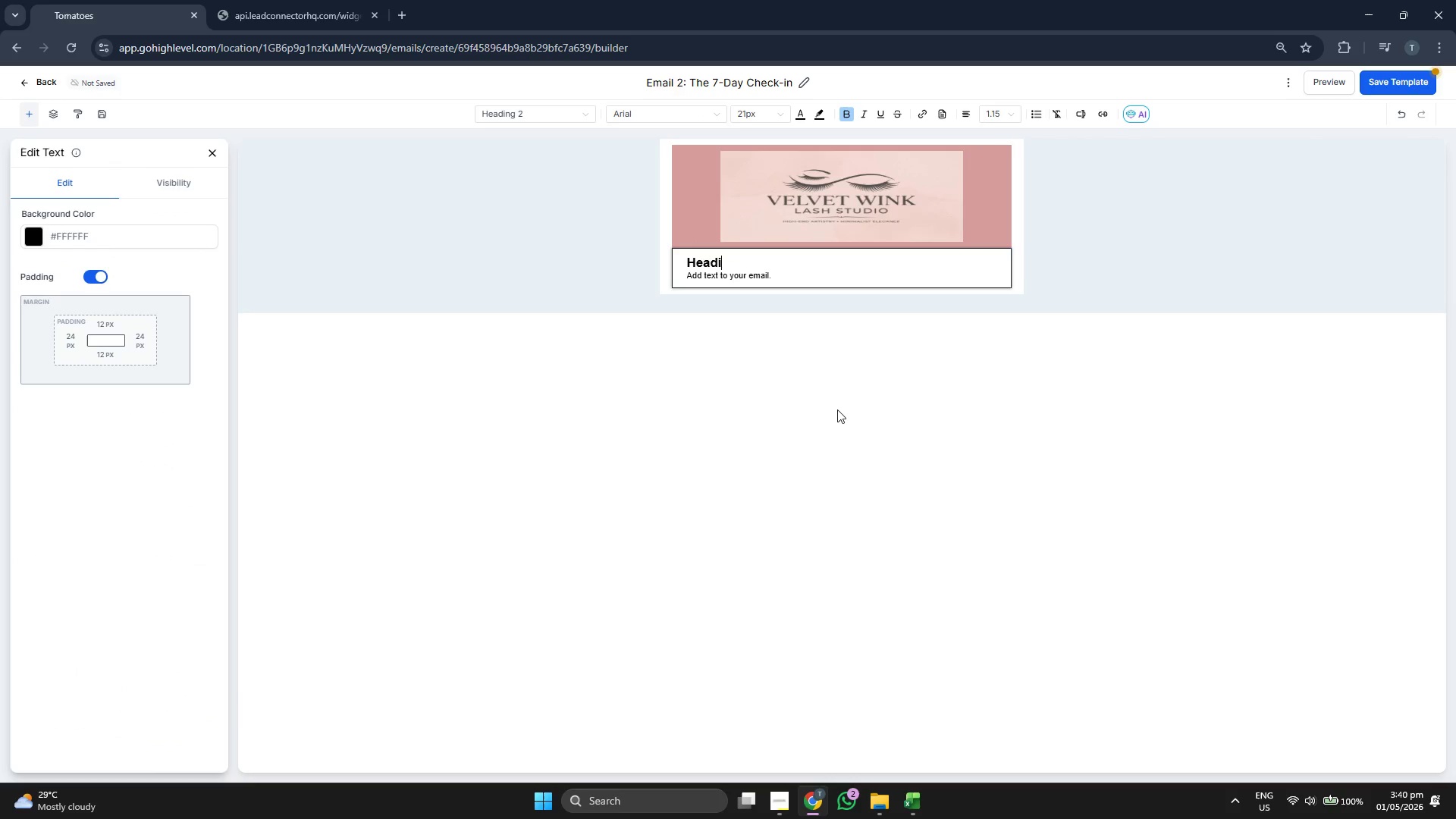 
key(Backspace)
 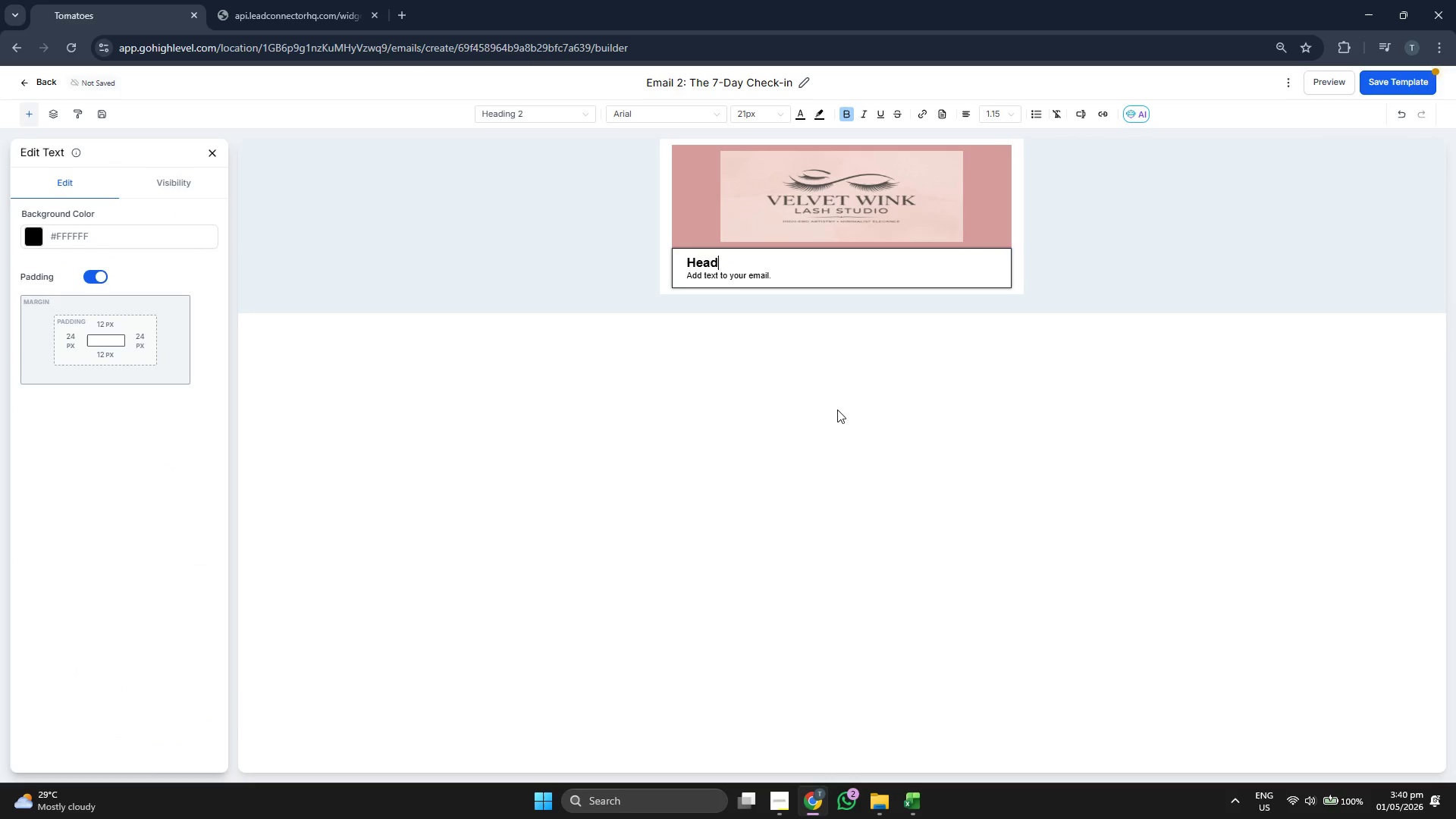 
key(Backspace)
 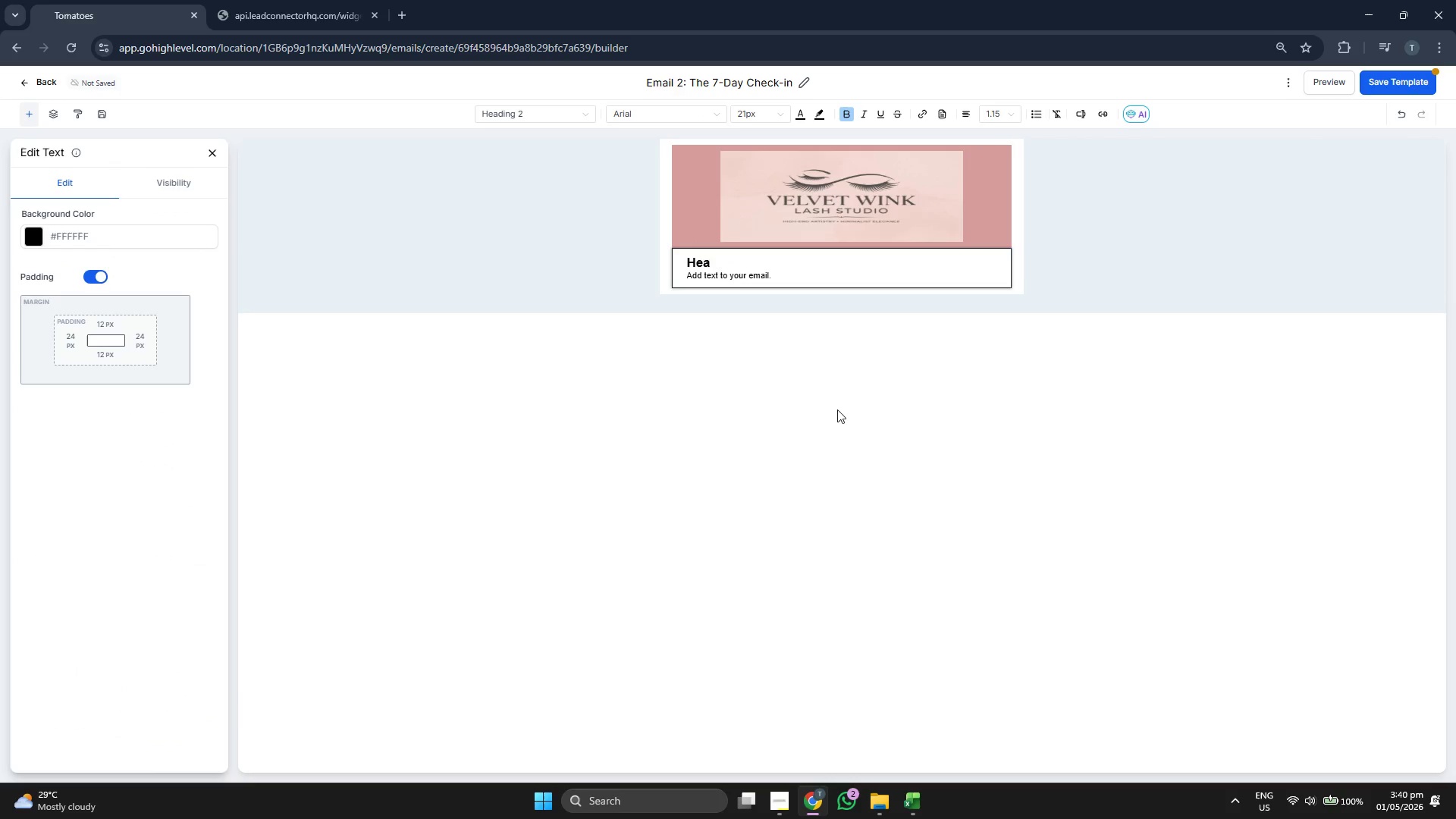 
key(Backspace)
 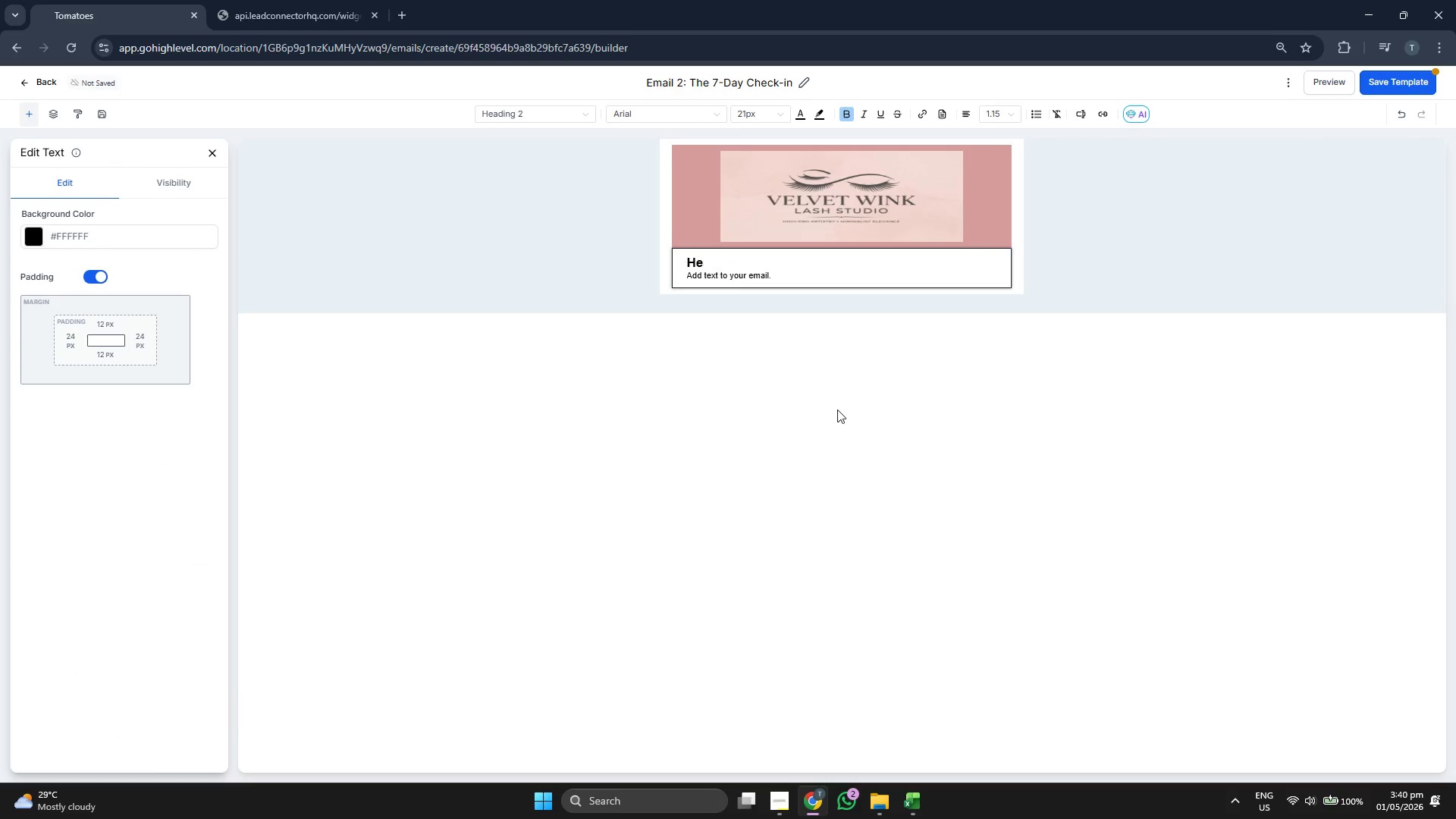 
key(Backspace)
 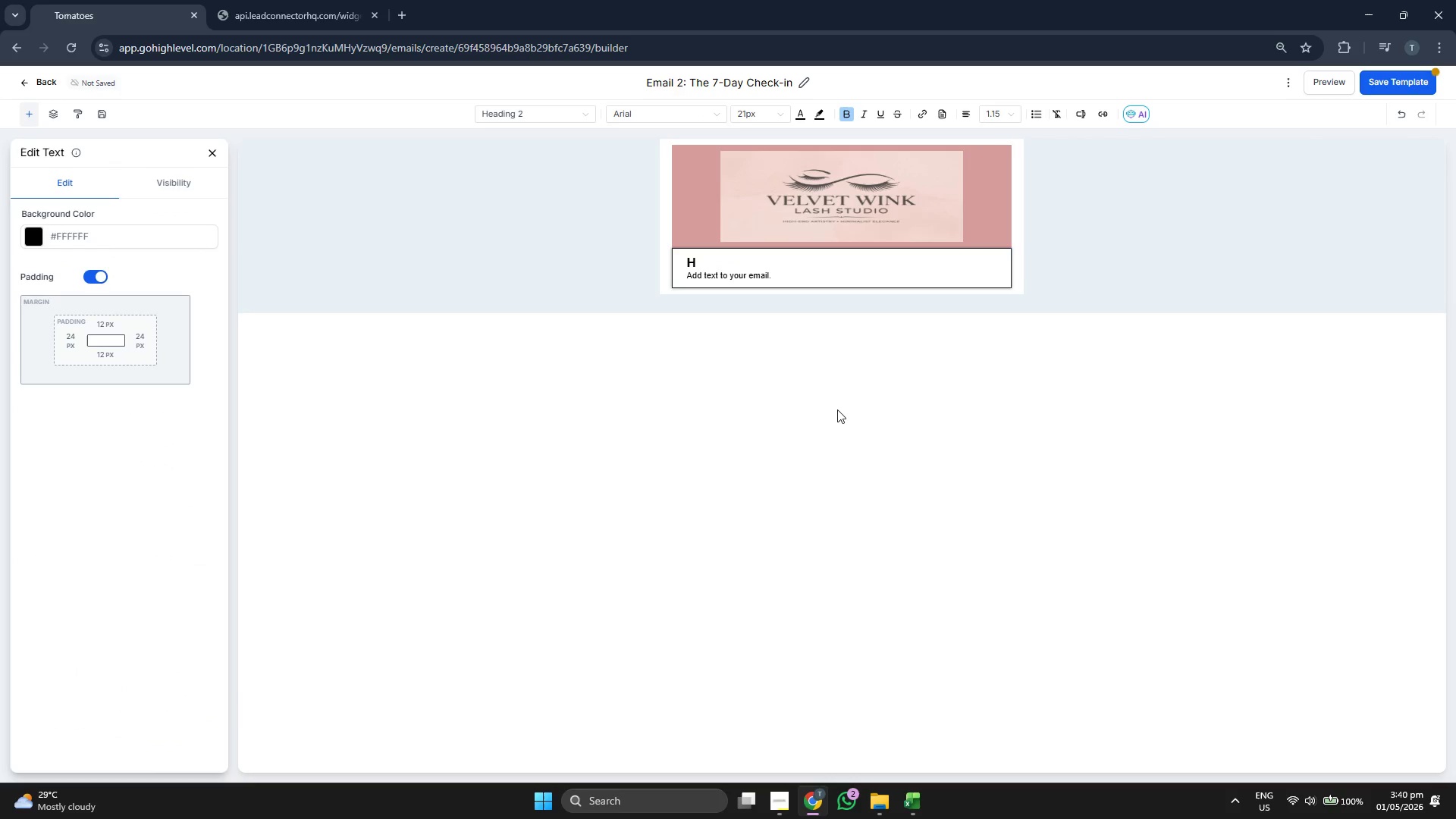 
key(Backspace)
 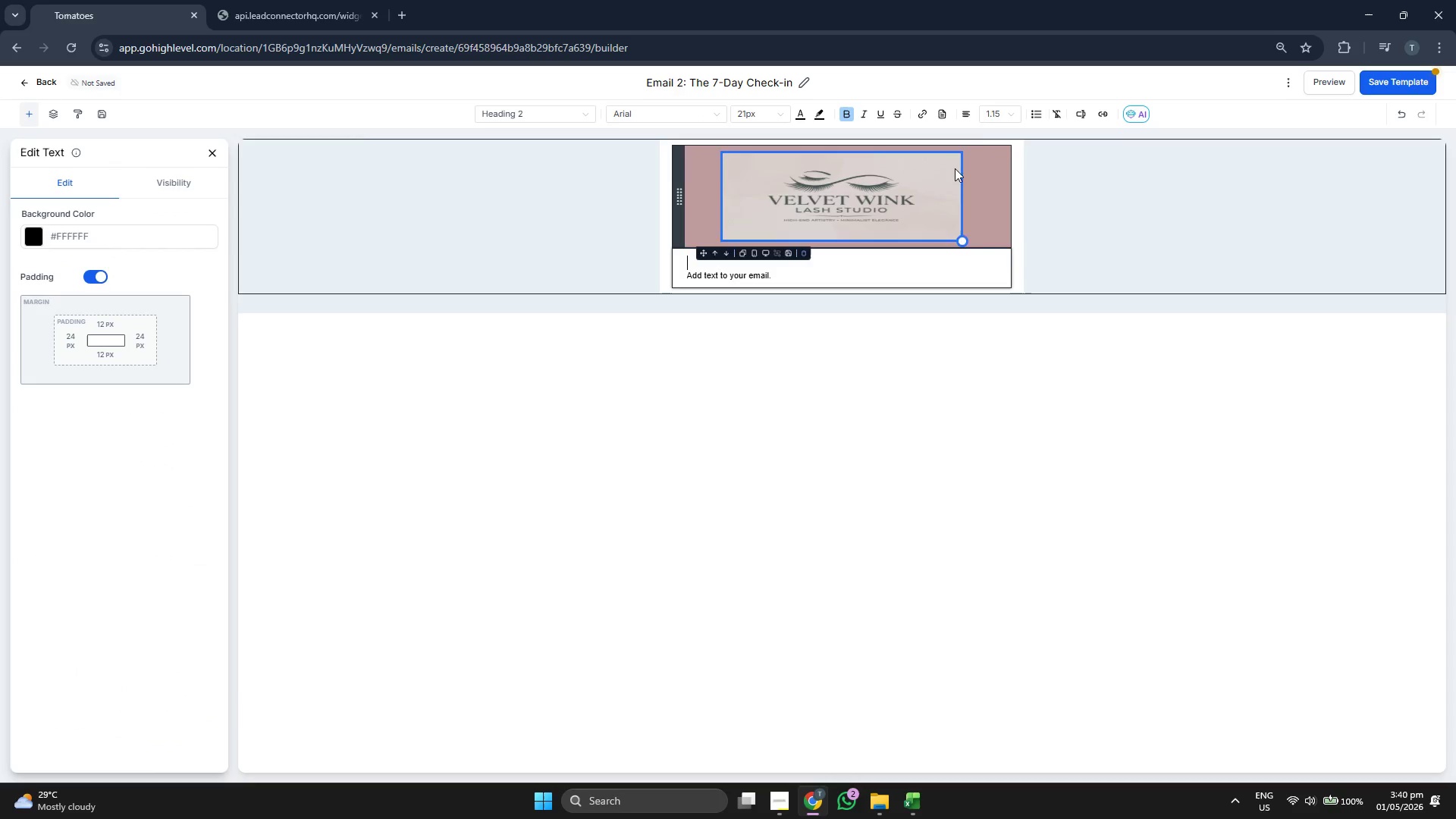 
left_click([1002, 117])
 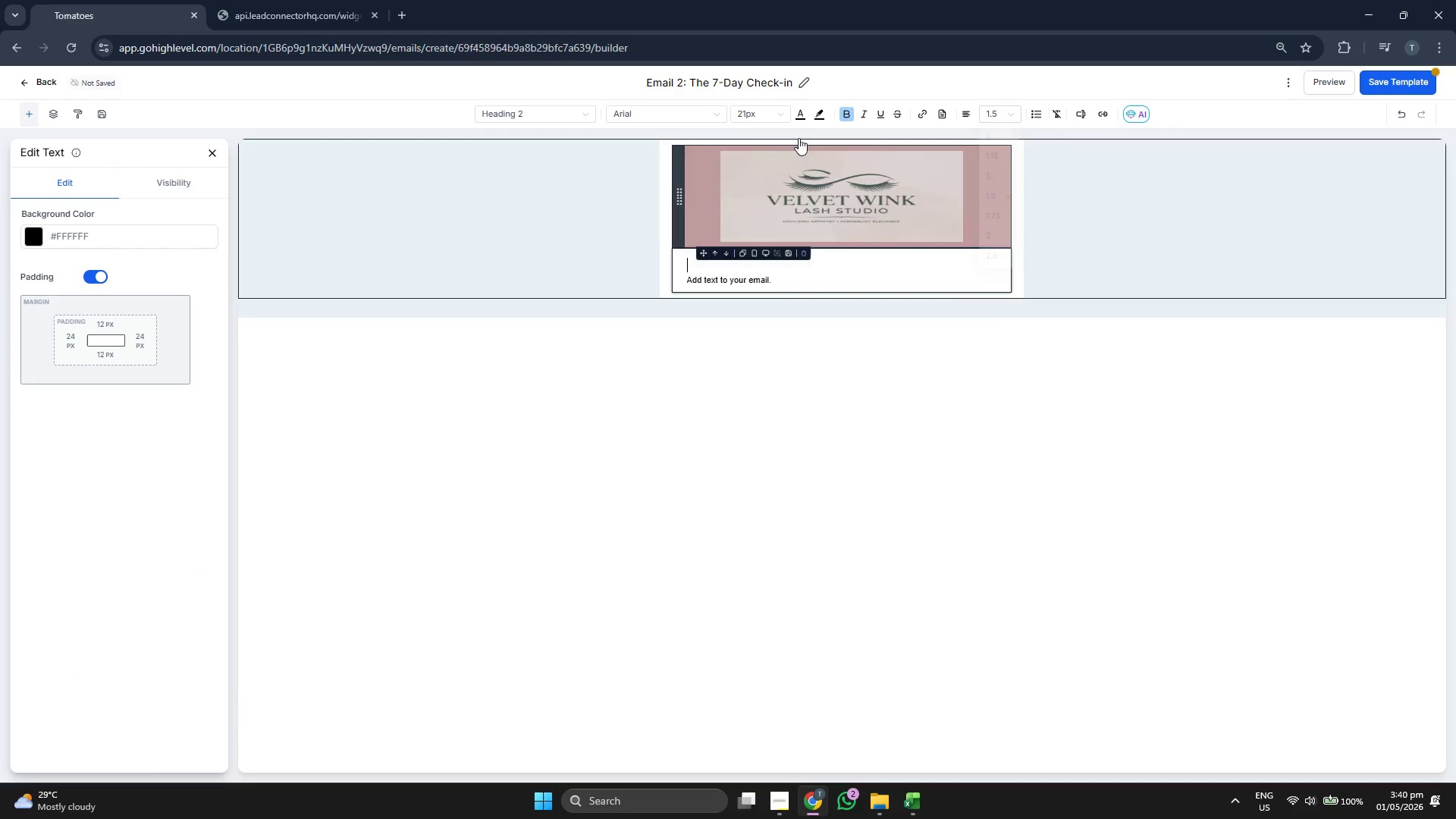 
left_click([748, 116])
 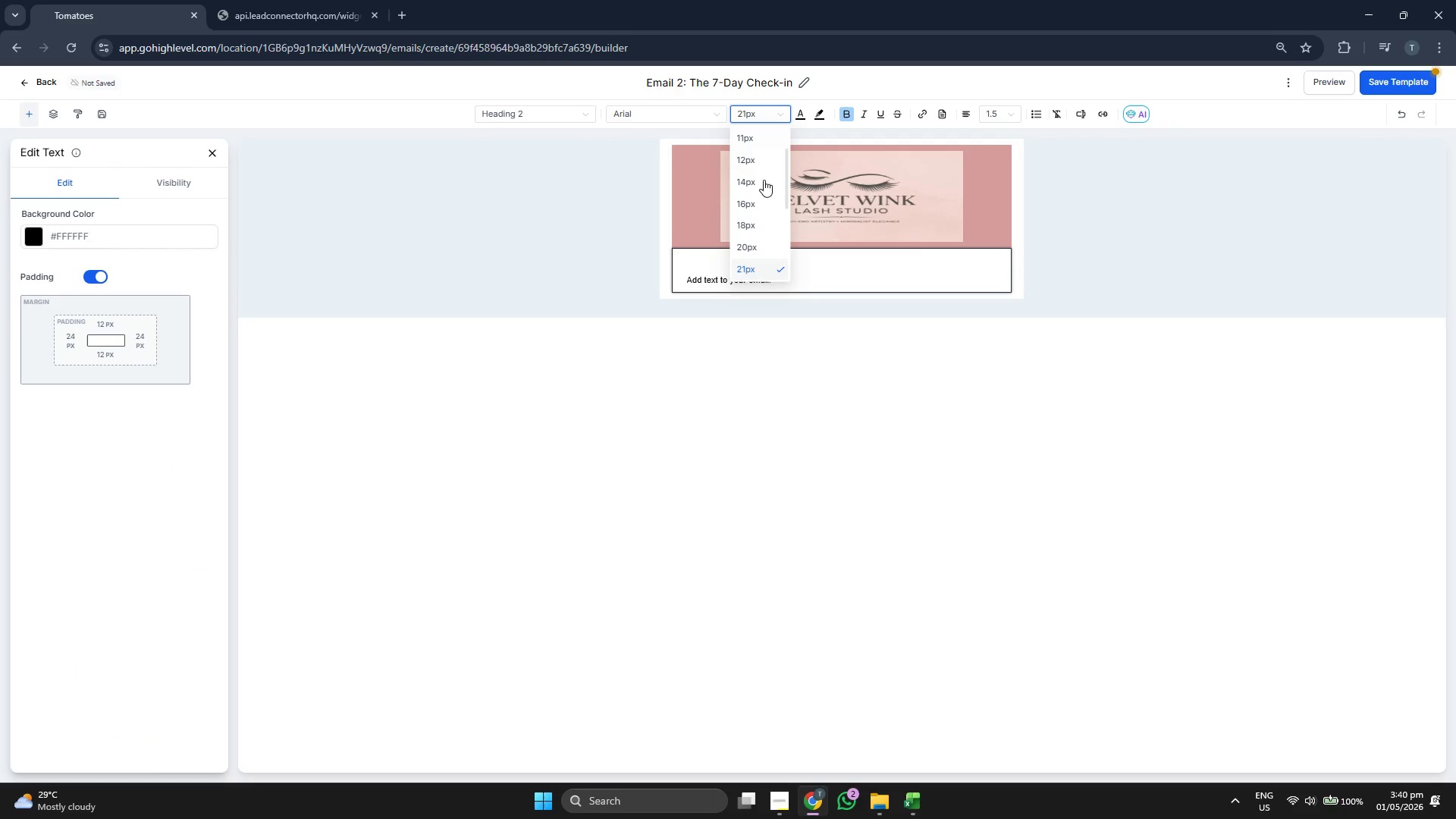 
scroll: coordinate [769, 200], scroll_direction: down, amount: 1.0
 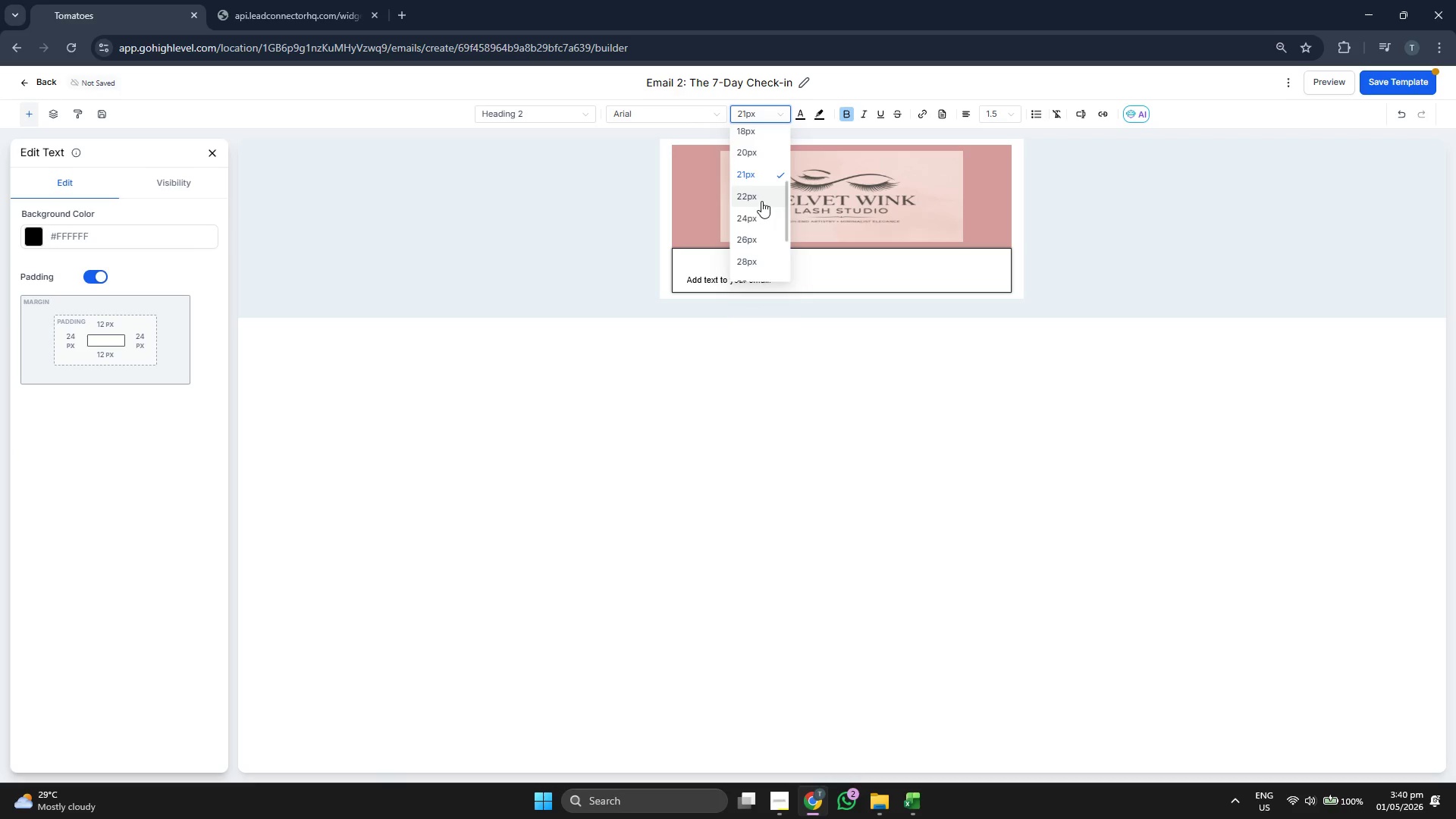 
double_click([676, 114])
 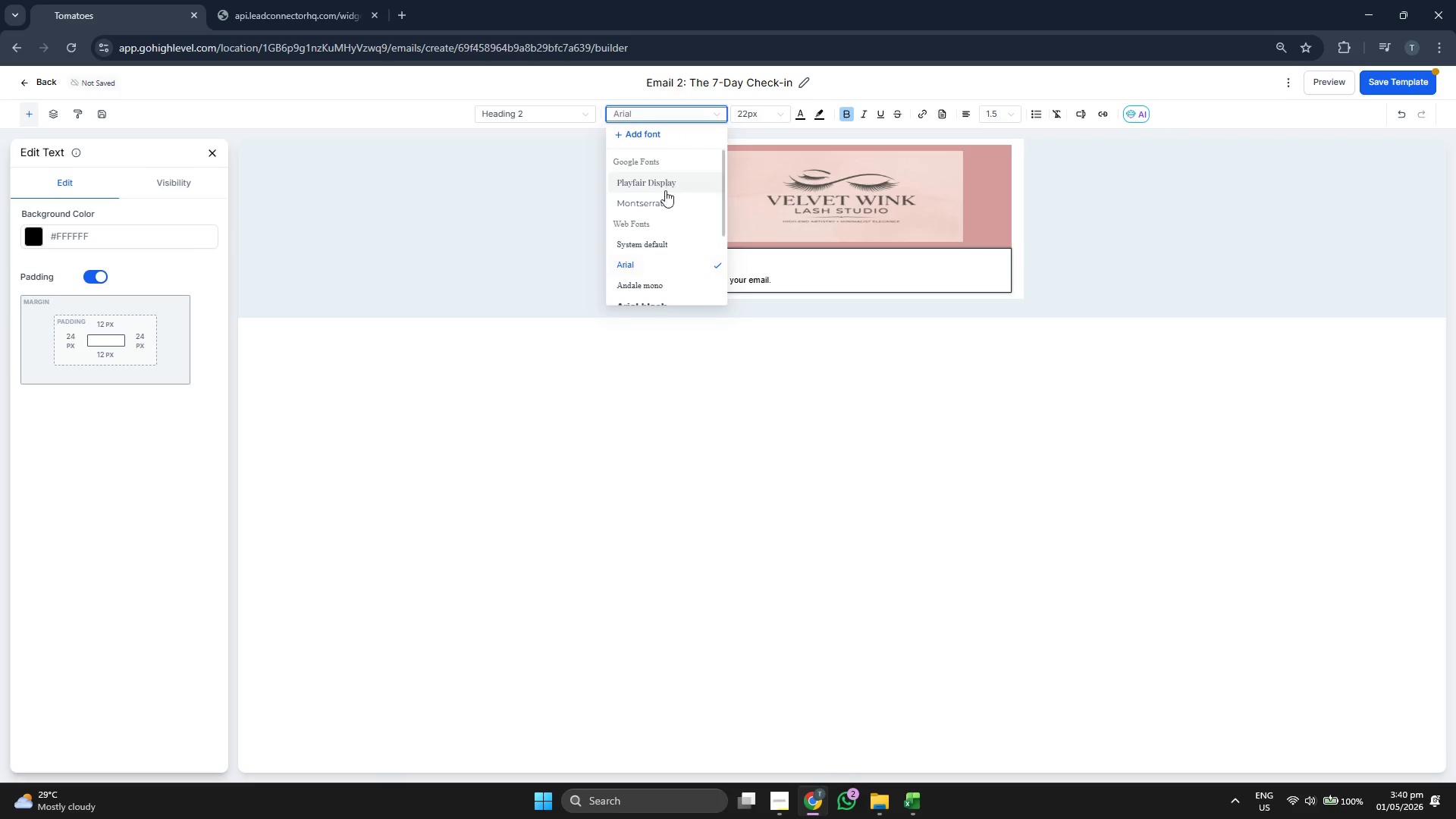 
left_click([664, 190])
 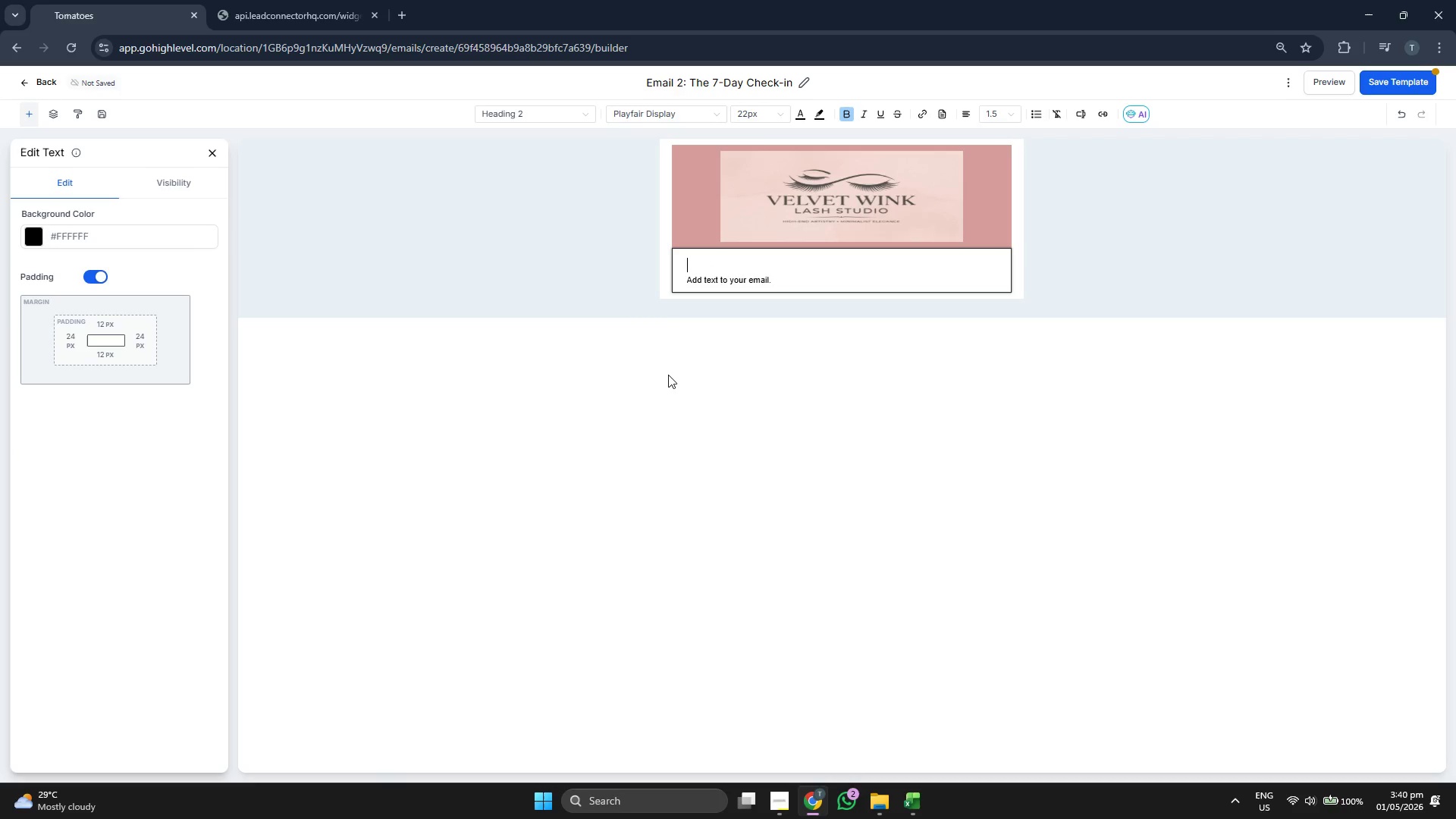 
type(Hi {{contact,f)
key(Backspace)
key(Backspace)
type(.first_name}},)
 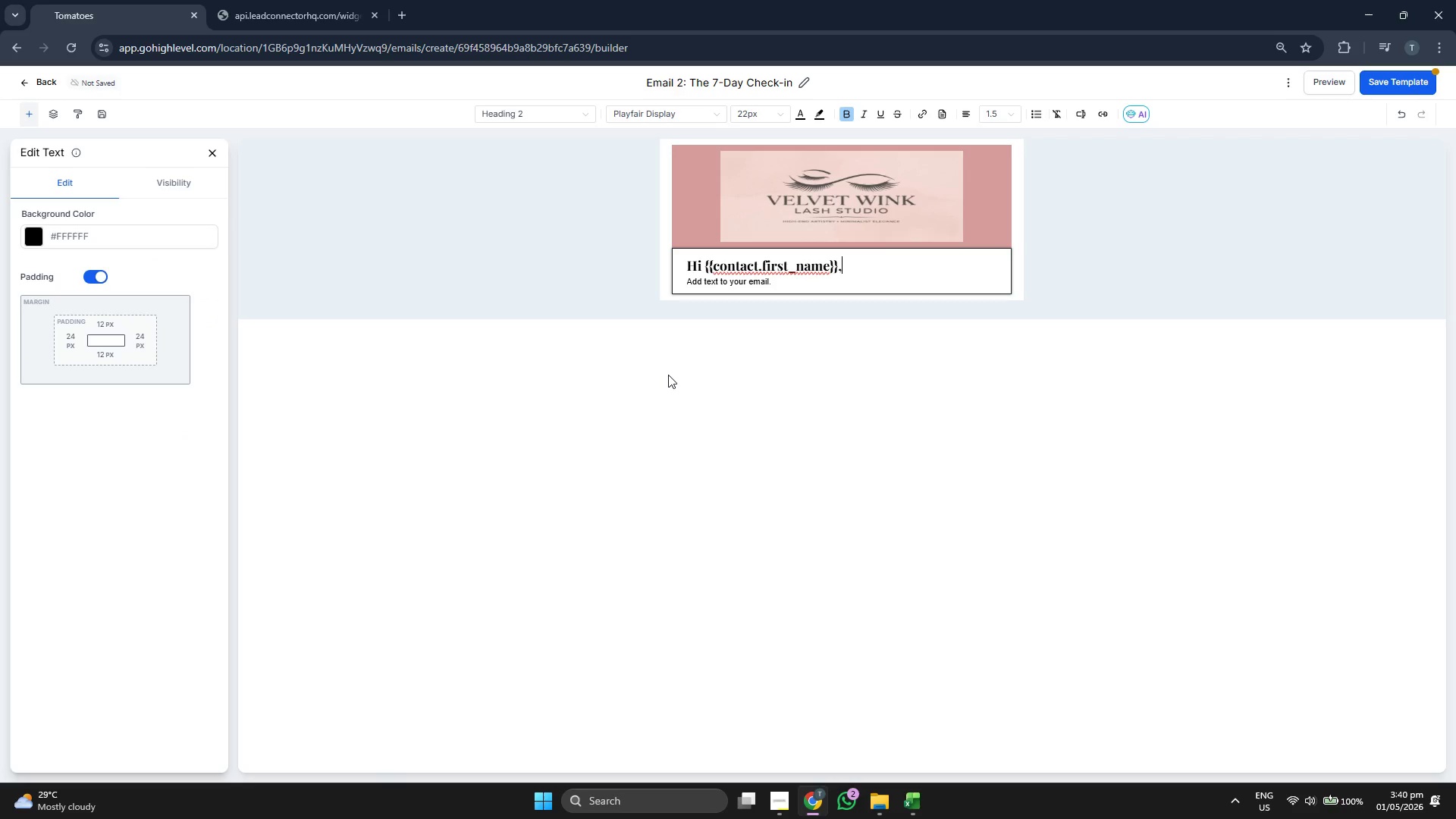 
 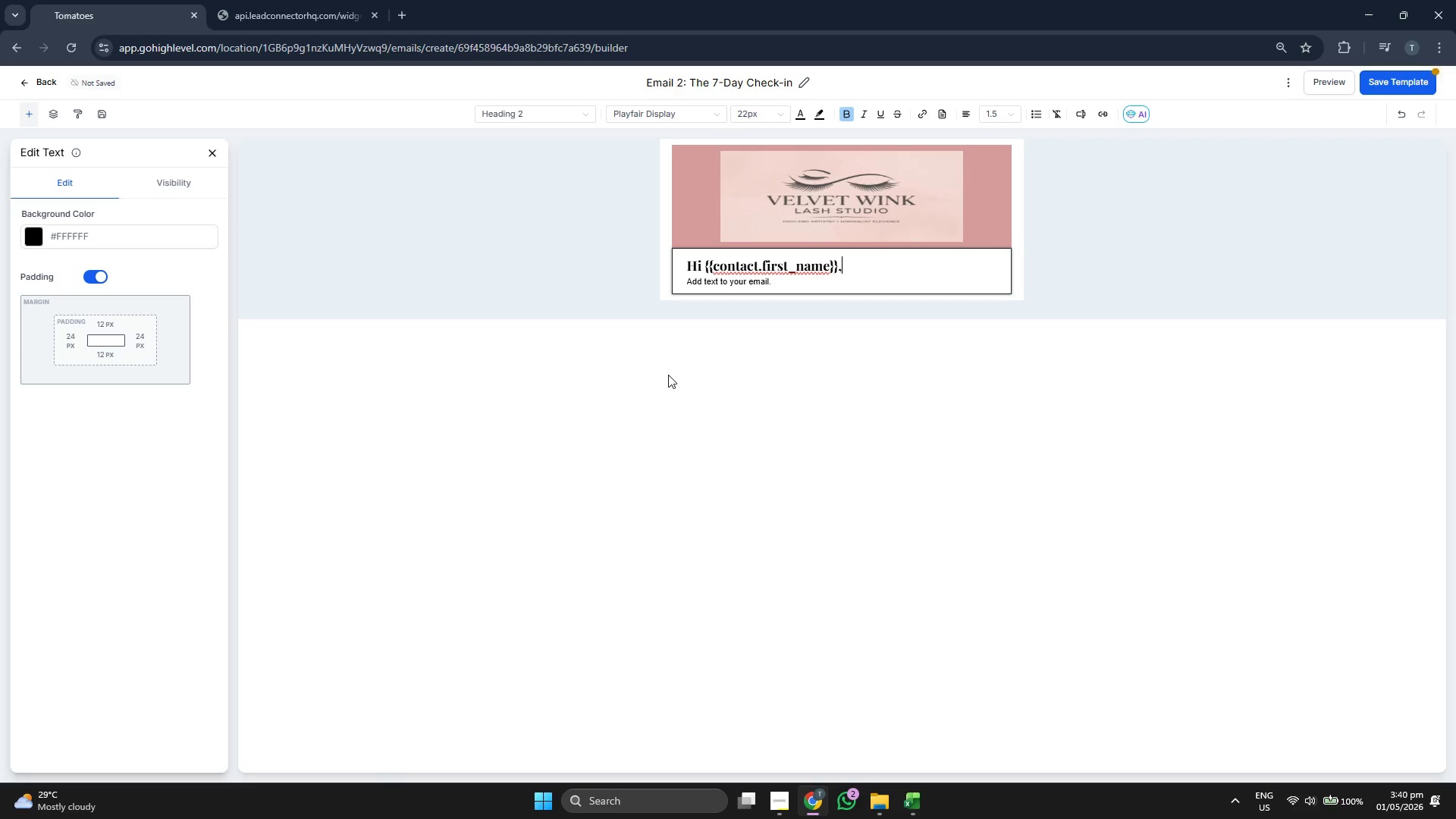 
key(ArrowDown)
 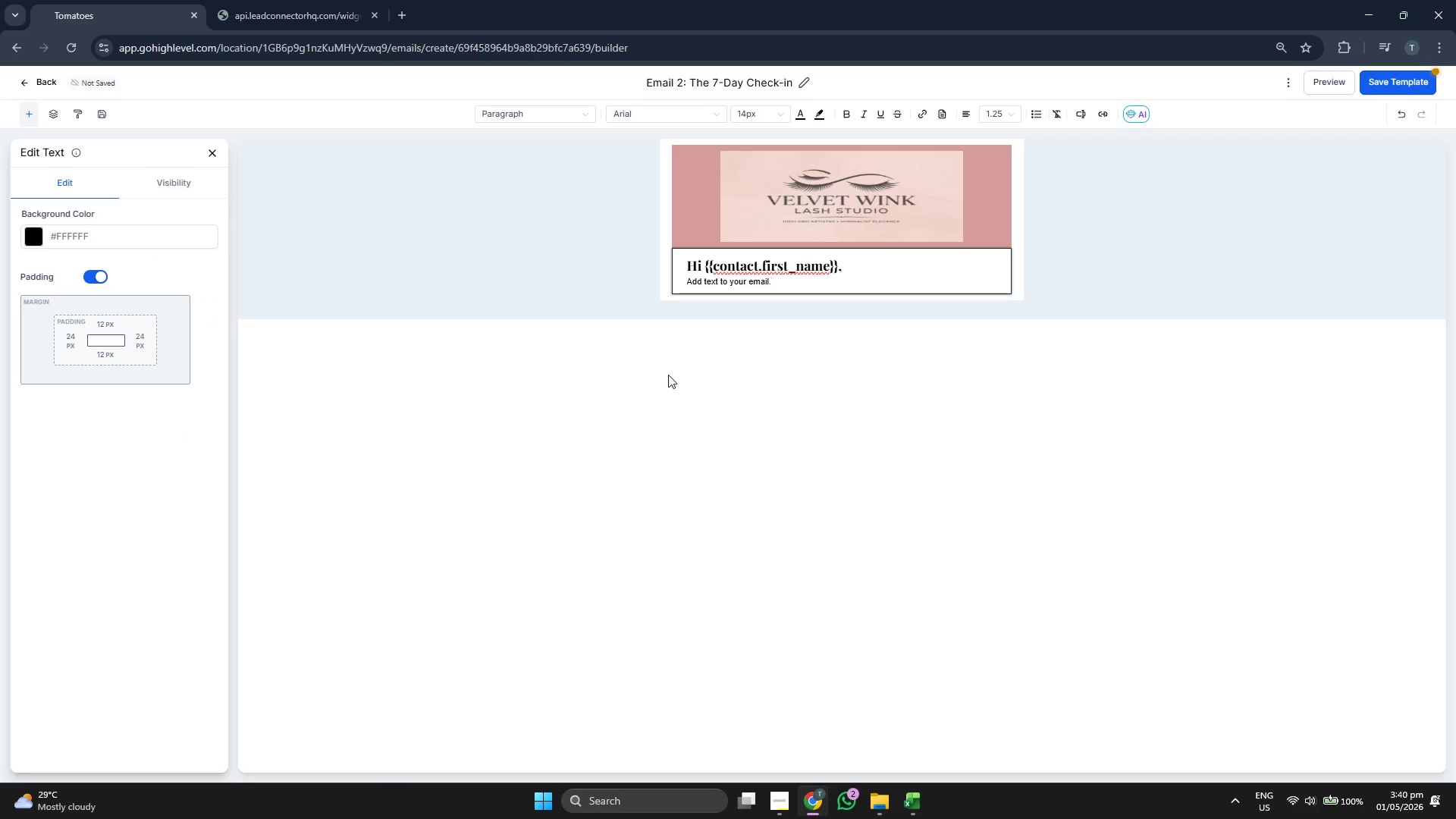 
key(Backspace)
 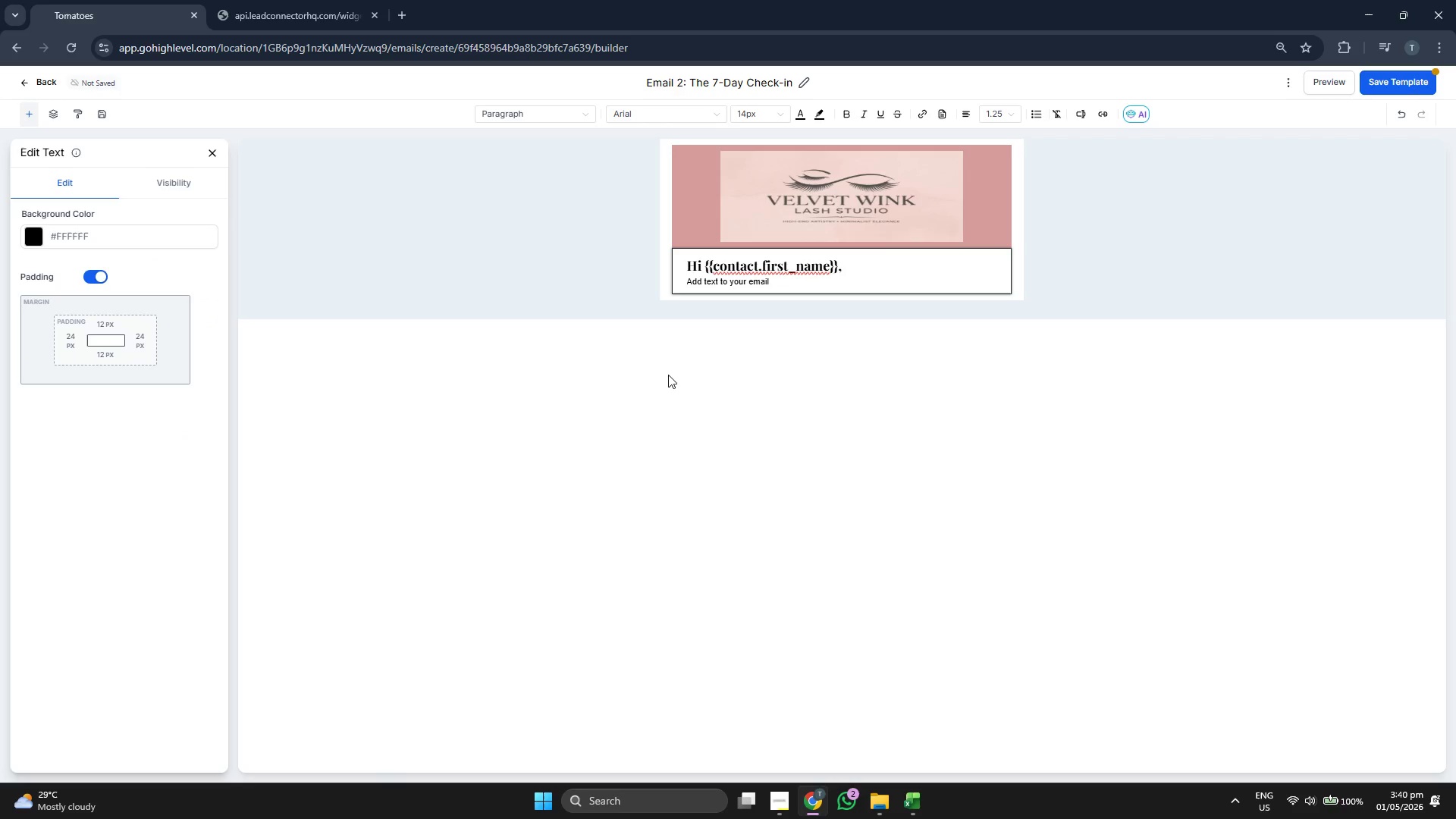 
key(Backspace)
 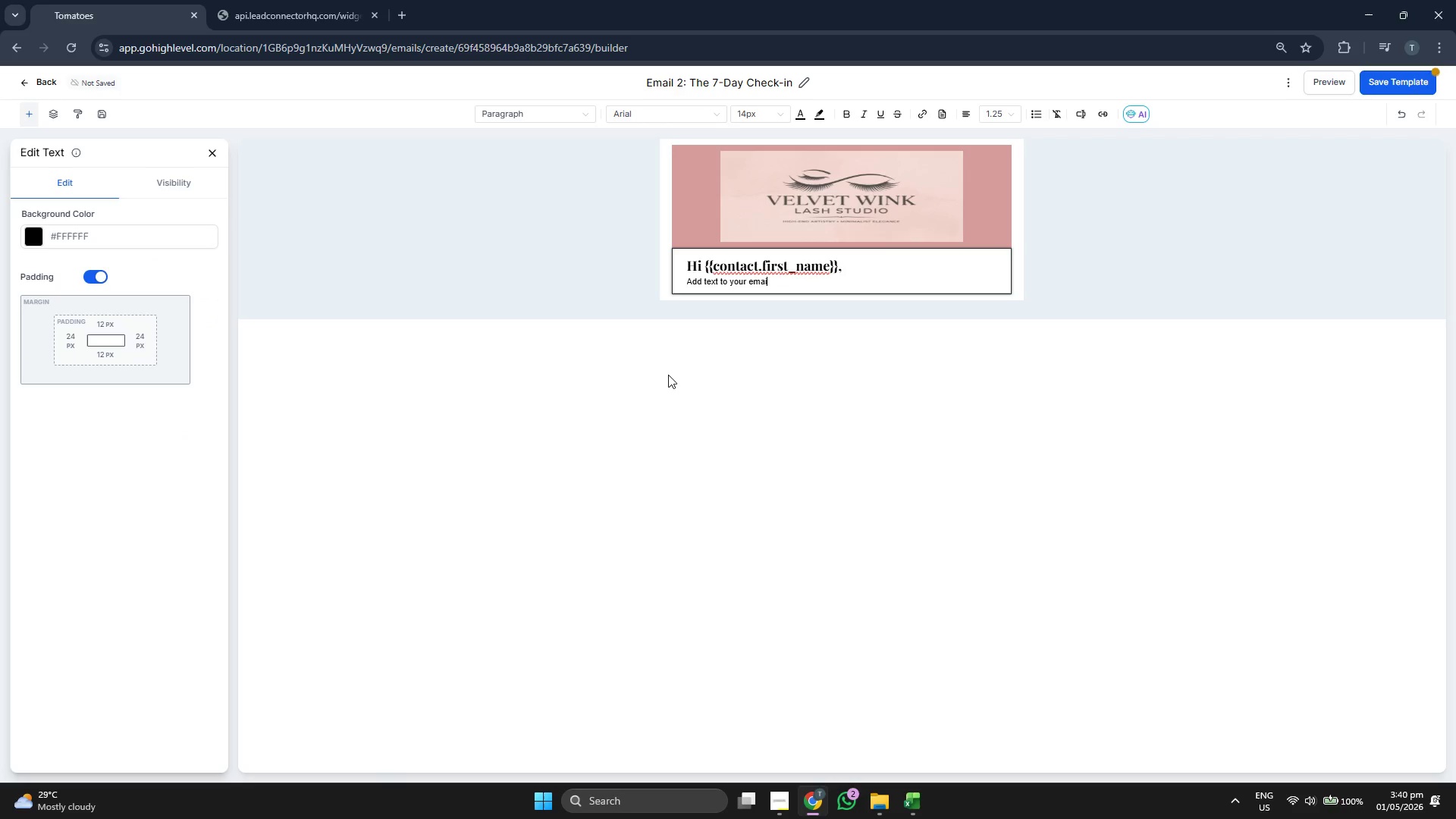 
key(Backspace)
 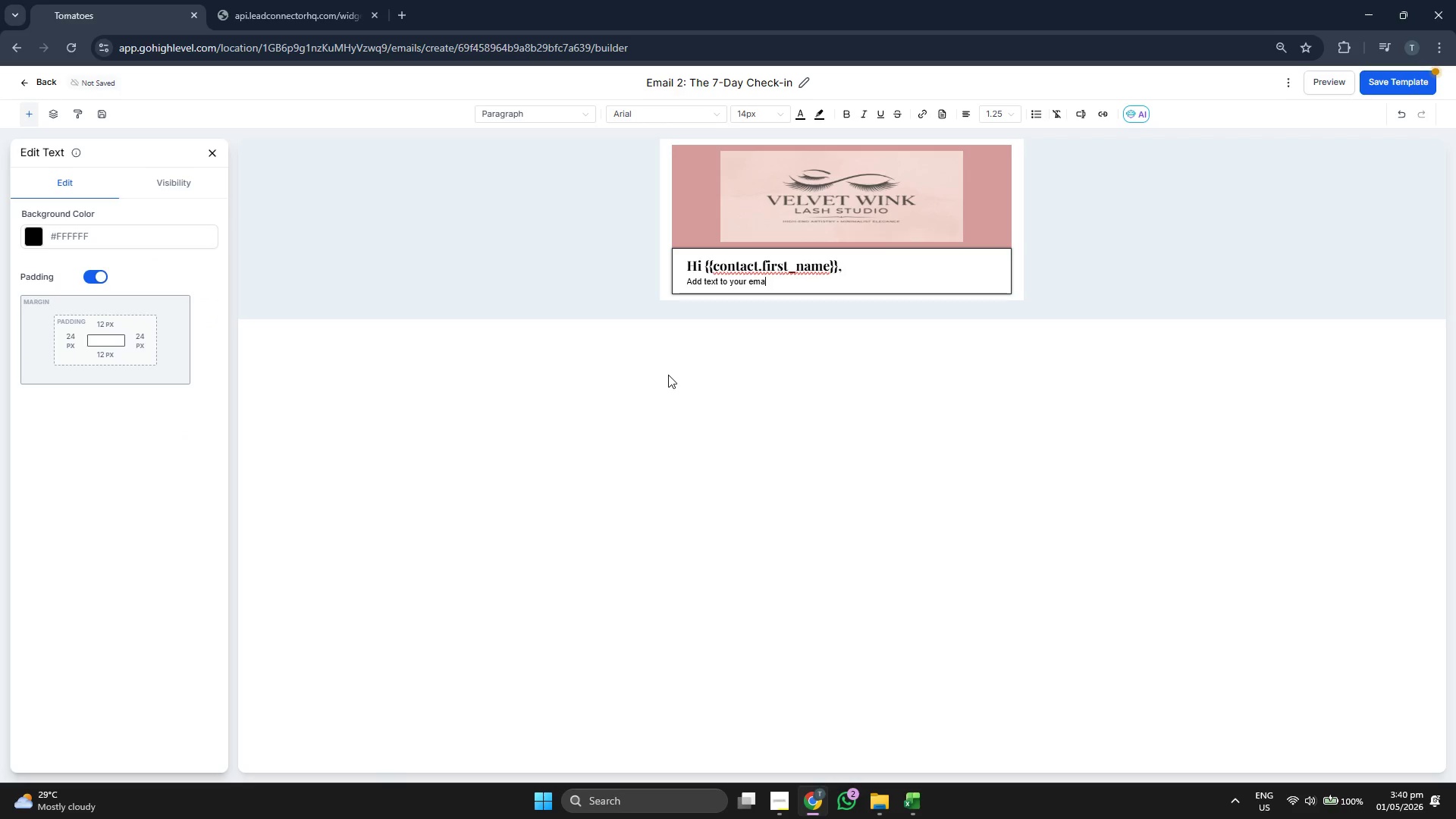 
key(Backspace)
 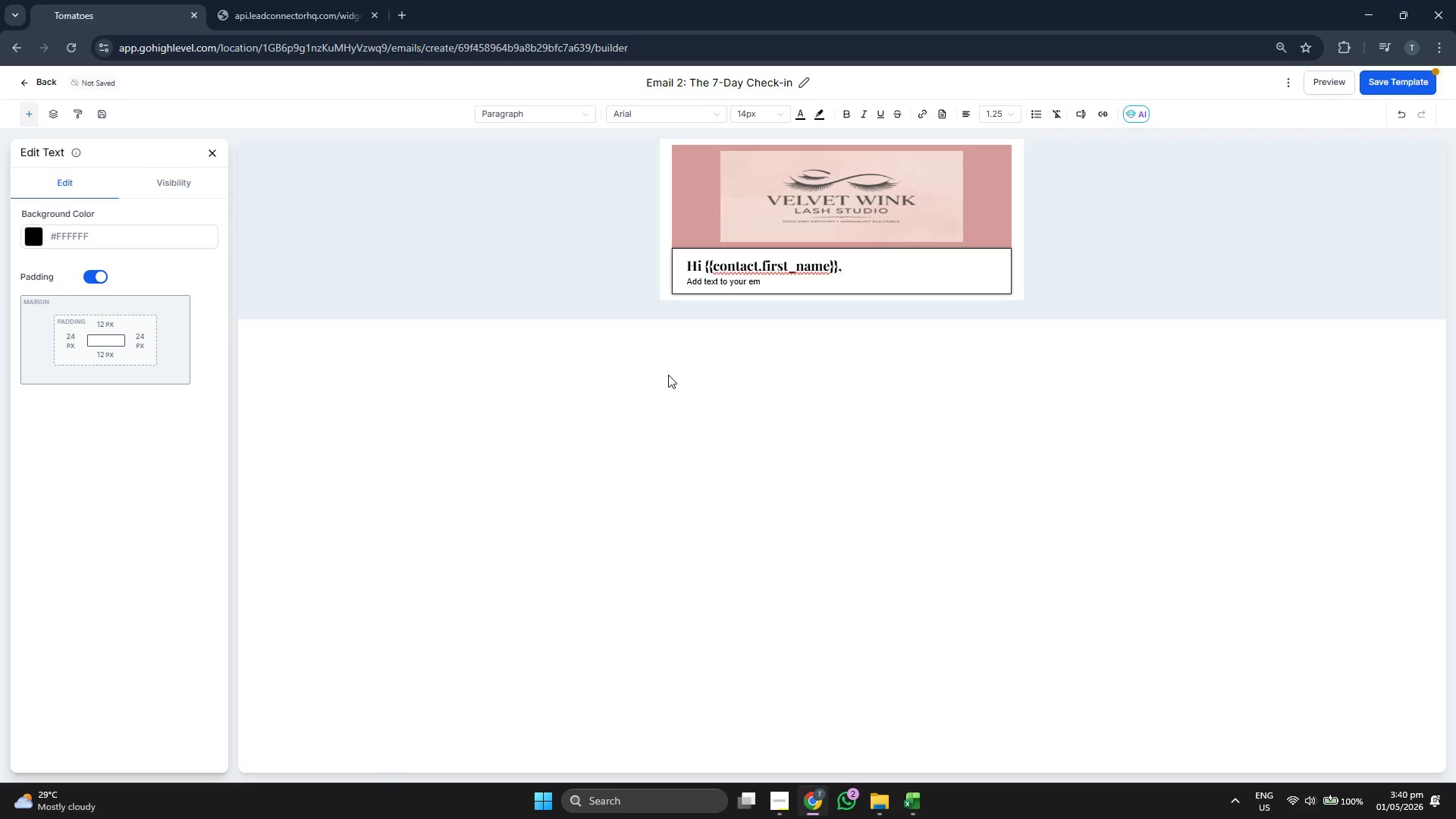 
key(Backspace)
 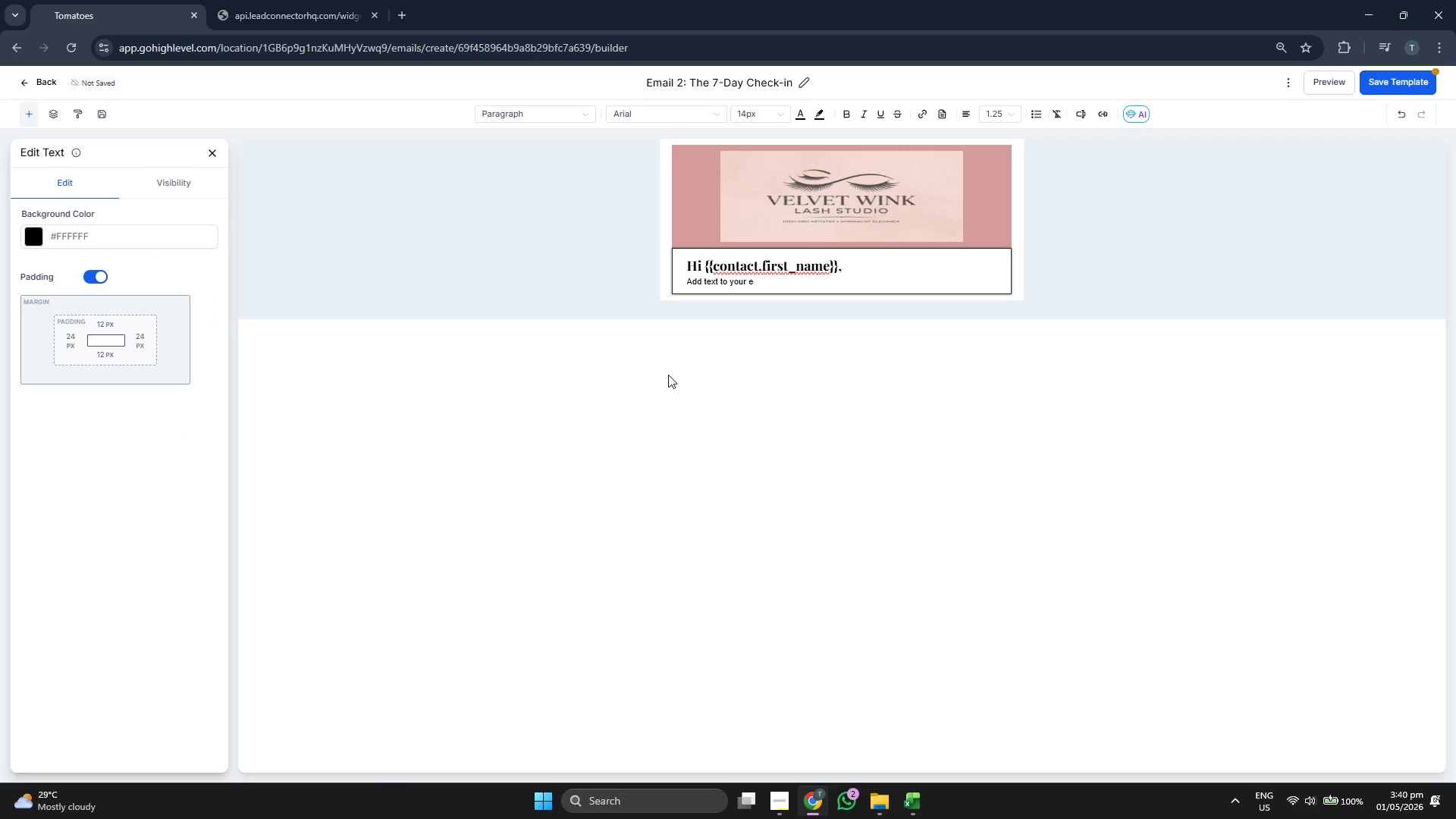 
key(Backspace)
 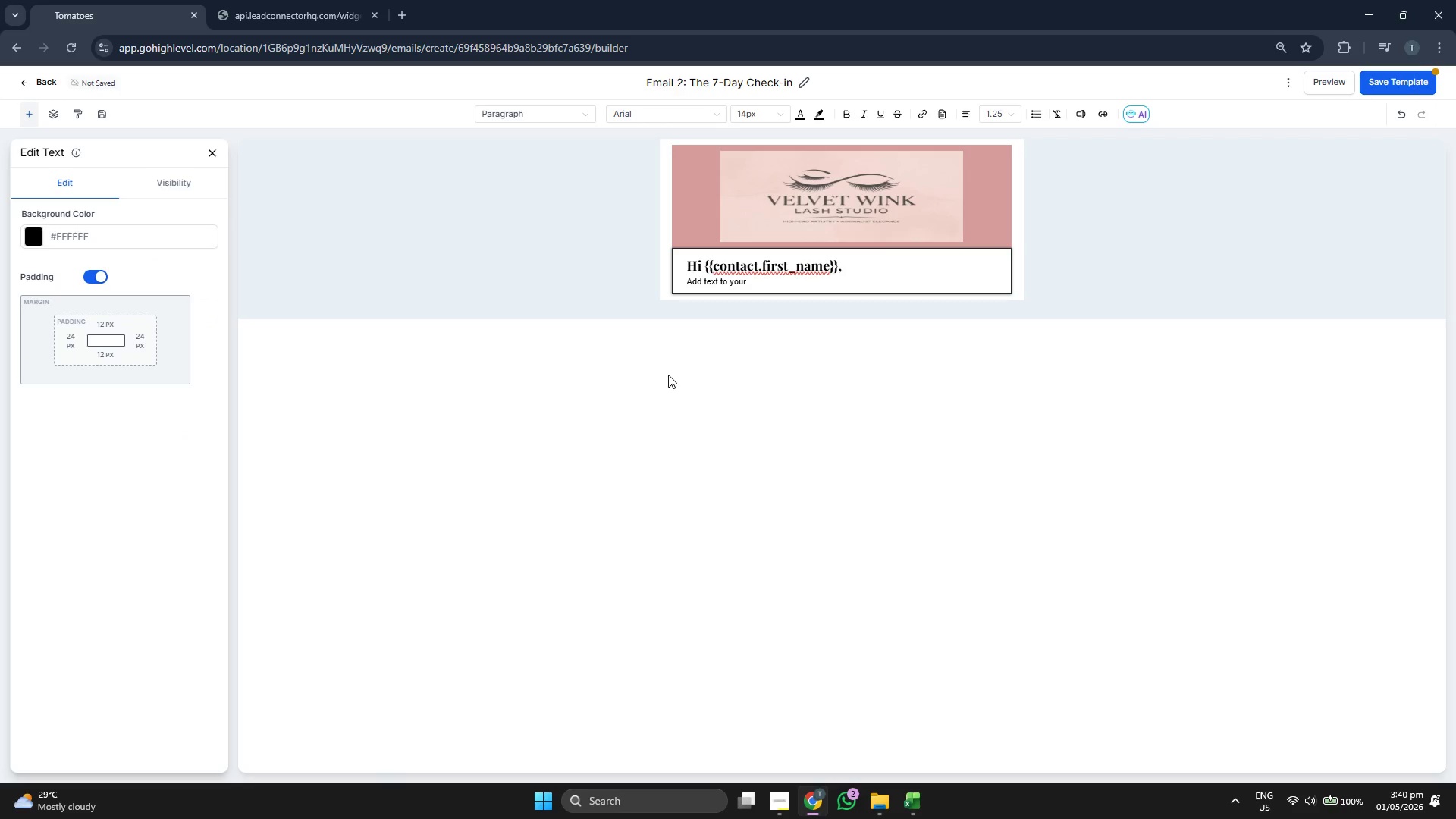 
key(Backspace)
 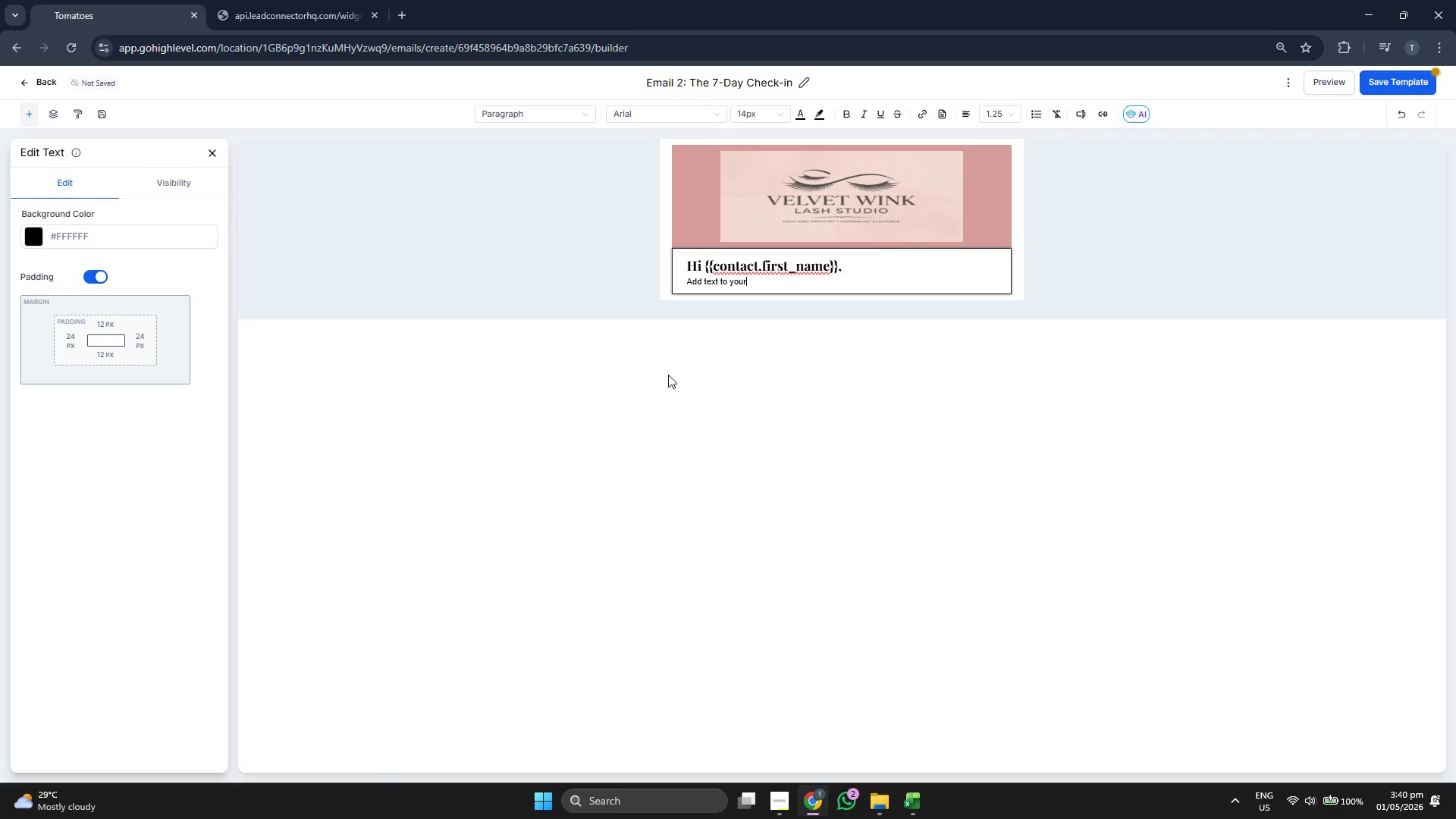 
key(Backspace)
 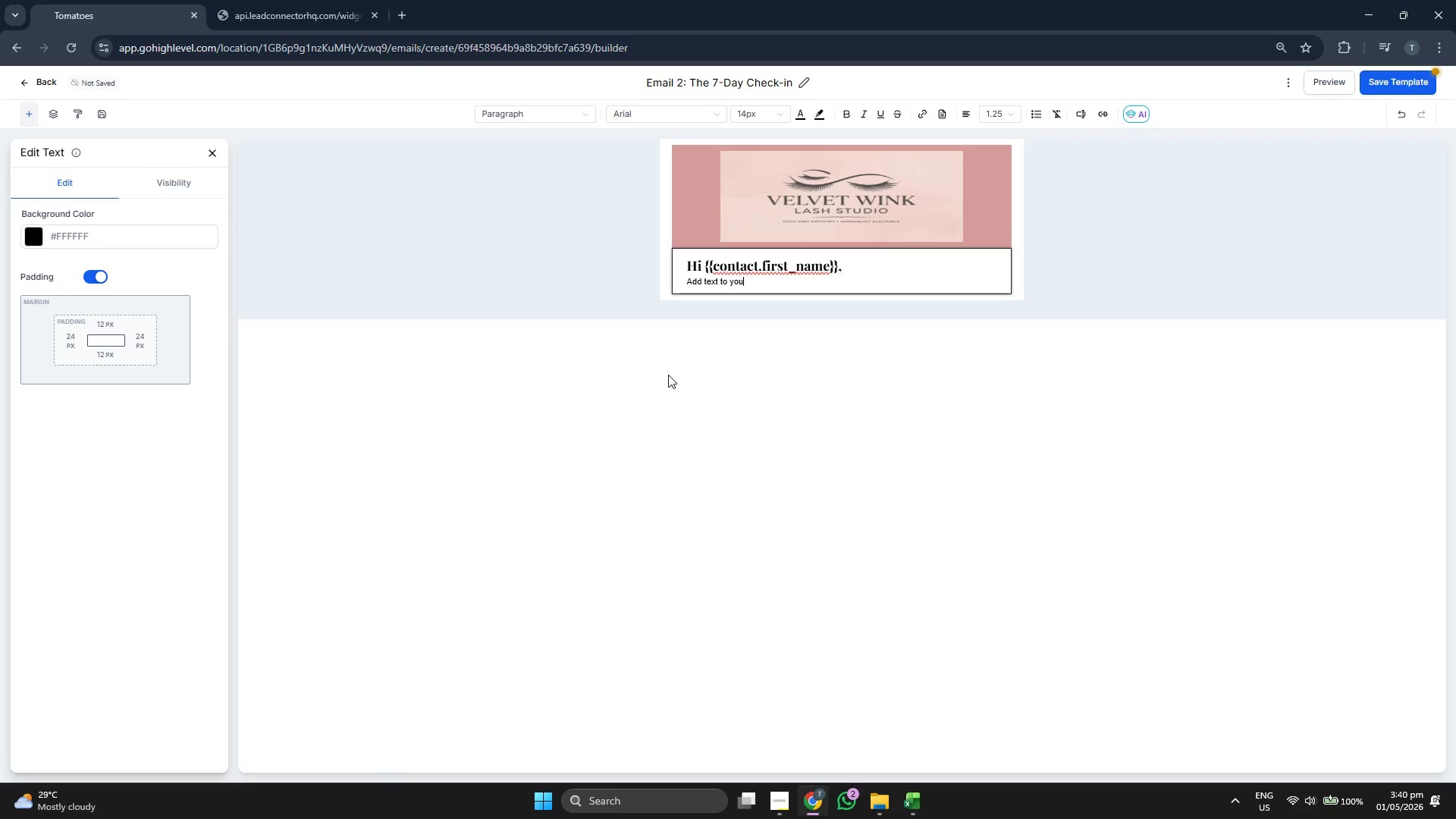 
key(Backspace)
 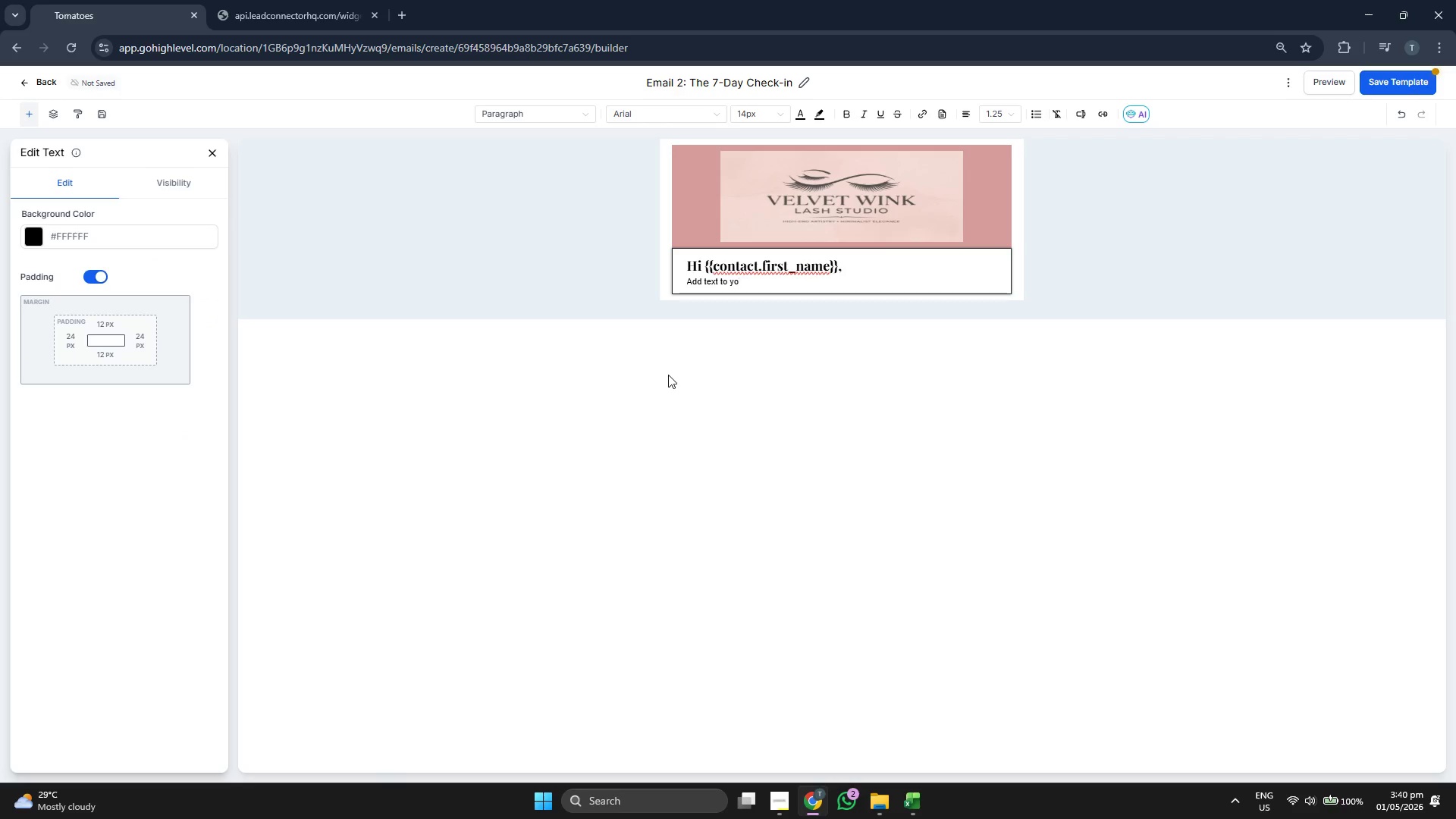 
key(Backspace)
 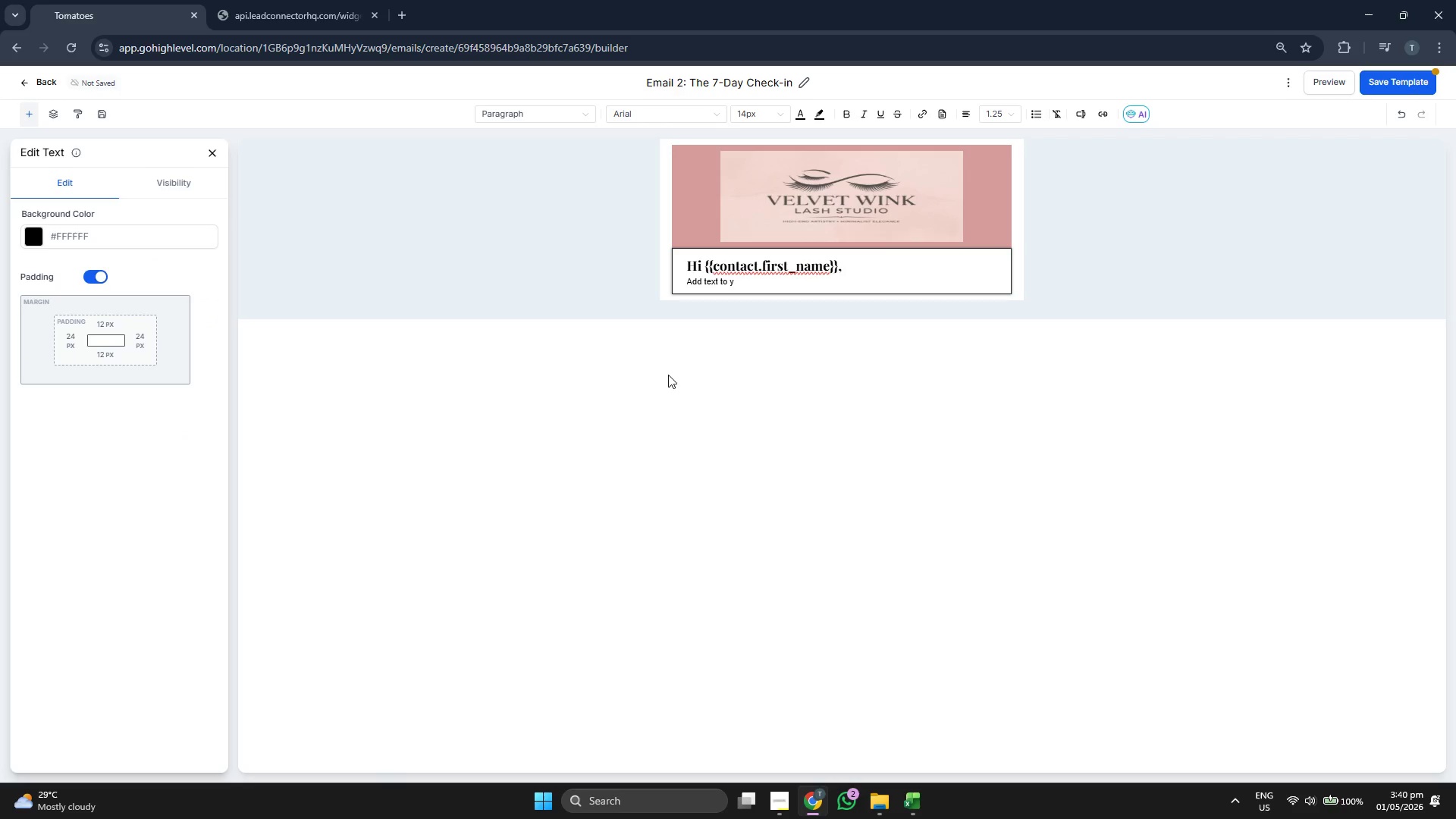 
key(Backspace)
 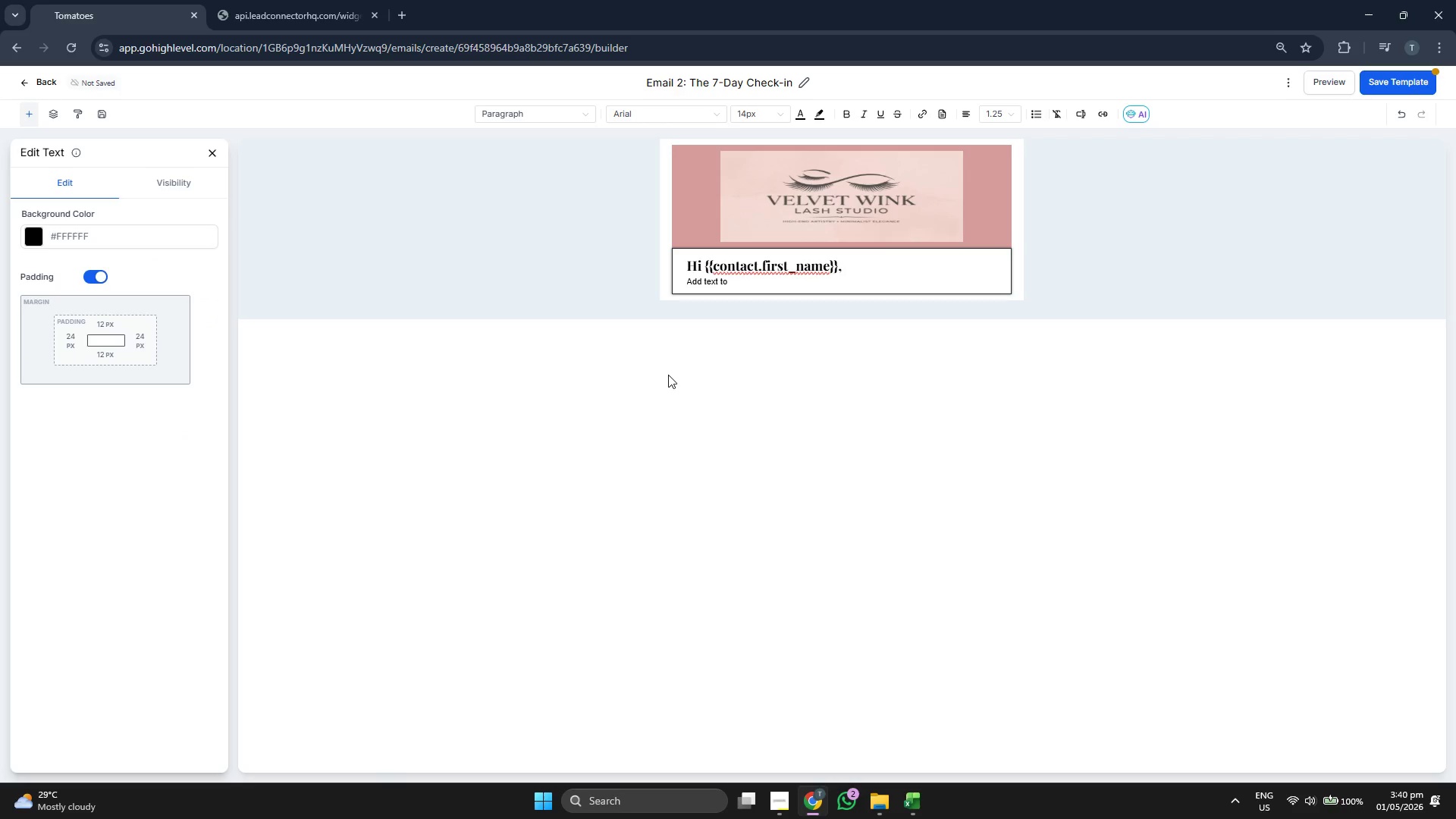 
key(Backspace)
 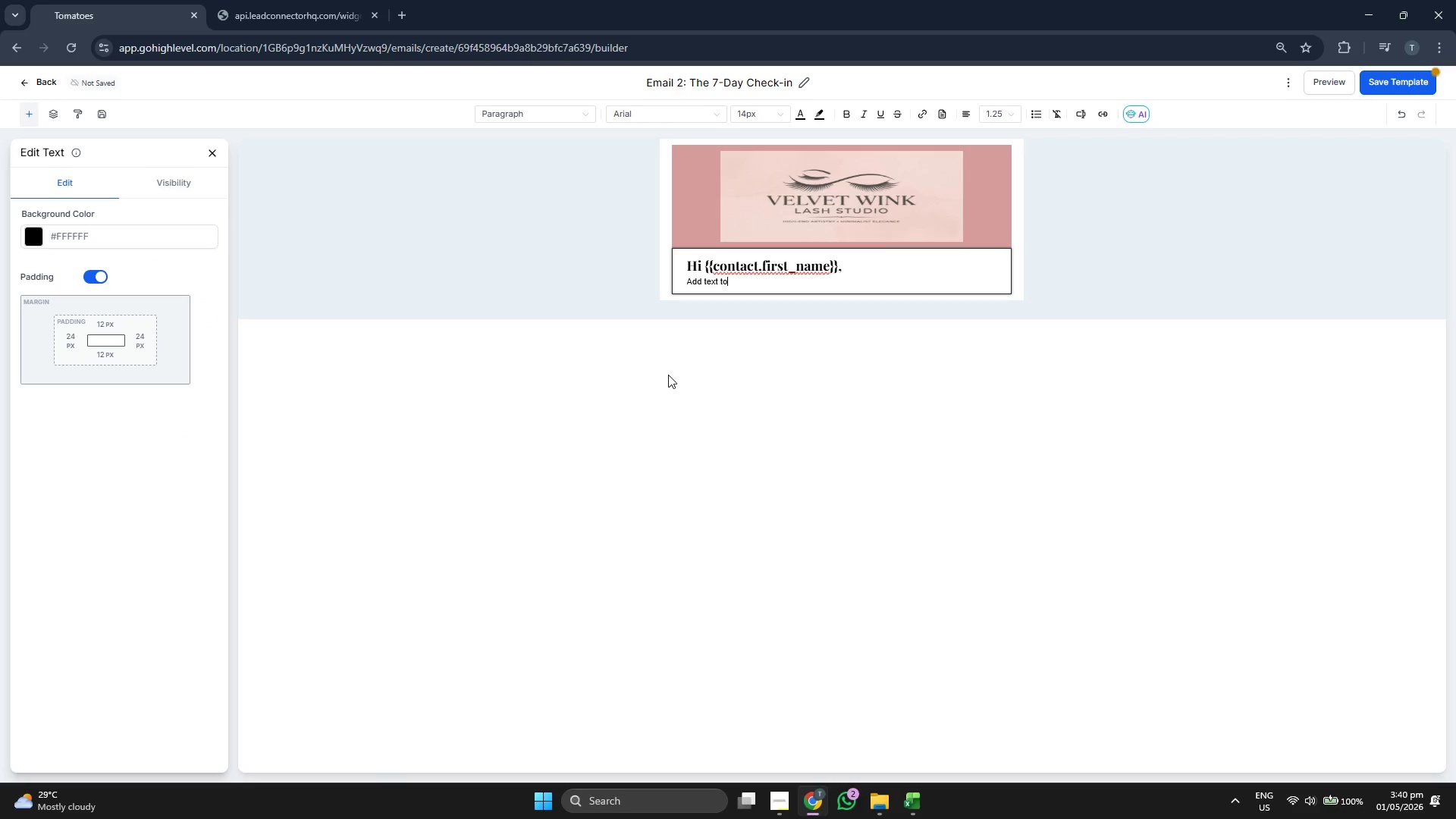 
key(Backspace)
 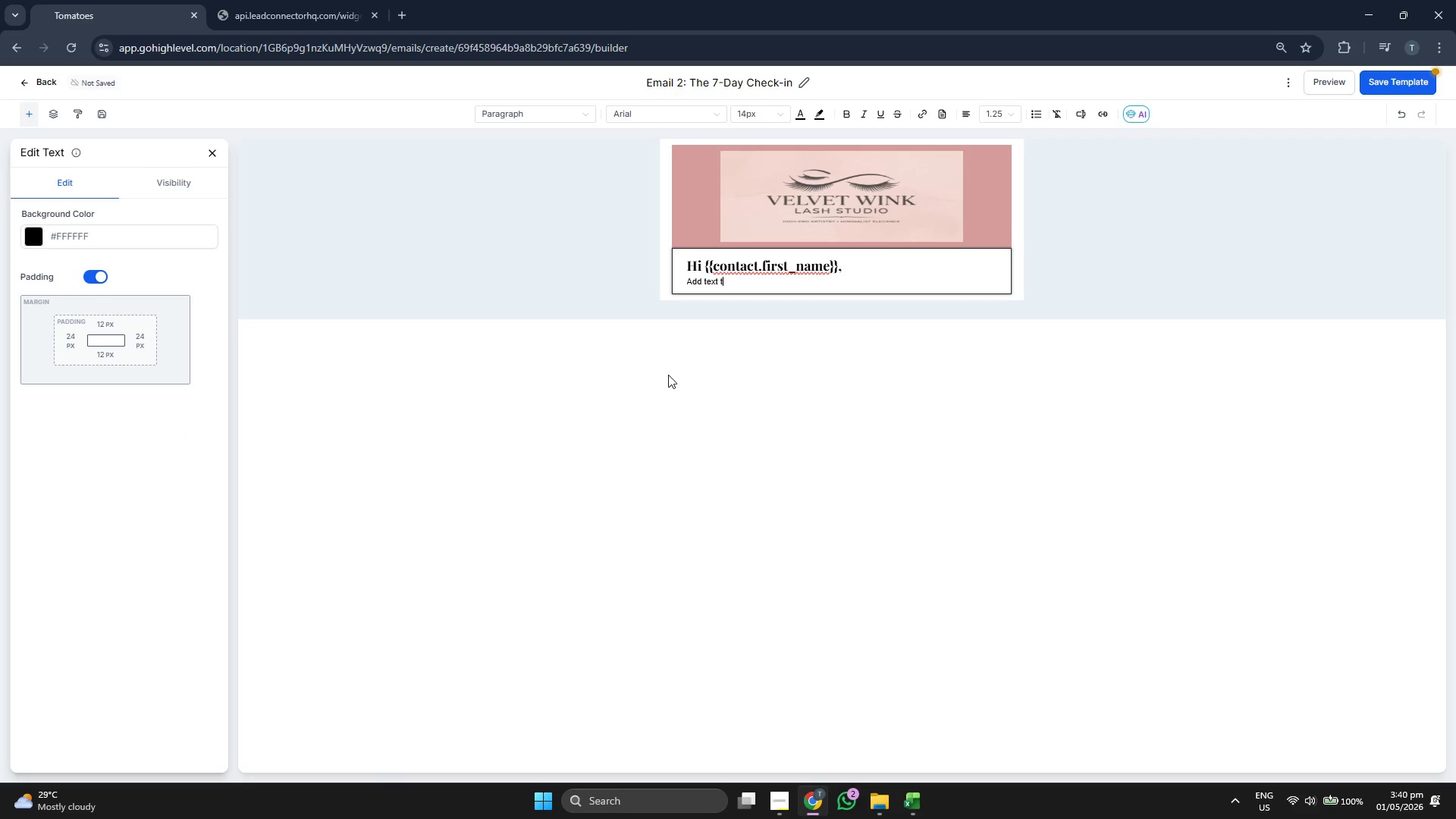 
key(Backspace)
 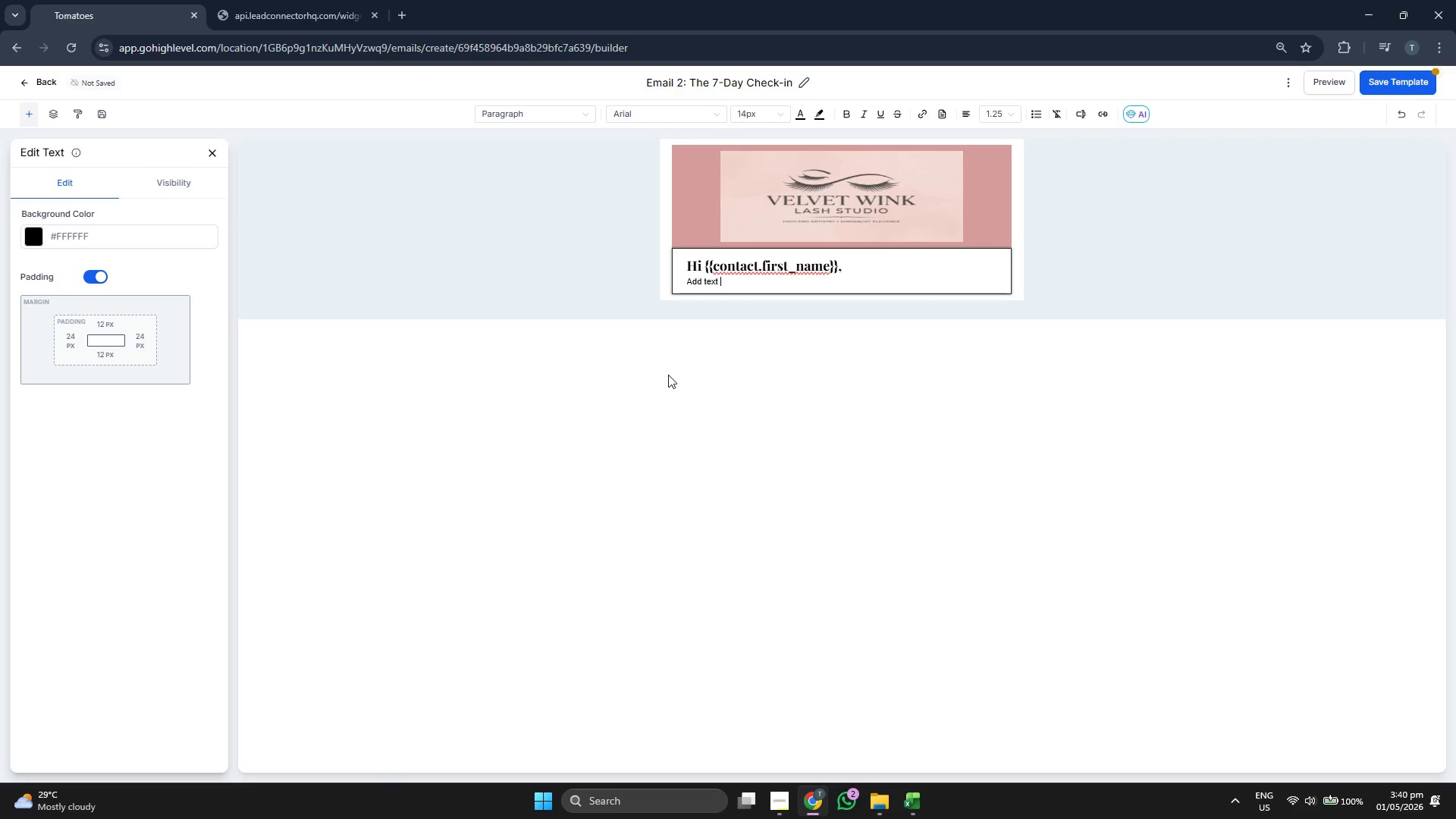 
key(Backspace)
 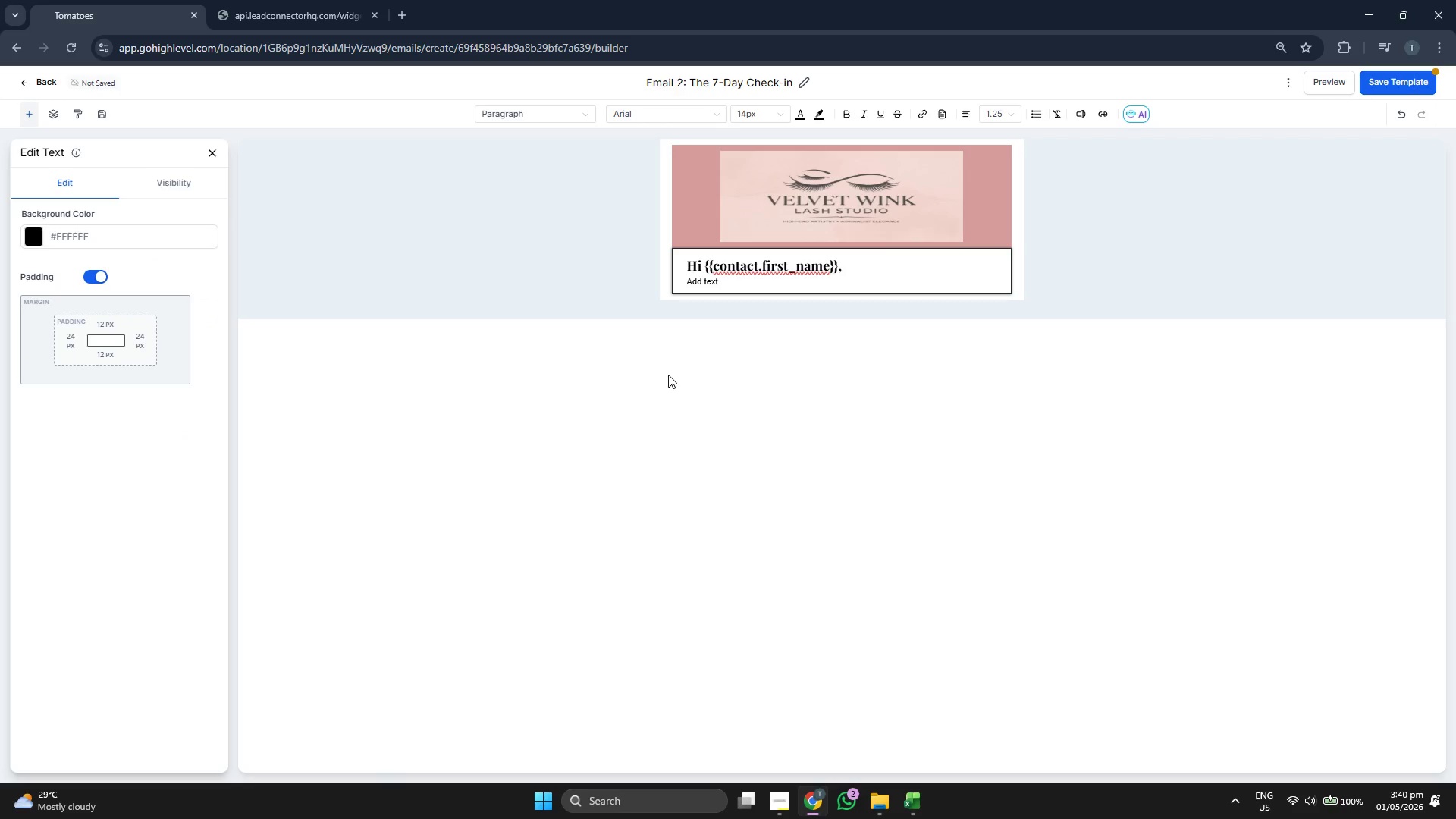 
key(Backspace)
 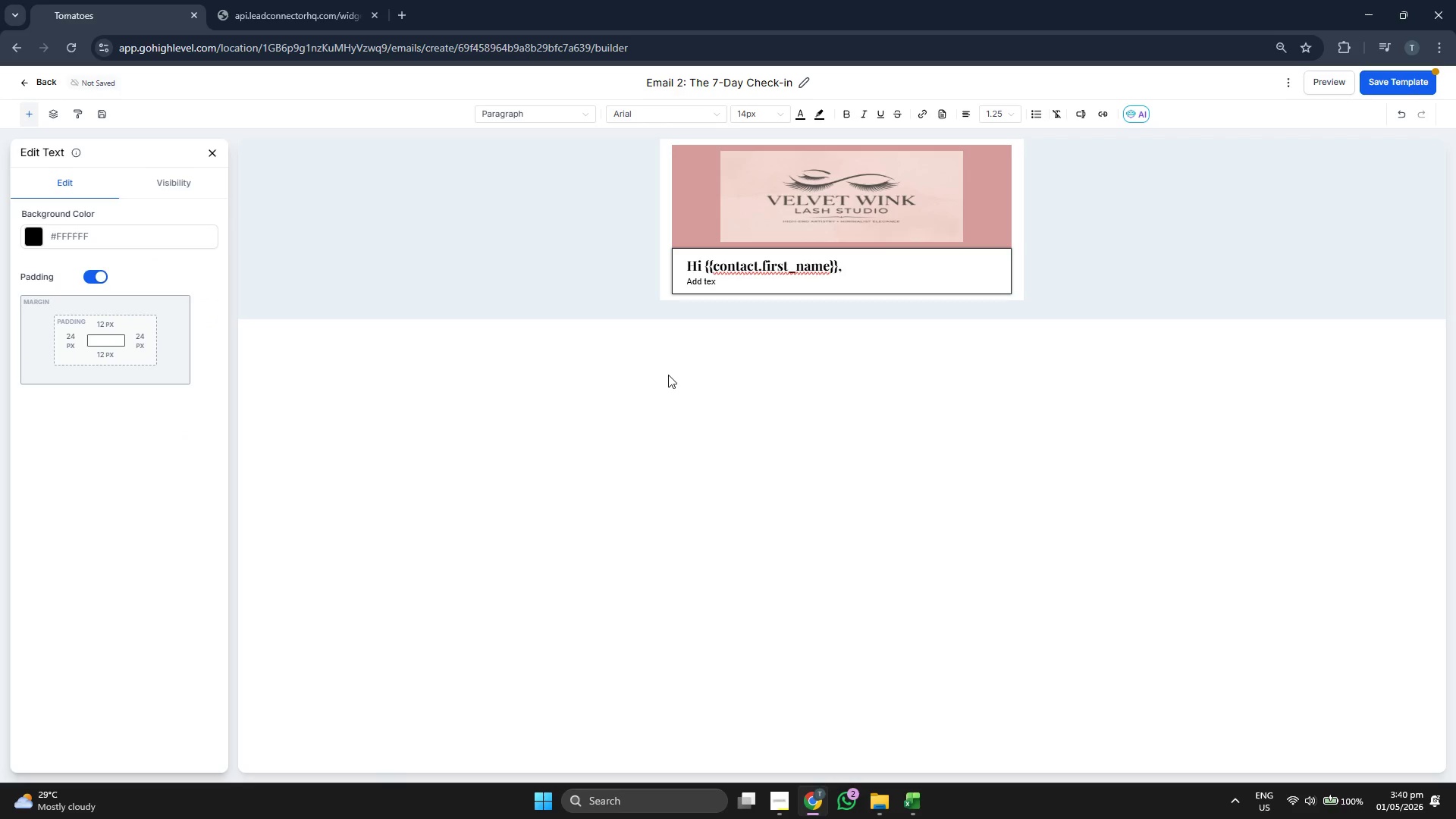 
key(Backspace)
 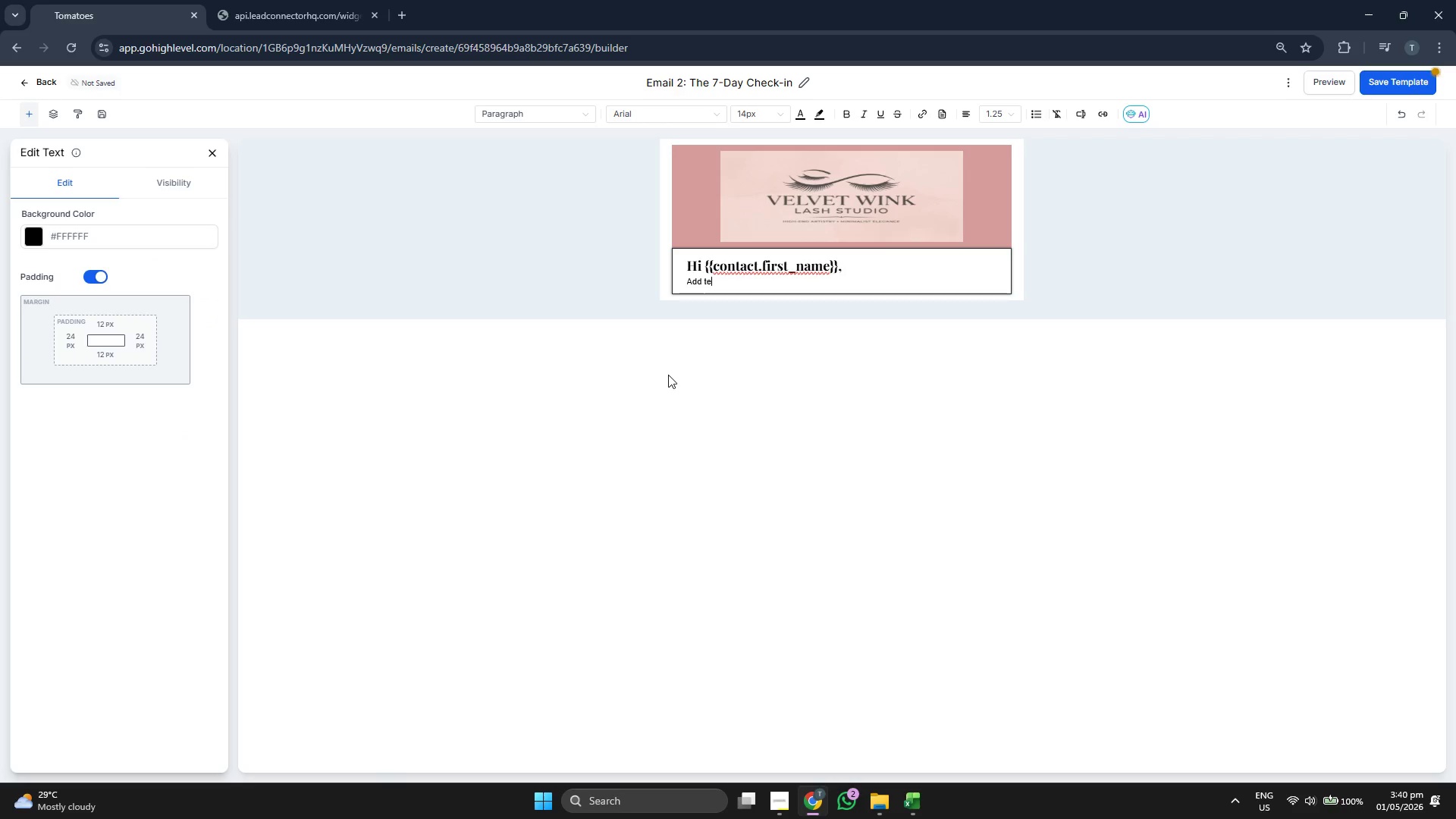 
key(Backspace)
 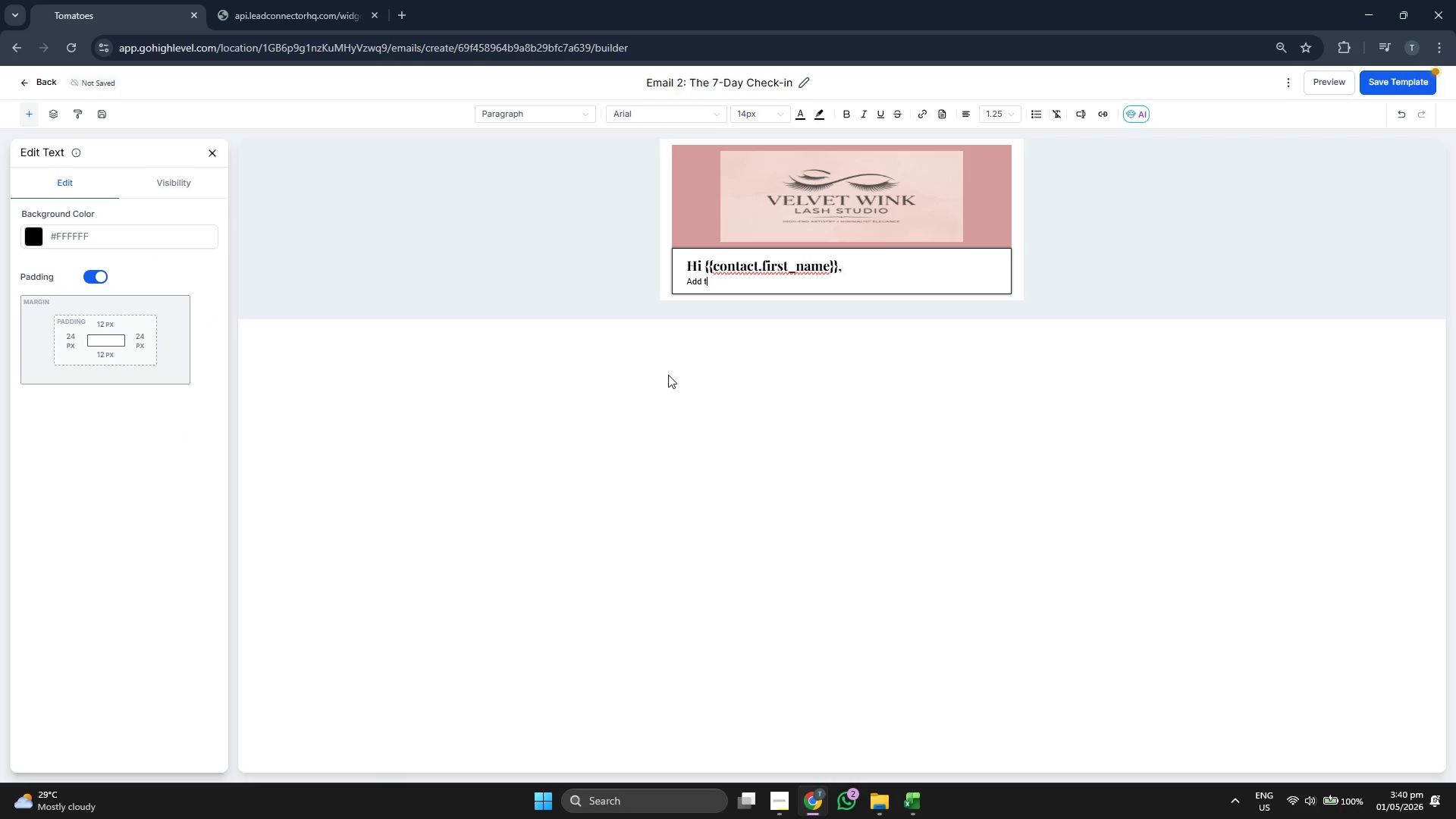 
key(Backspace)
 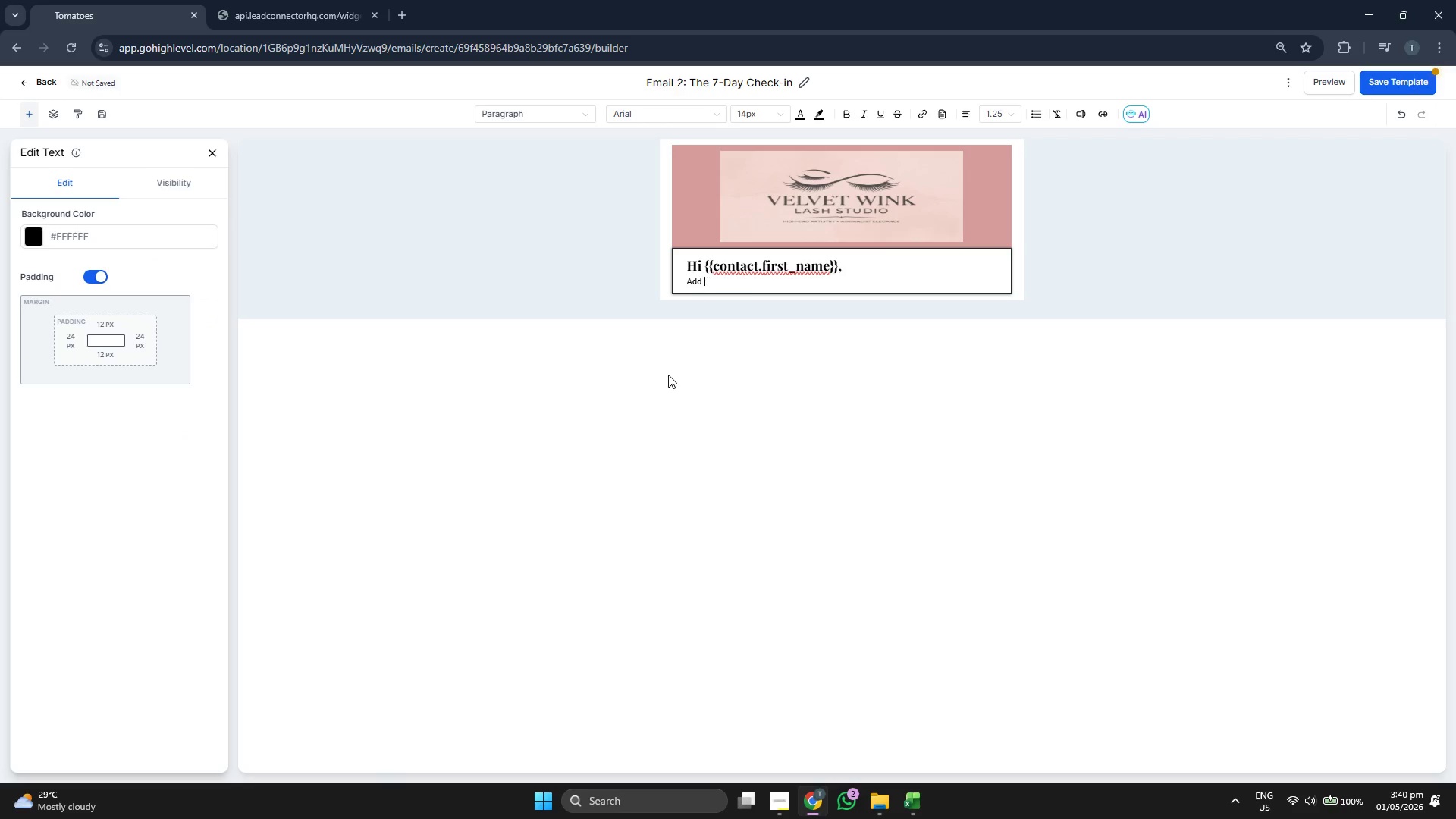 
key(Backspace)
 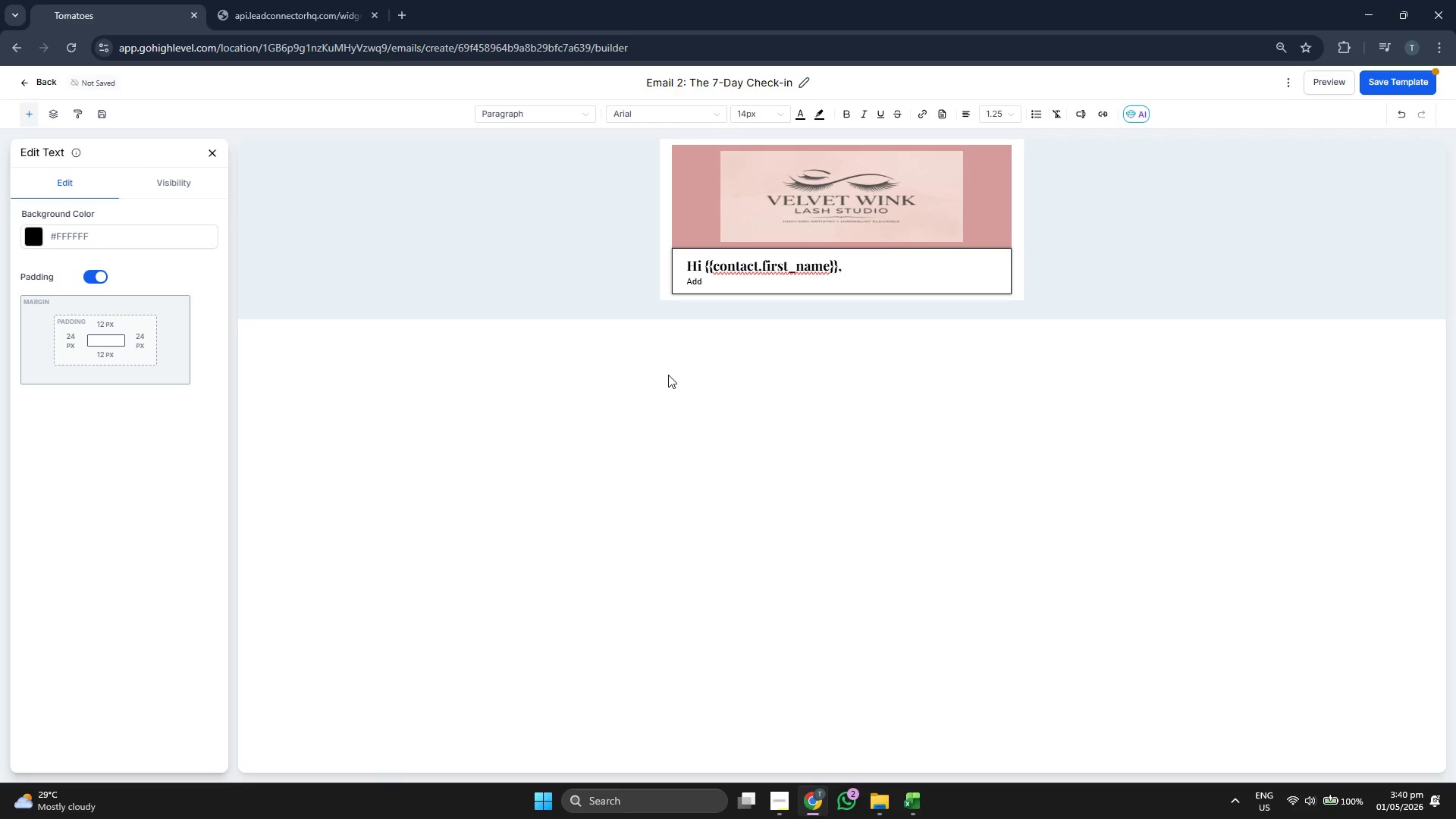 
key(Backspace)
 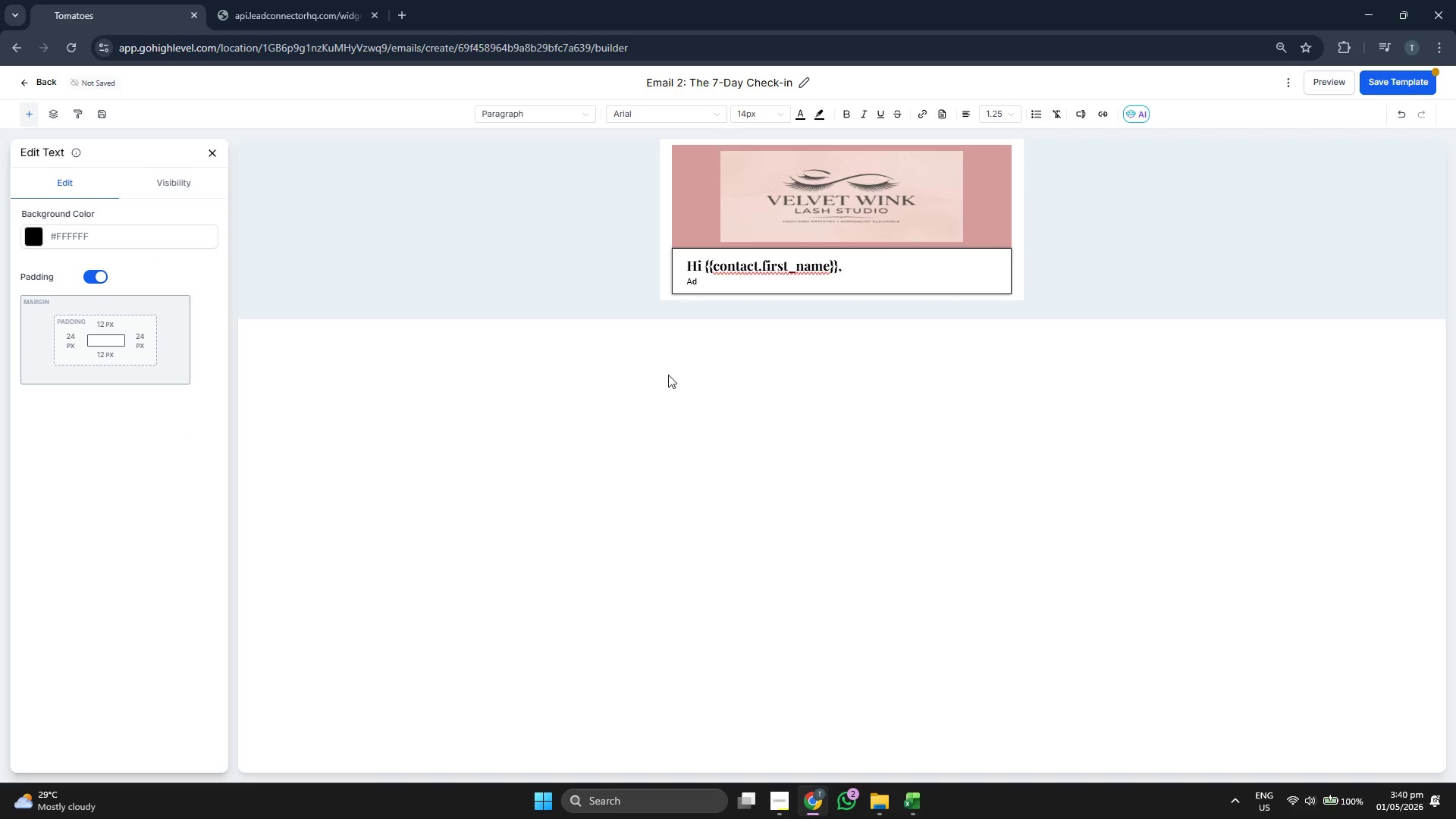 
key(Backspace)
 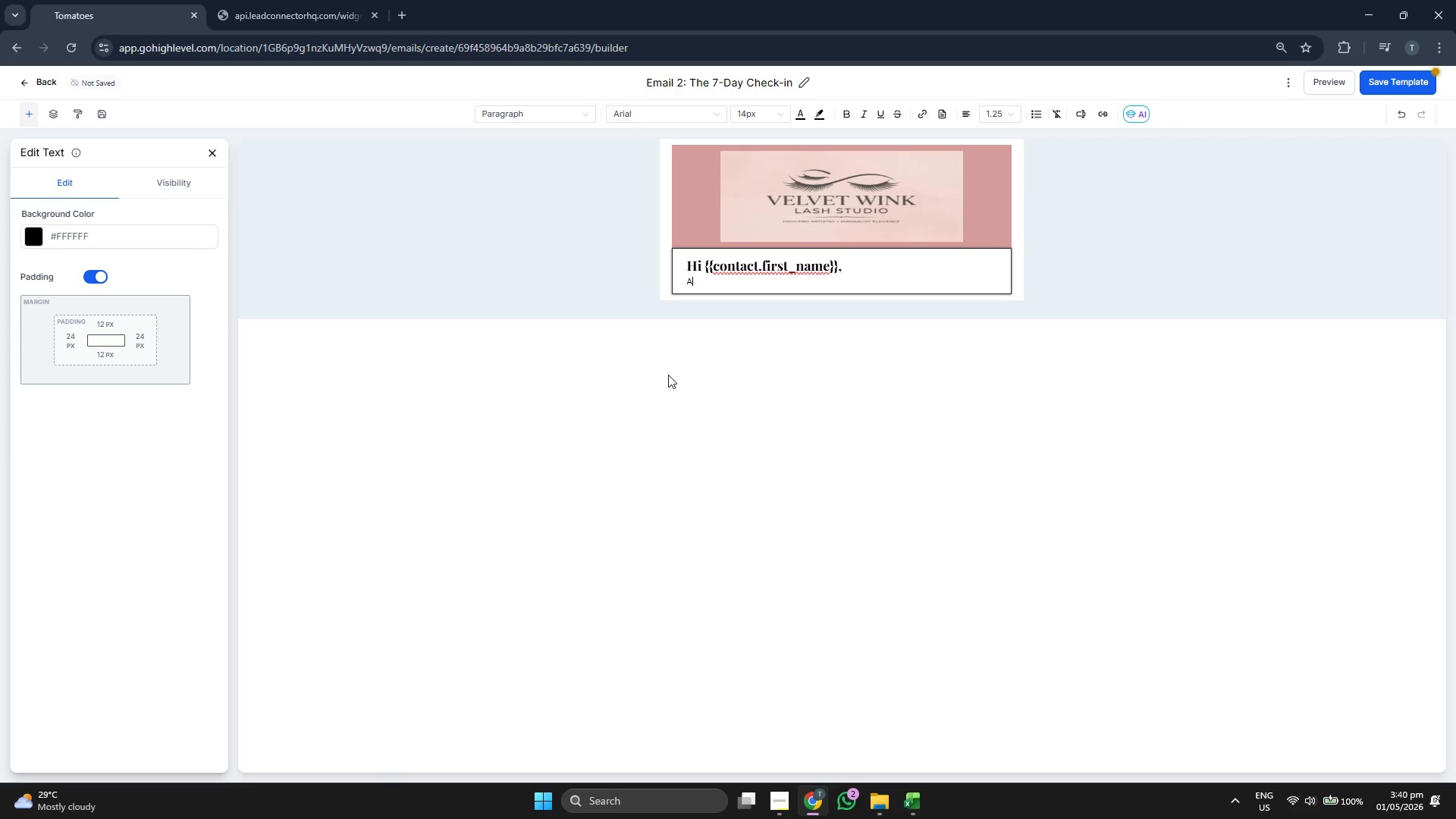 
key(Backspace)
 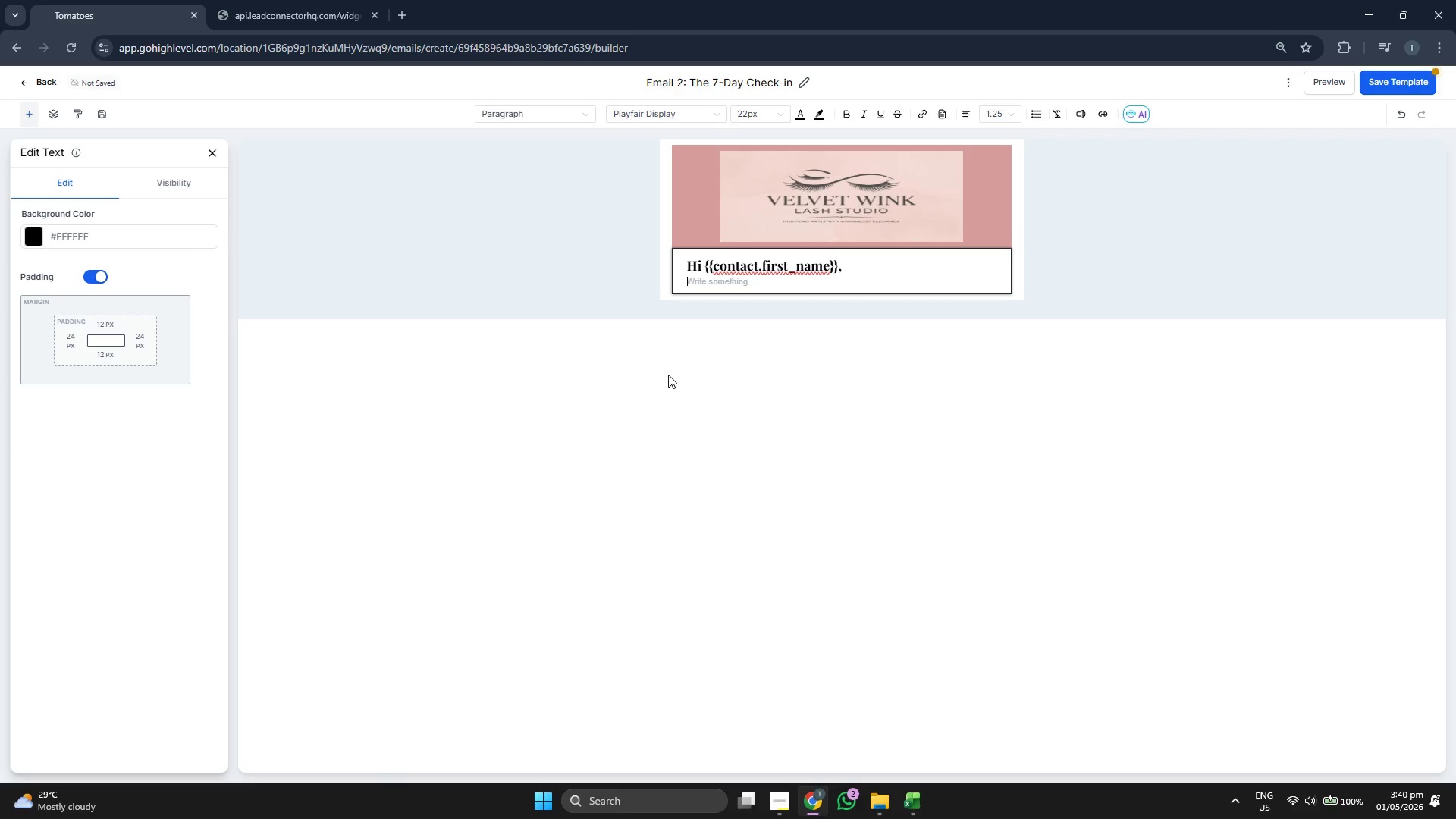 
key(Backspace)
 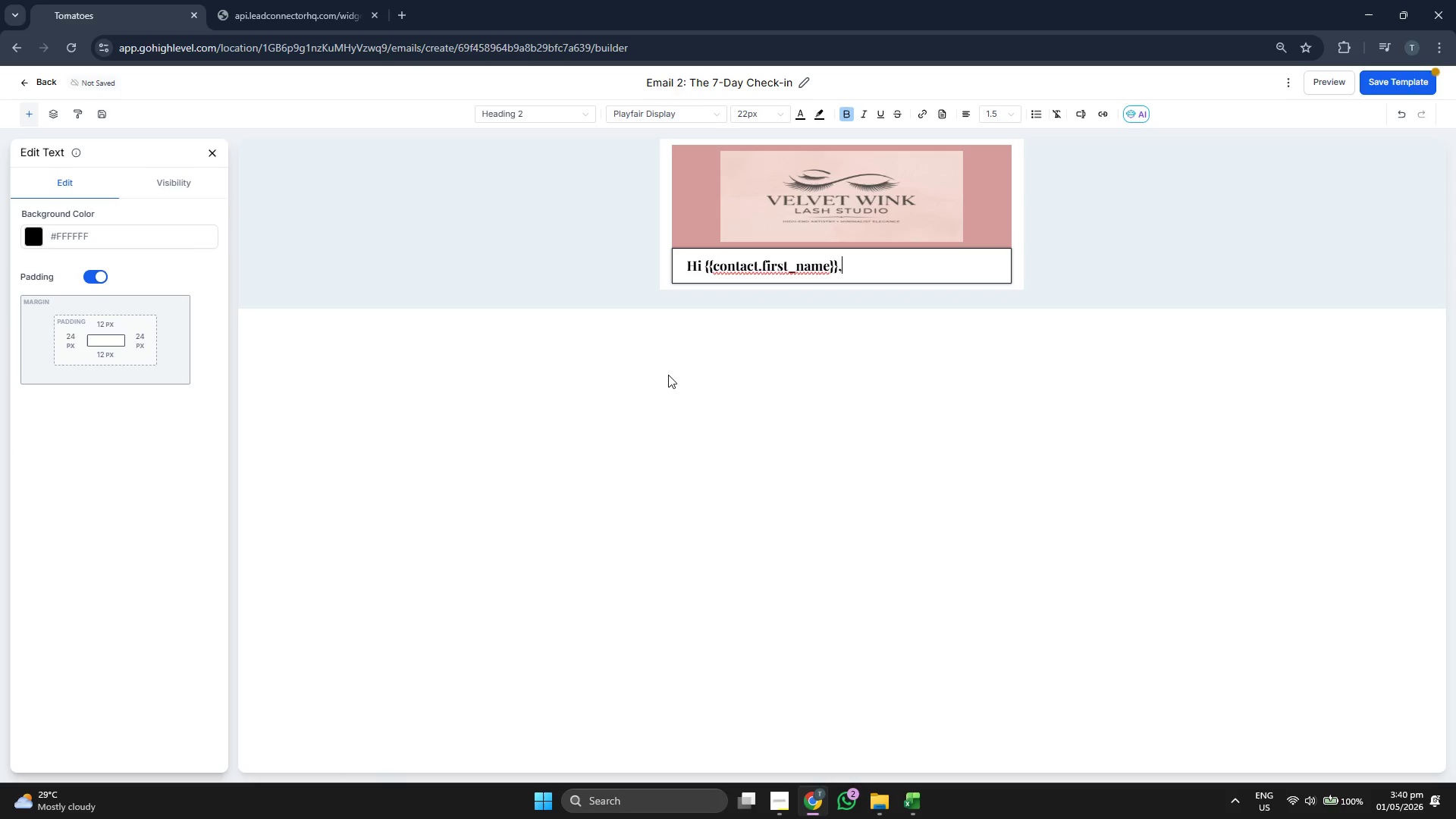 
key(Enter)
 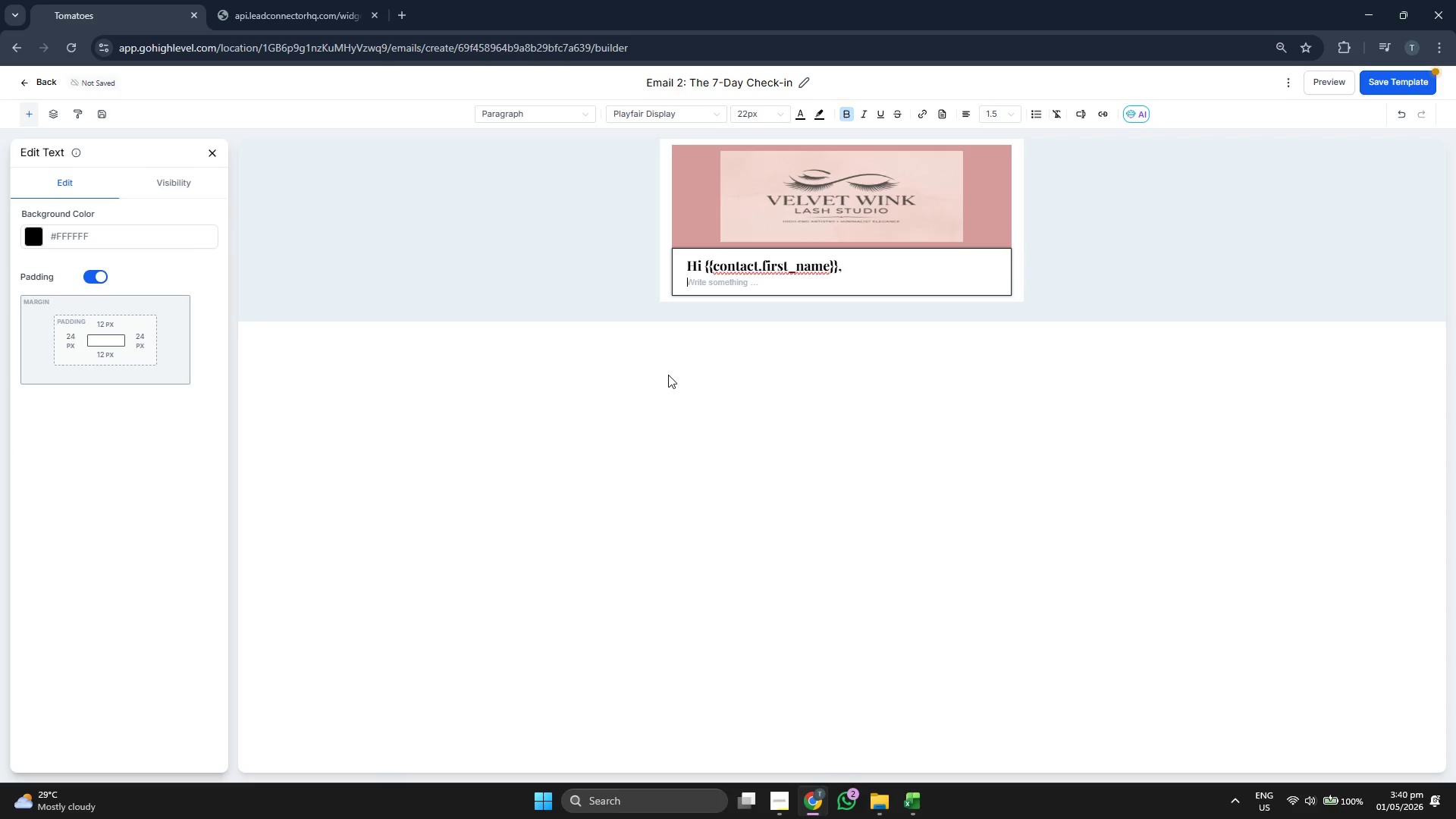 
key(Enter)
 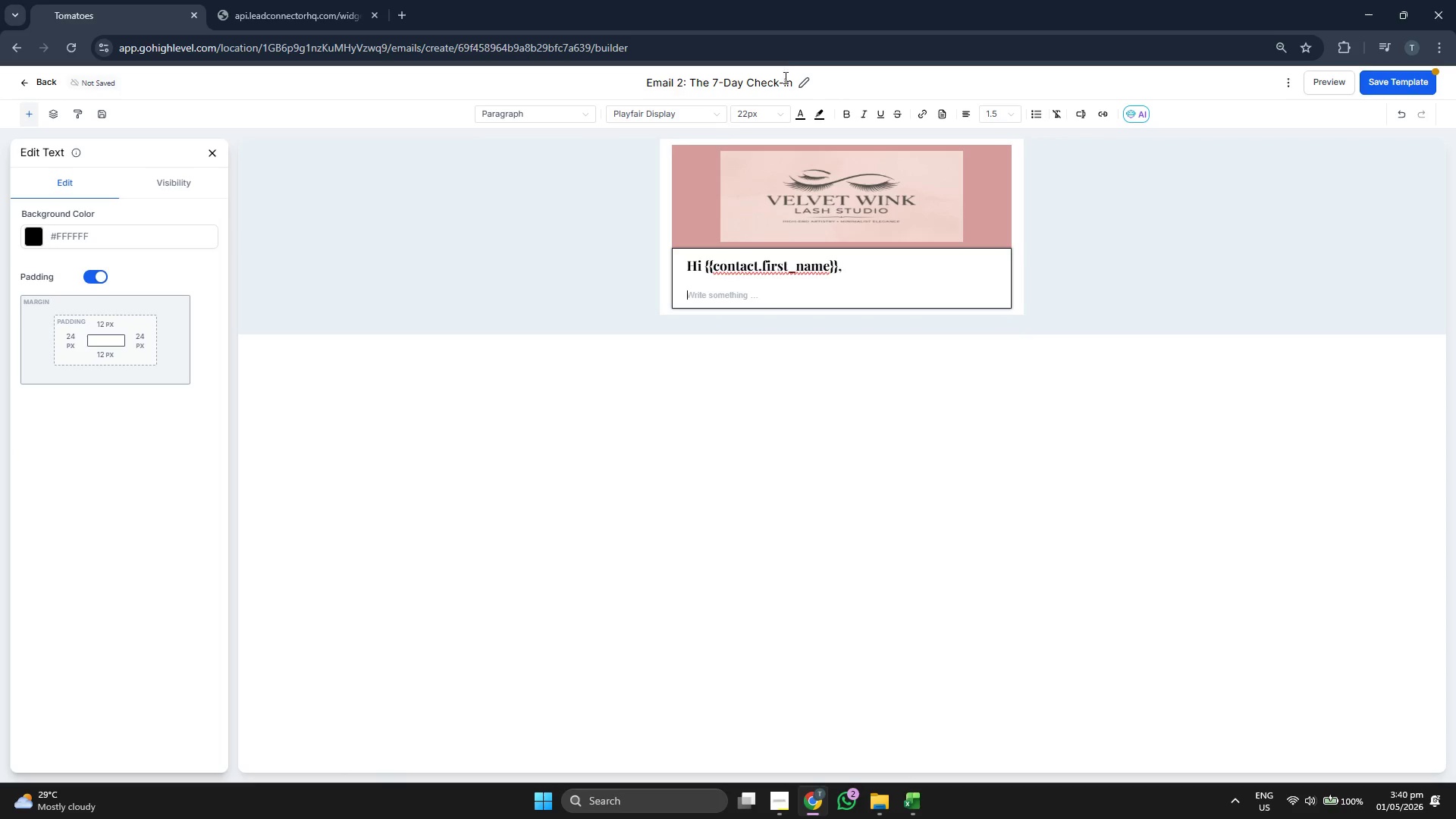 
left_click([670, 121])
 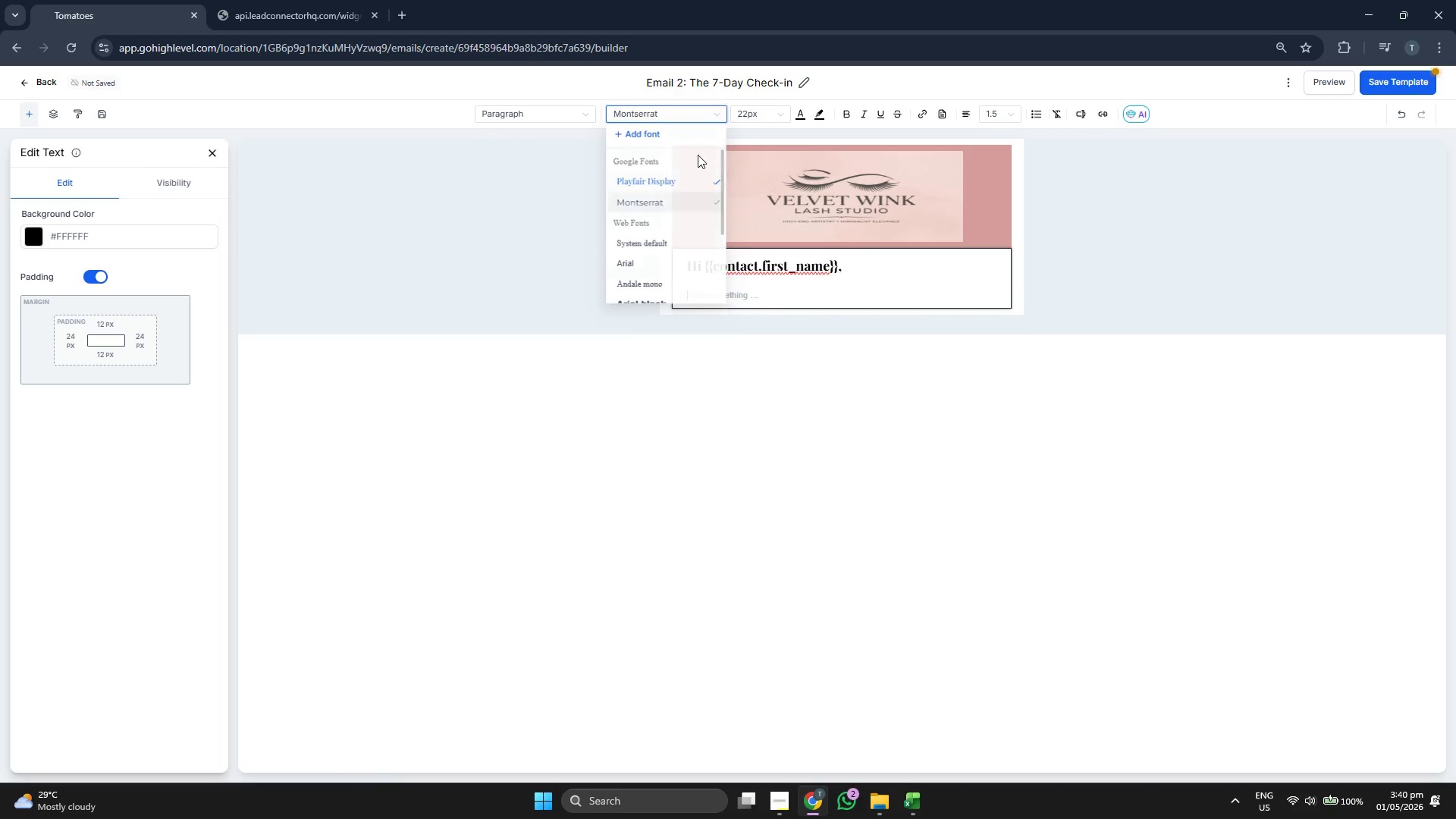 
left_click([741, 121])
 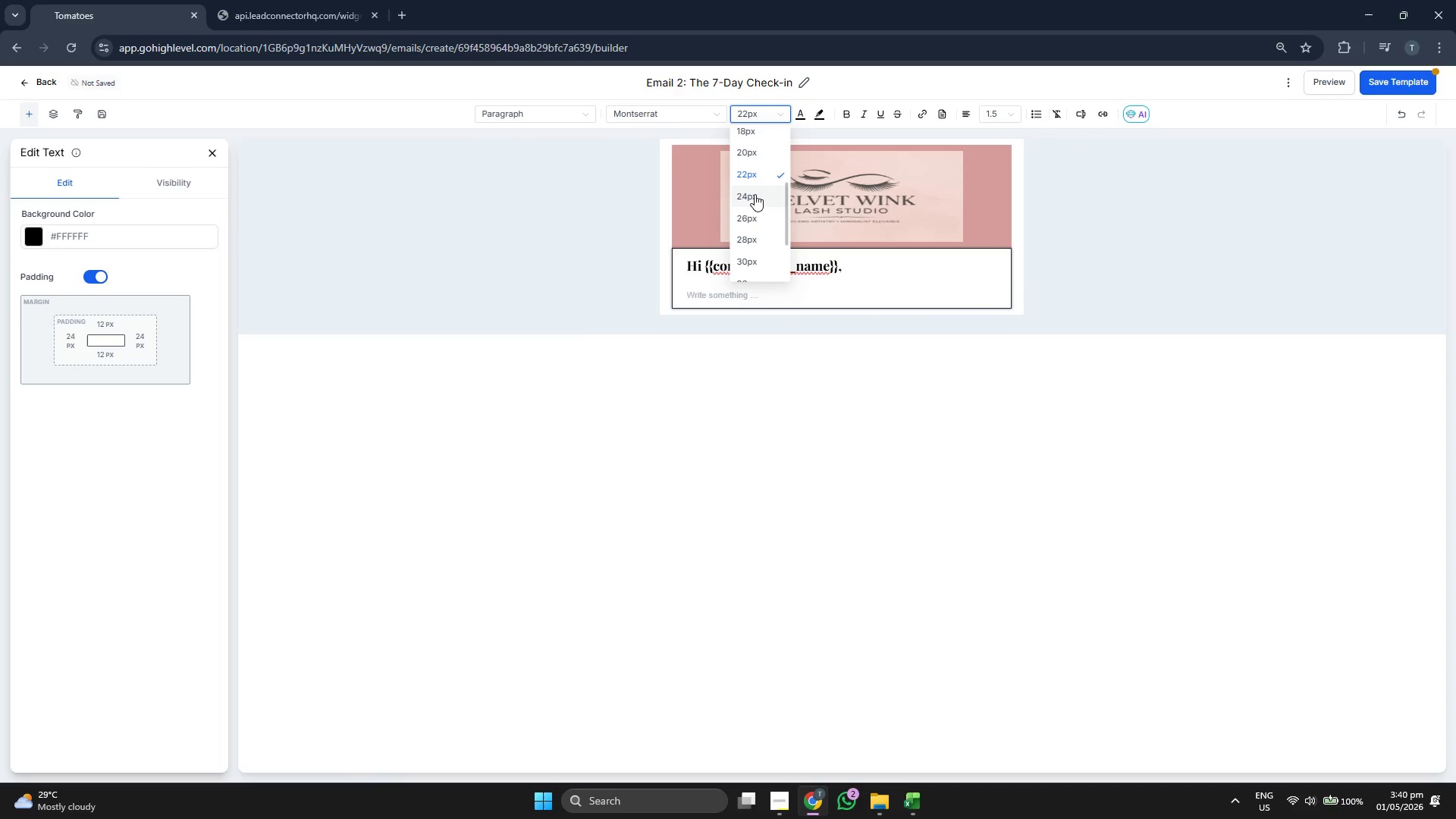 
scroll: coordinate [755, 194], scroll_direction: up, amount: 1.0
 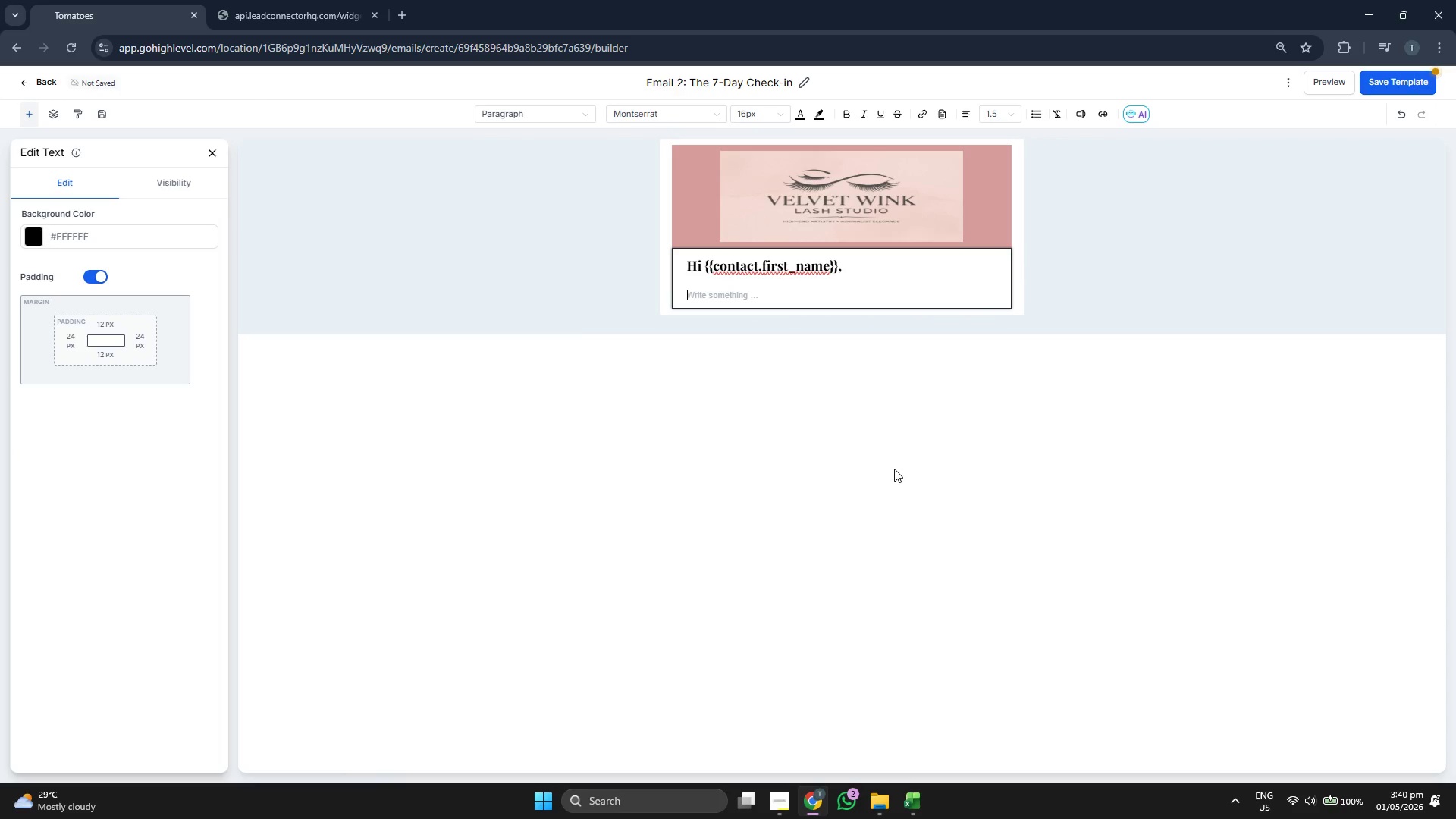 
type(It has been )
 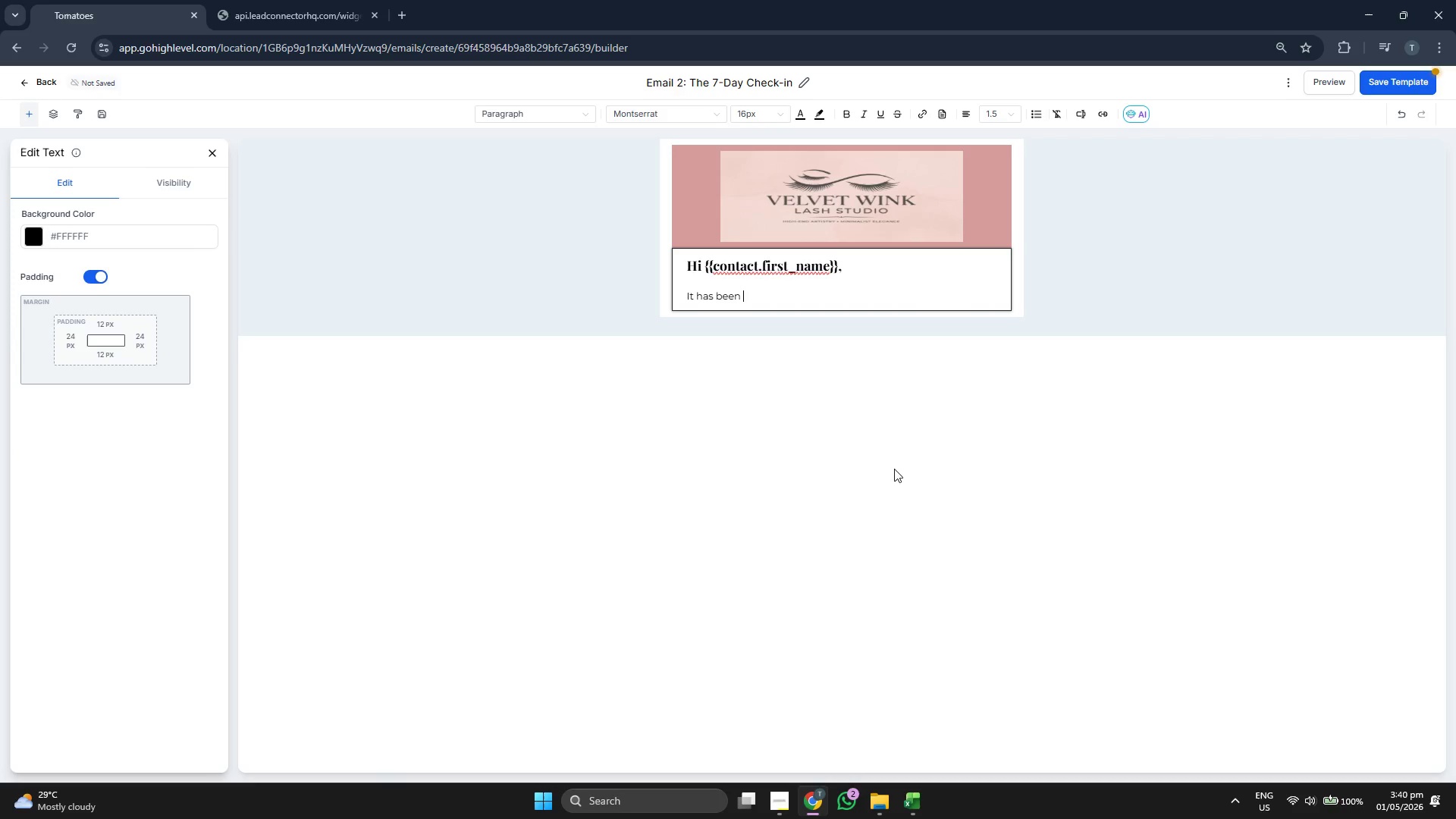 
type(one week since your )
 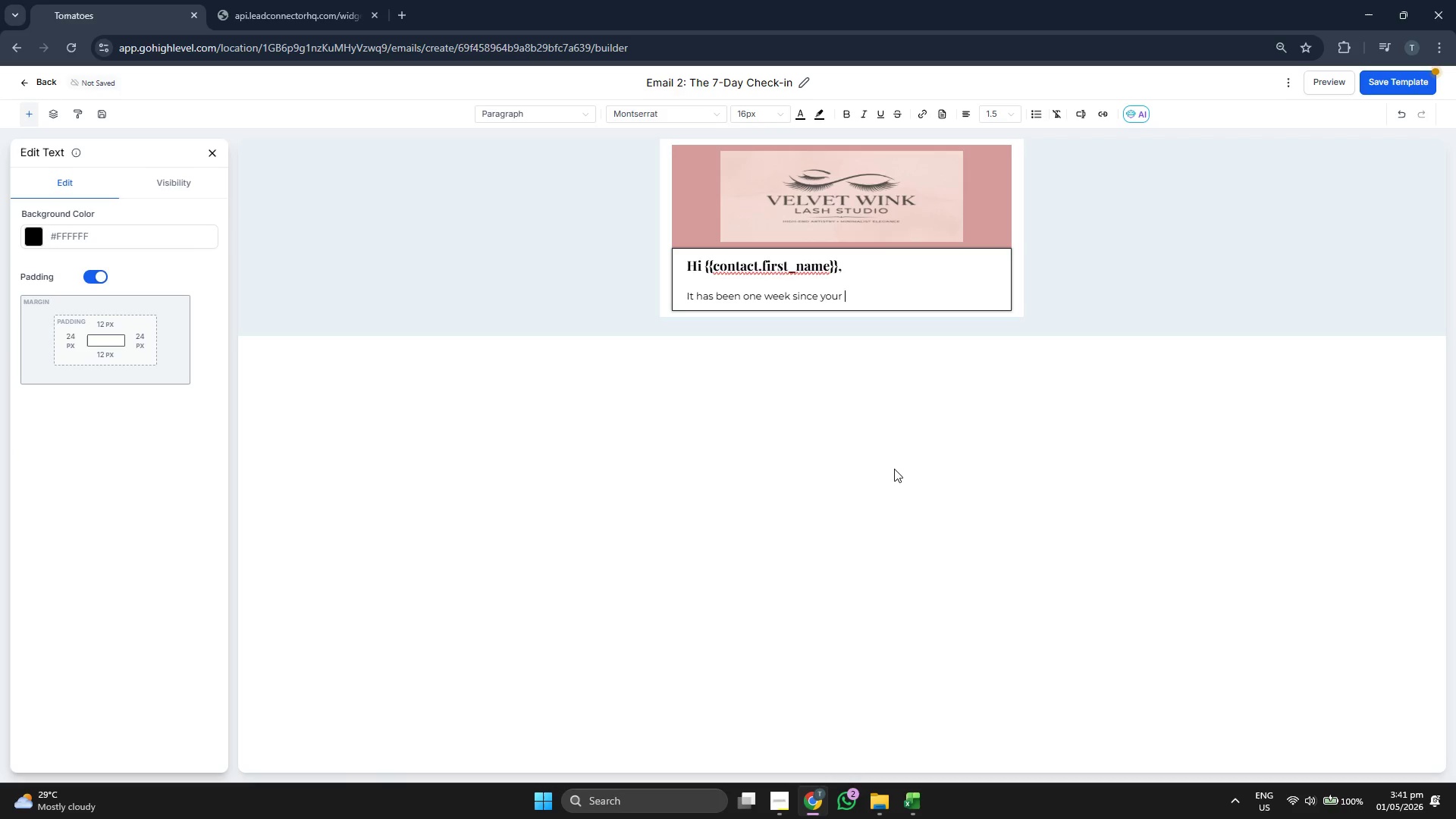 
wait(5.05)
 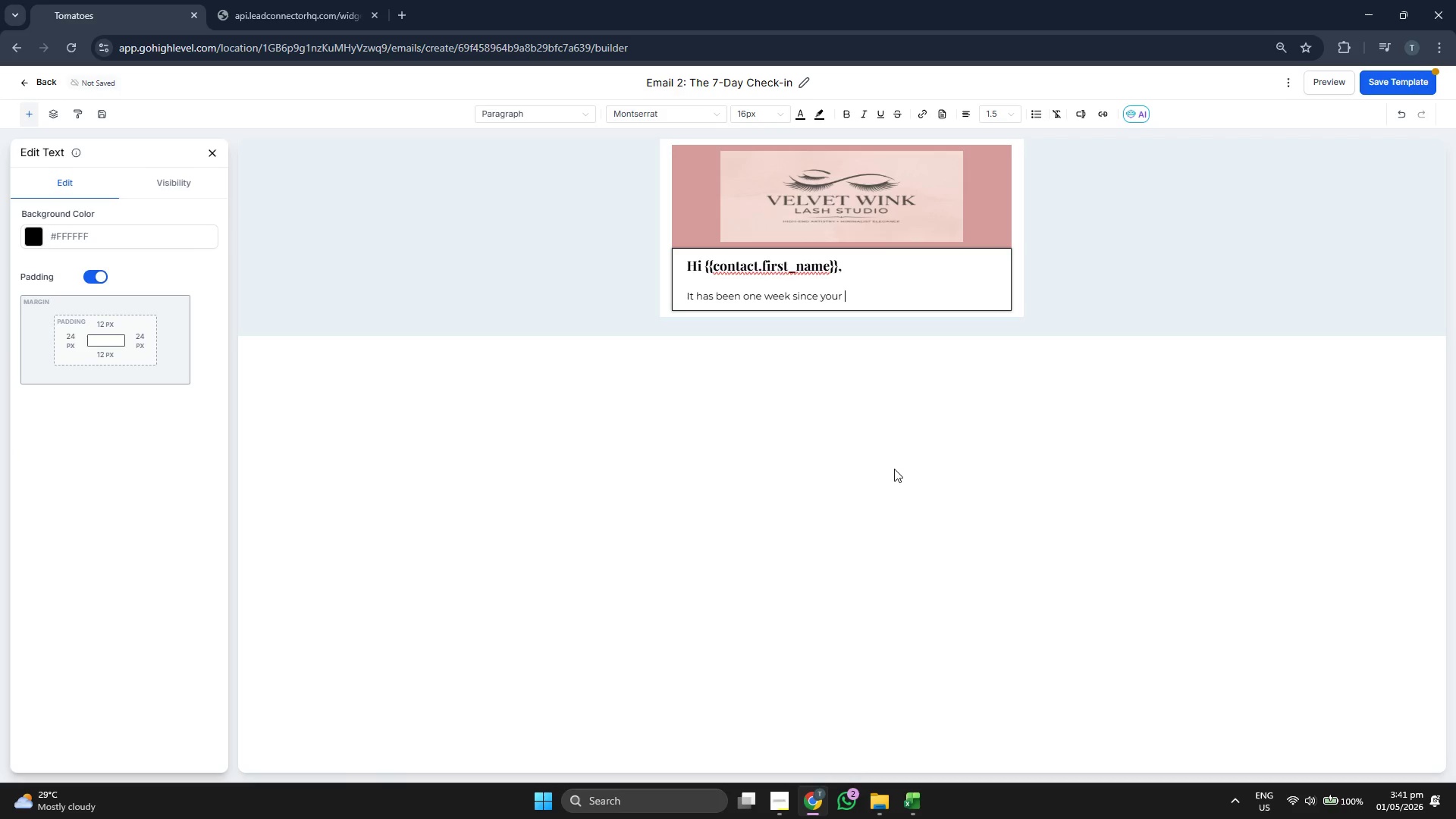 
type({{contact )
key(Backspace)
type(._)
key(Backspace)
type(last_service_type}} appointment! e wanted to see how you are )
 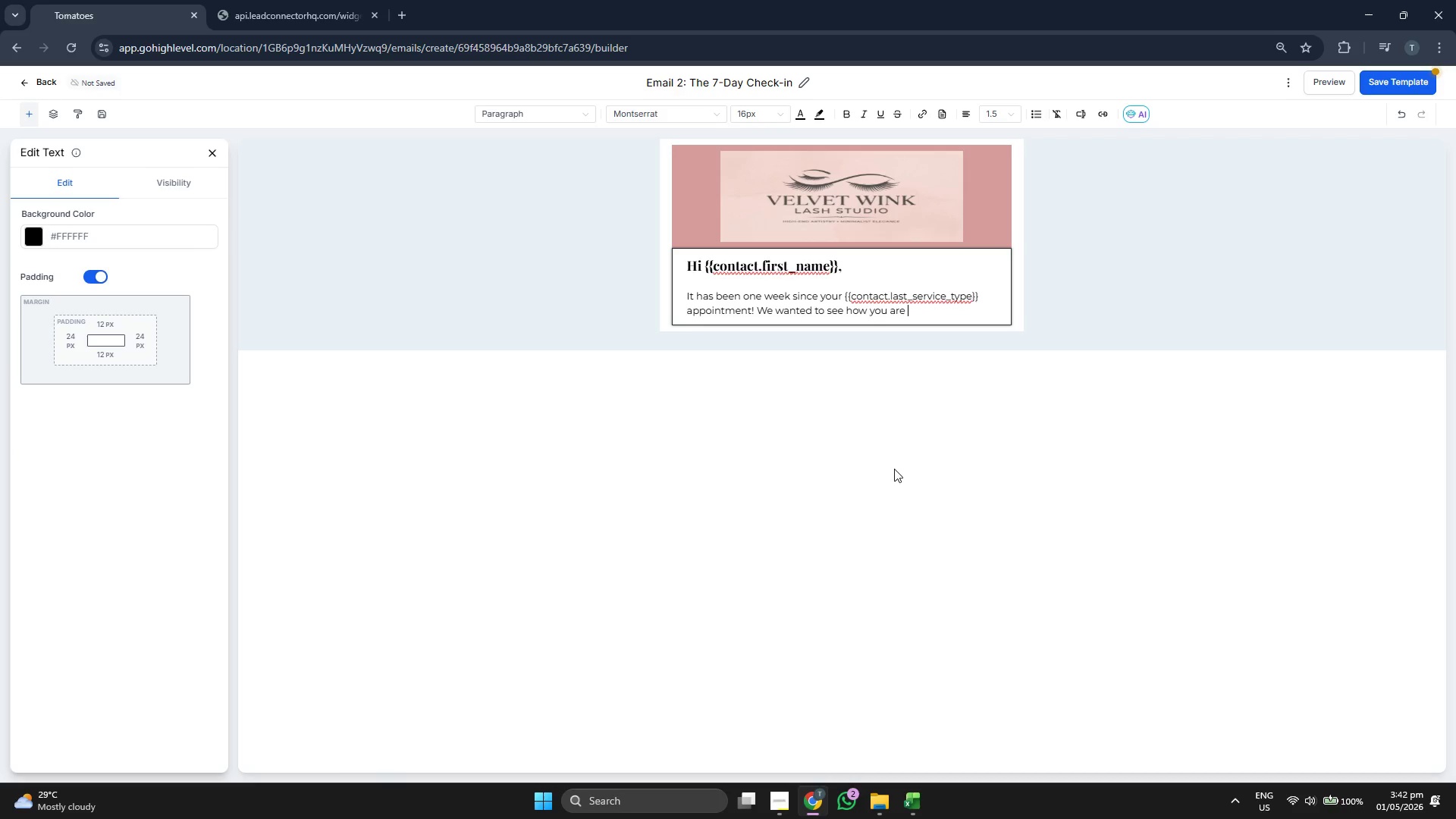 
type(loving)
 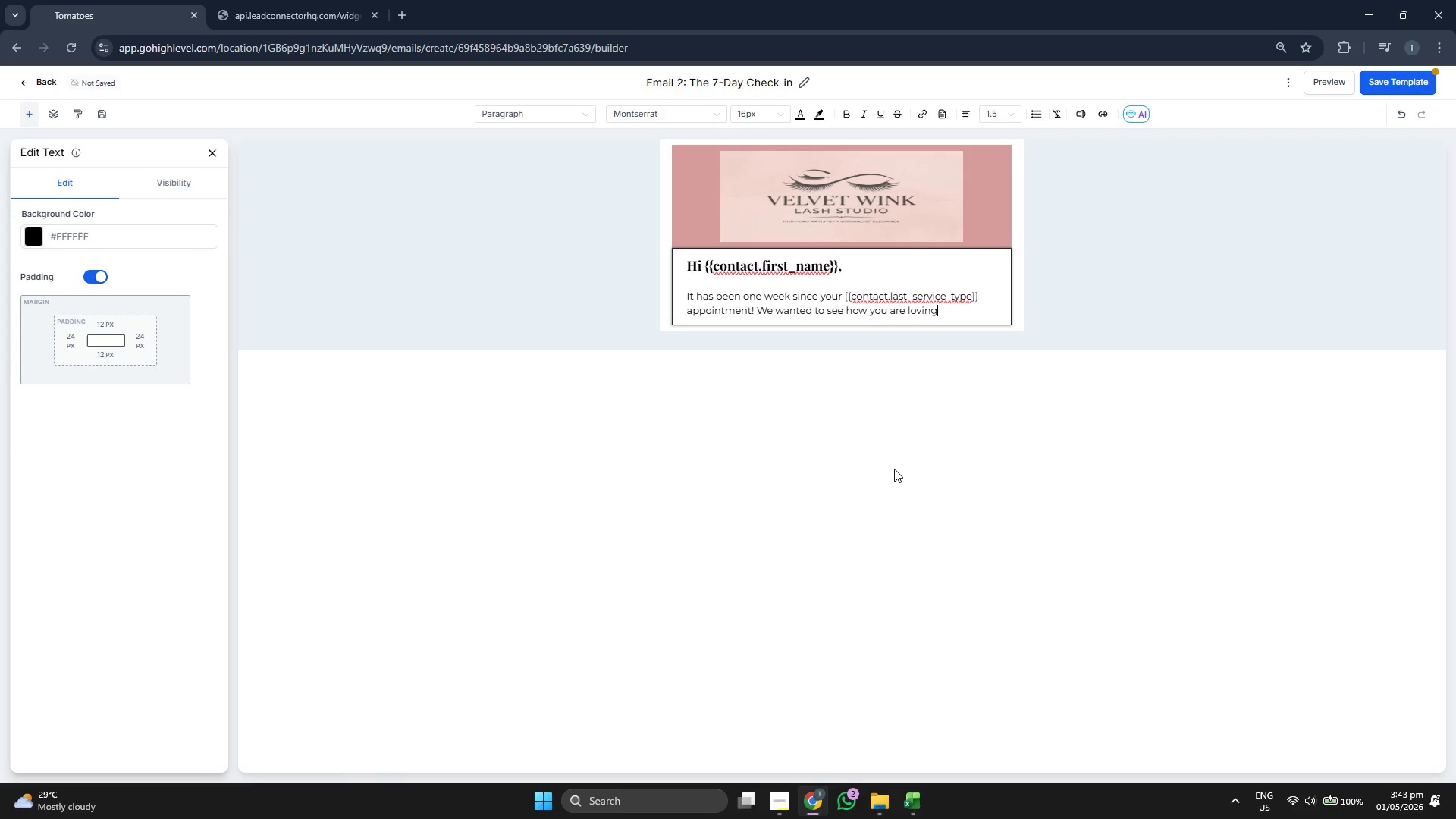 
type( your new look.)
 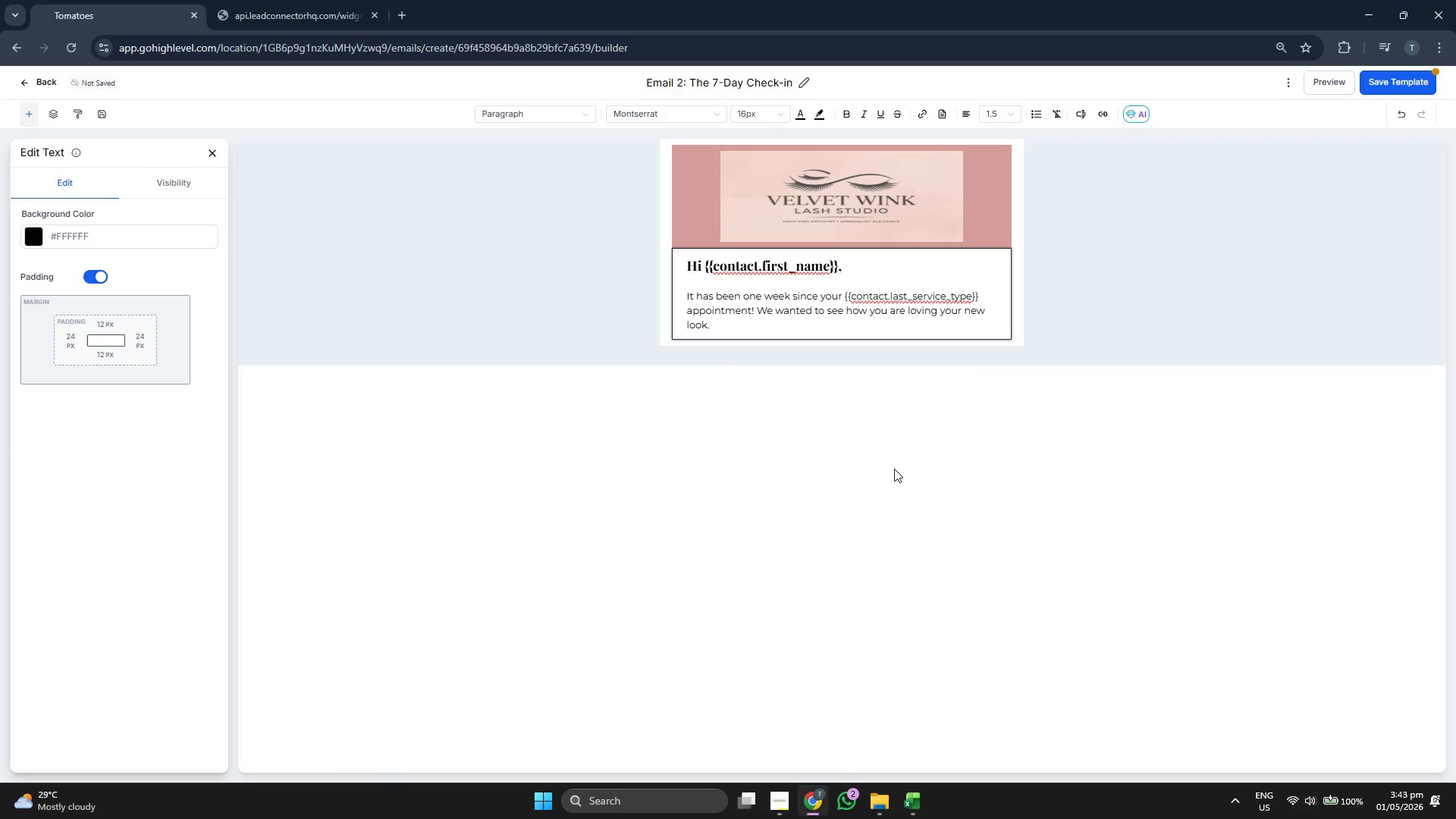 
key(Enter)
 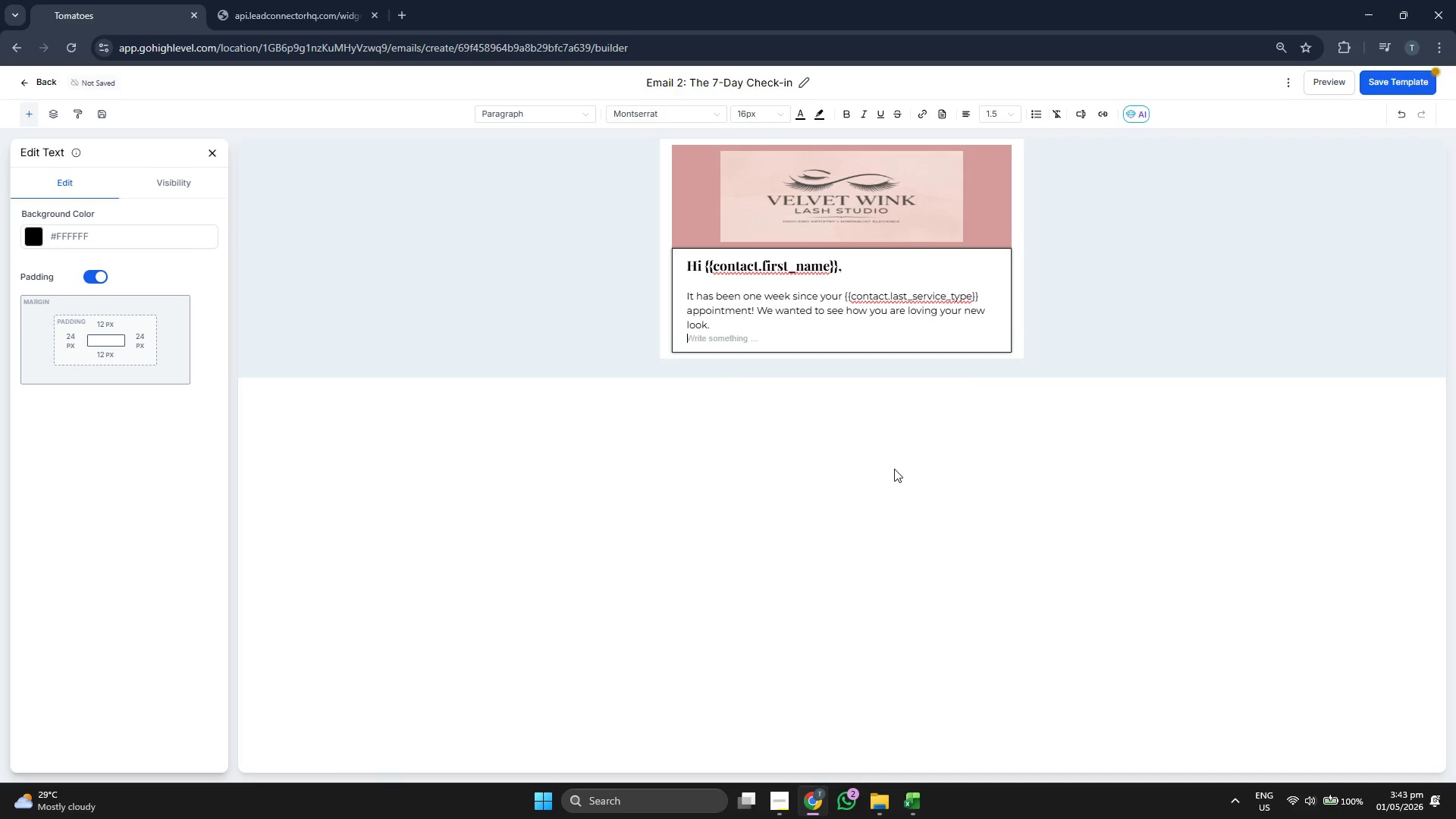 
key(Enter)
 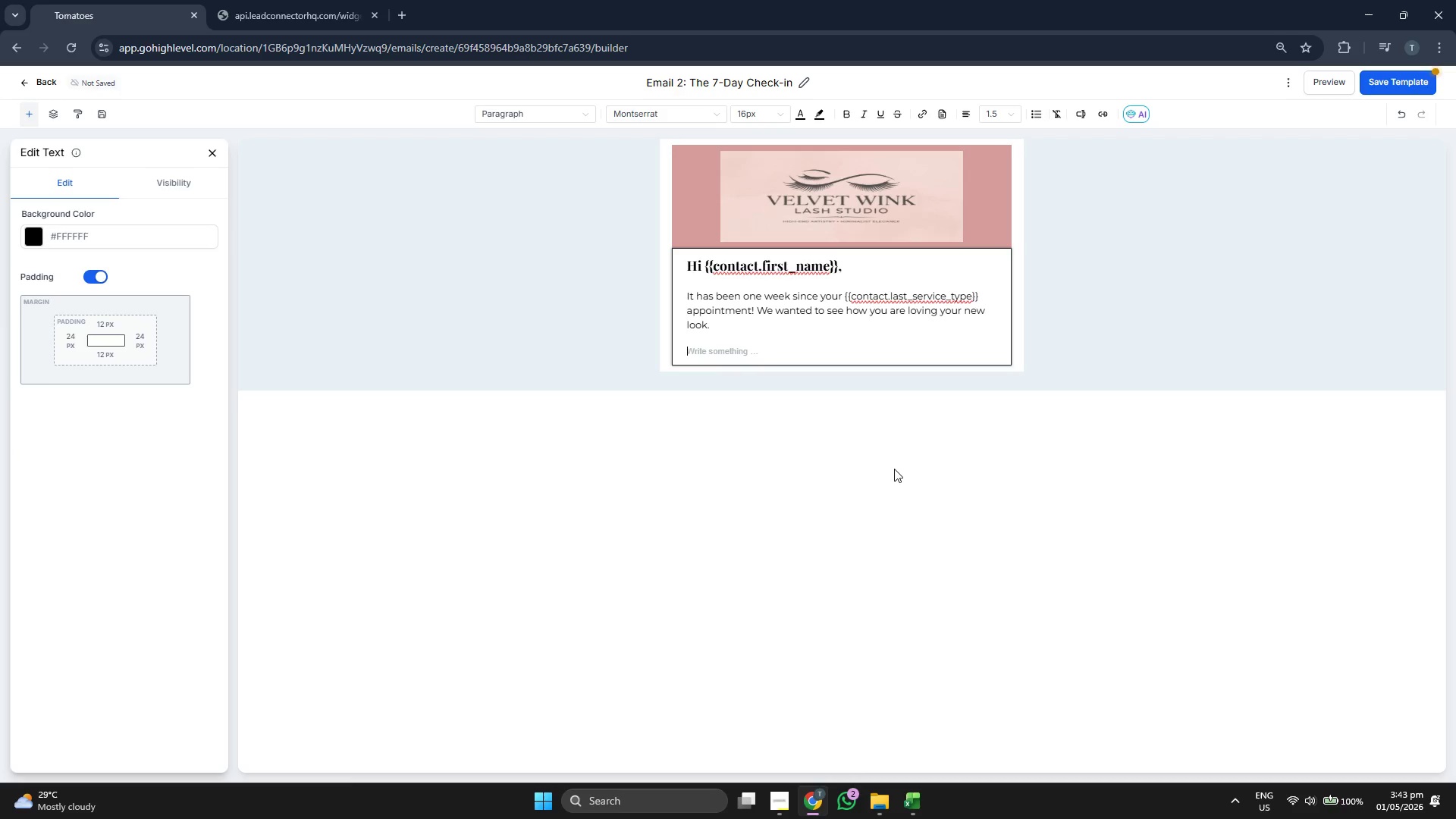 
key(CapsLock)
 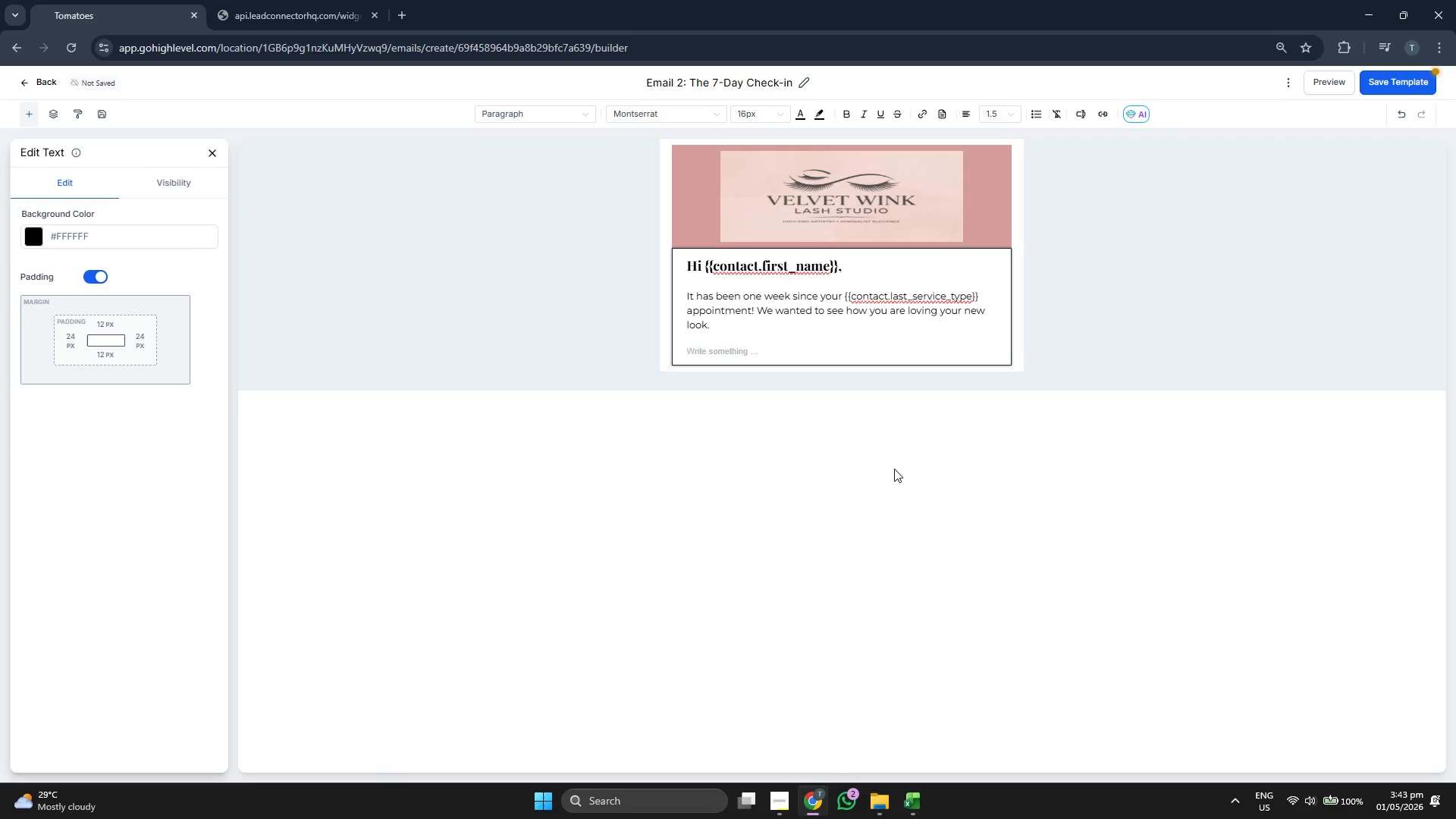 
key(B)
 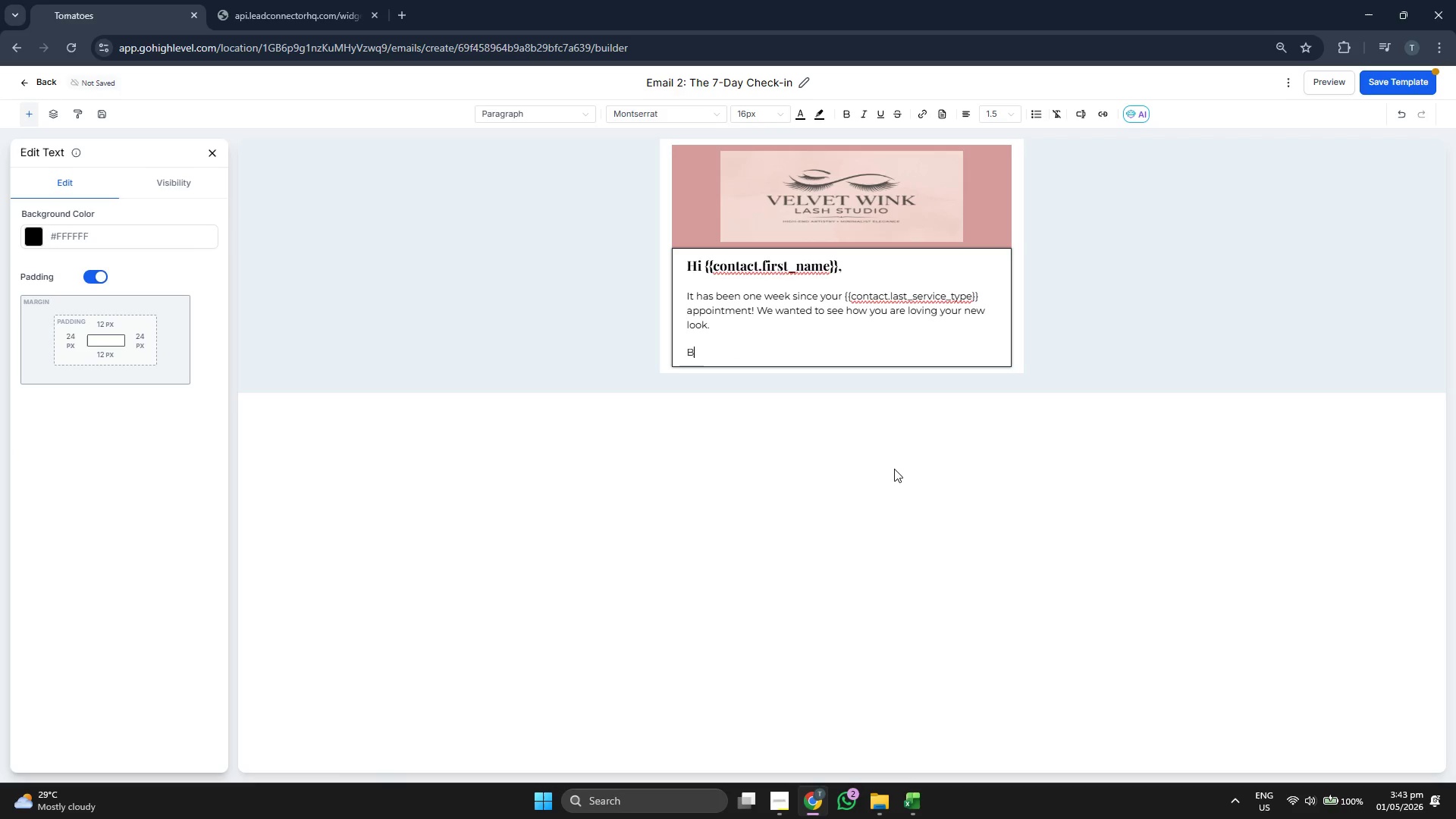 
key(CapsLock)
 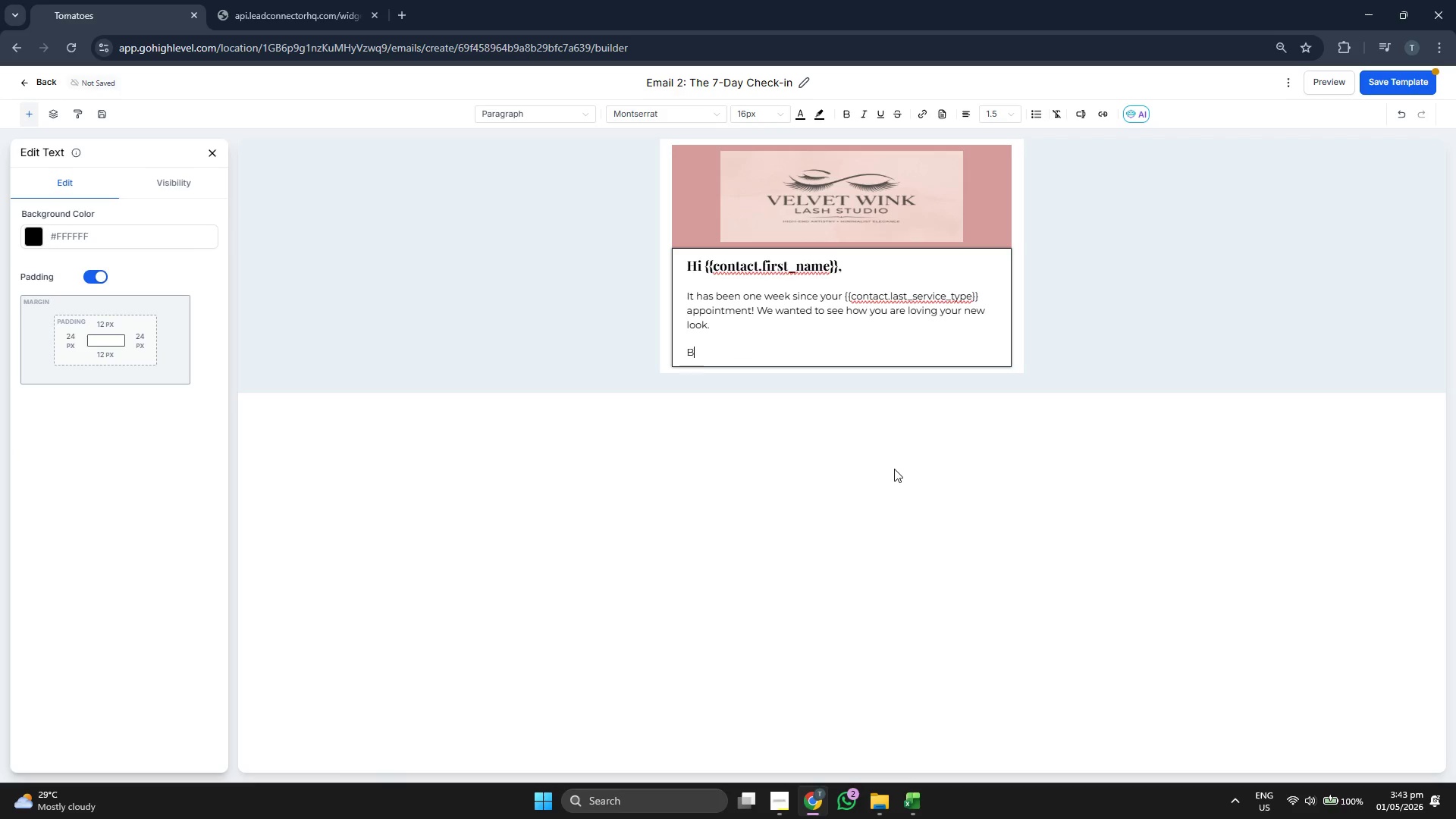 
key(Y)
 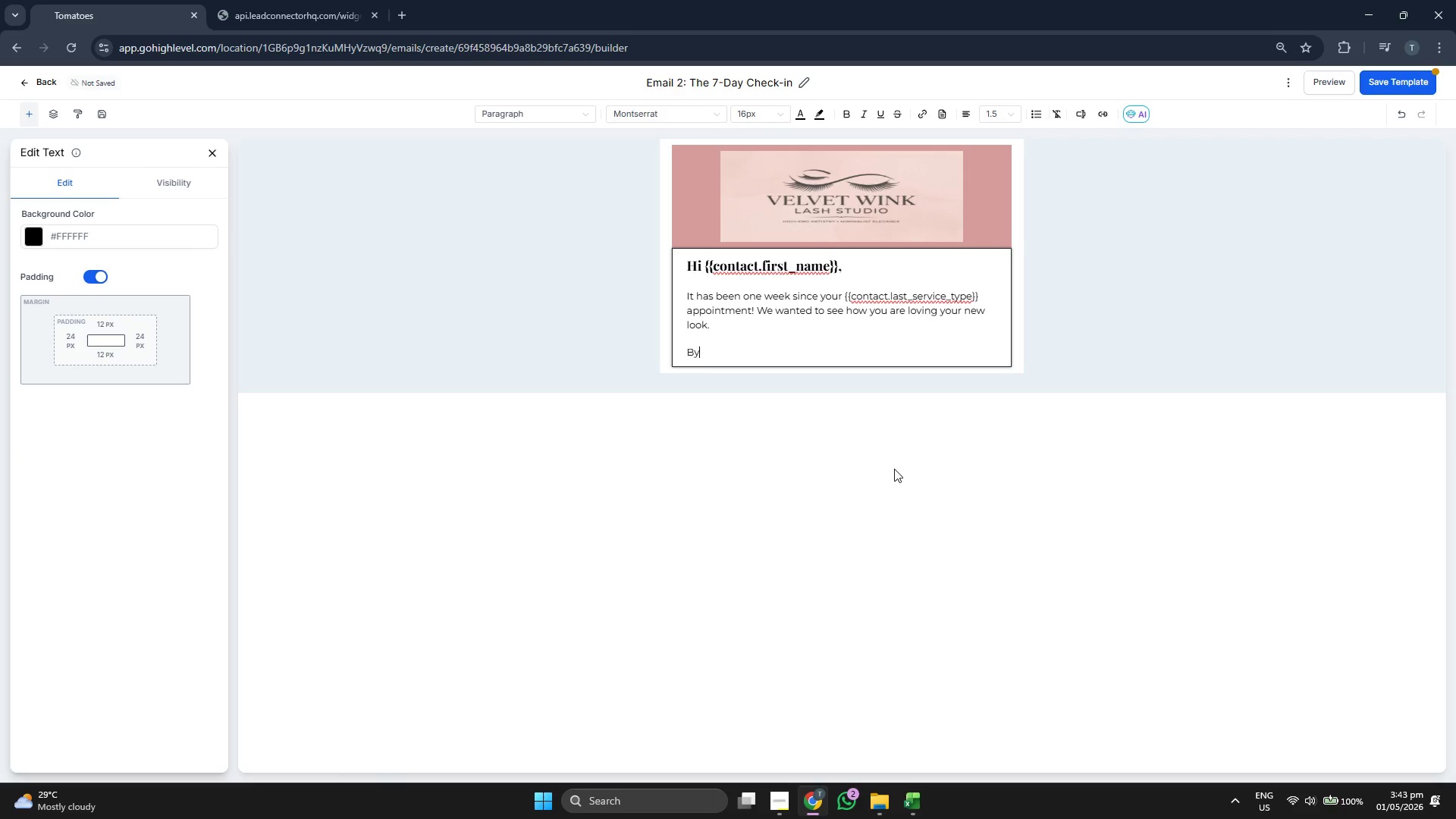 
key(Space)
 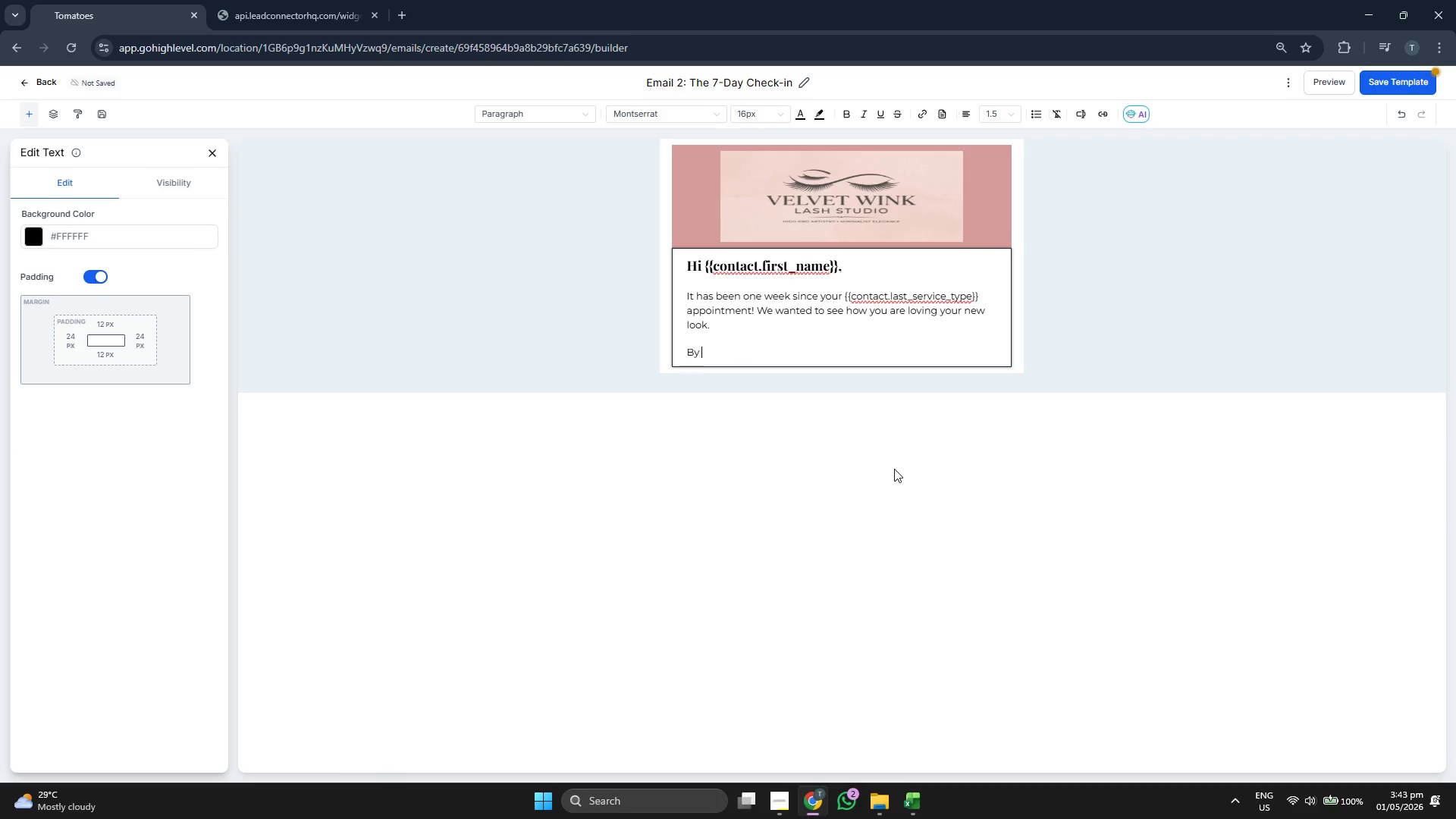 
key(N)
 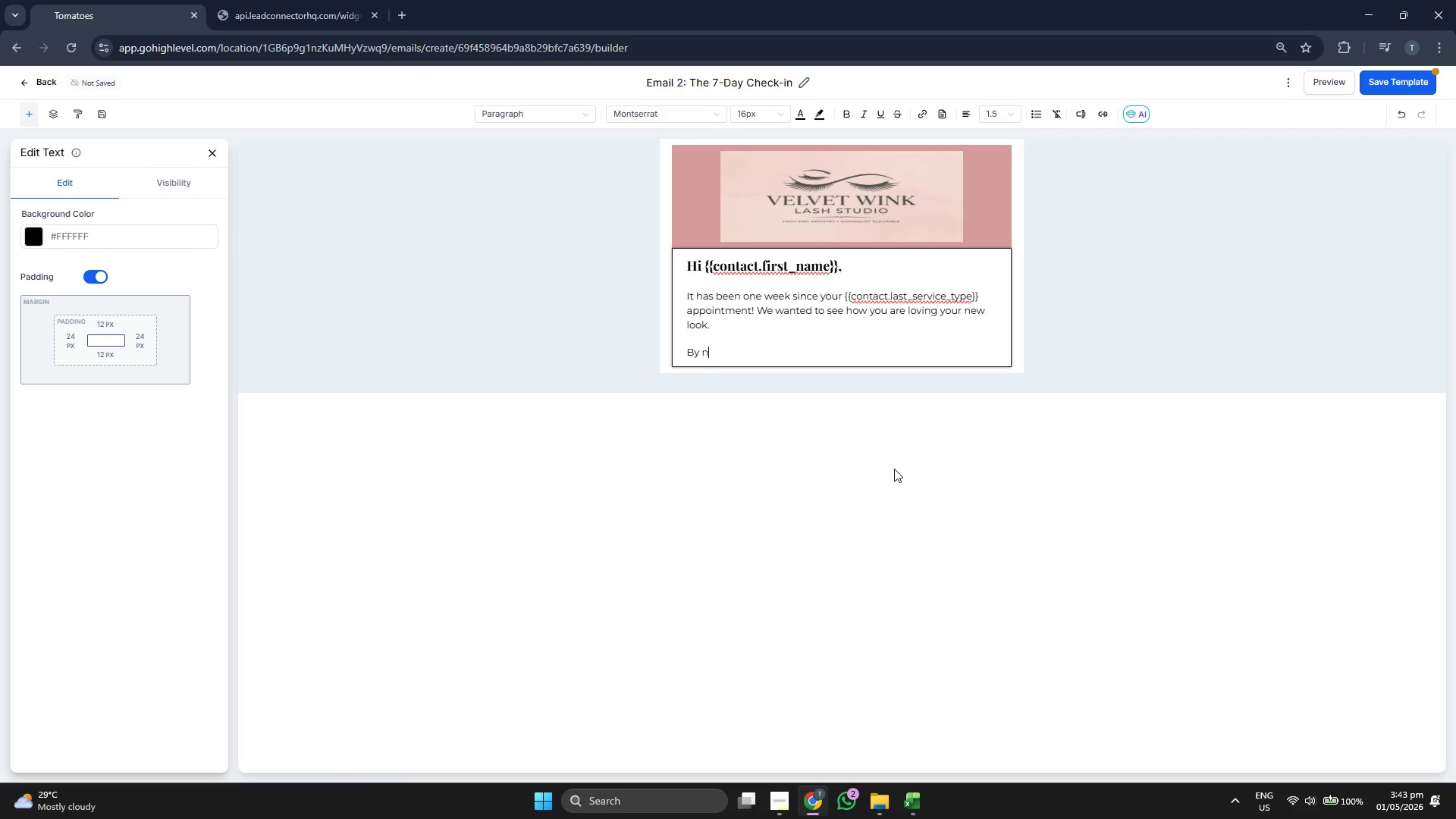 
type(ow)
 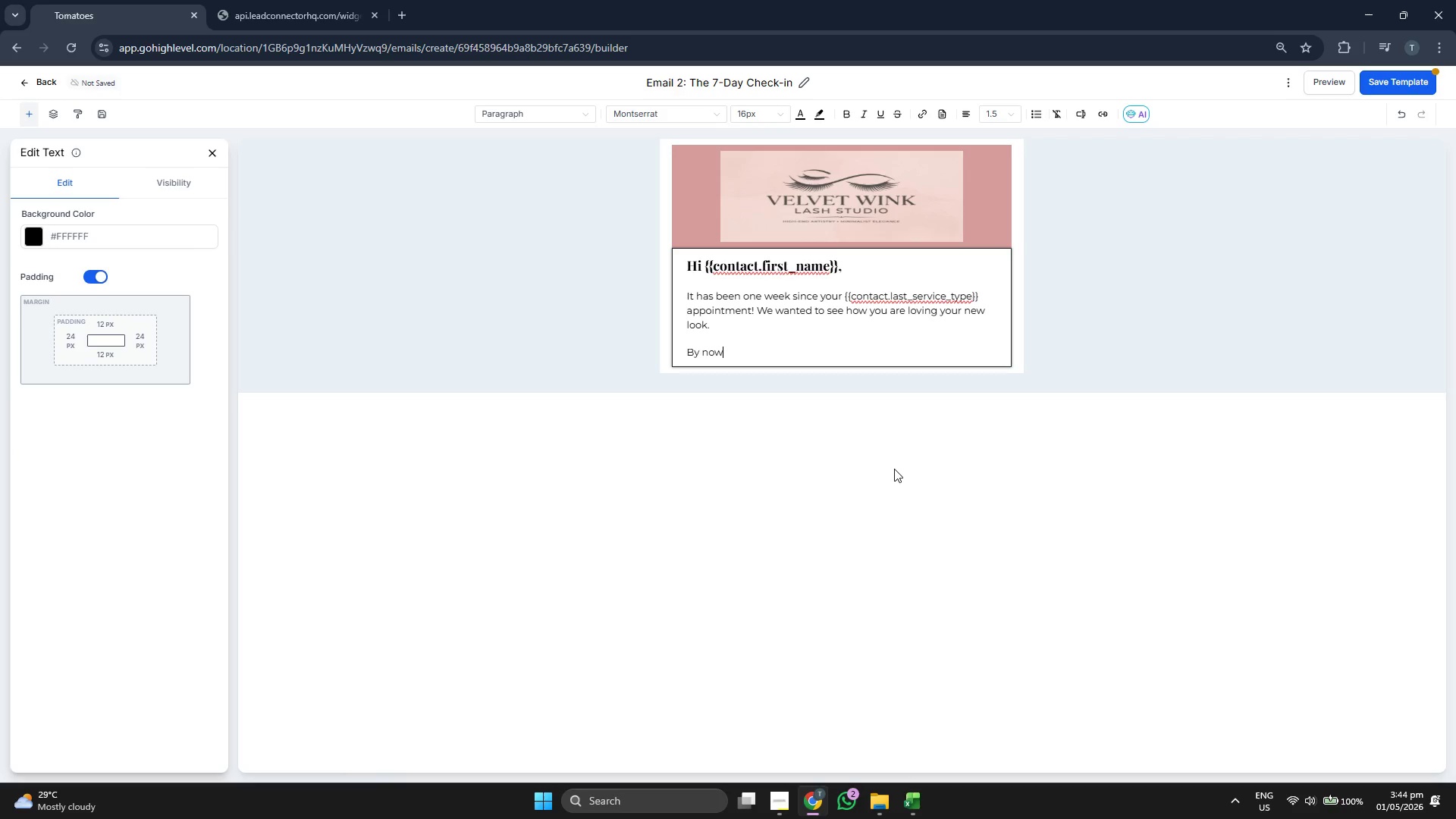 
type(, yi)
key(Backspace)
type(ou)
 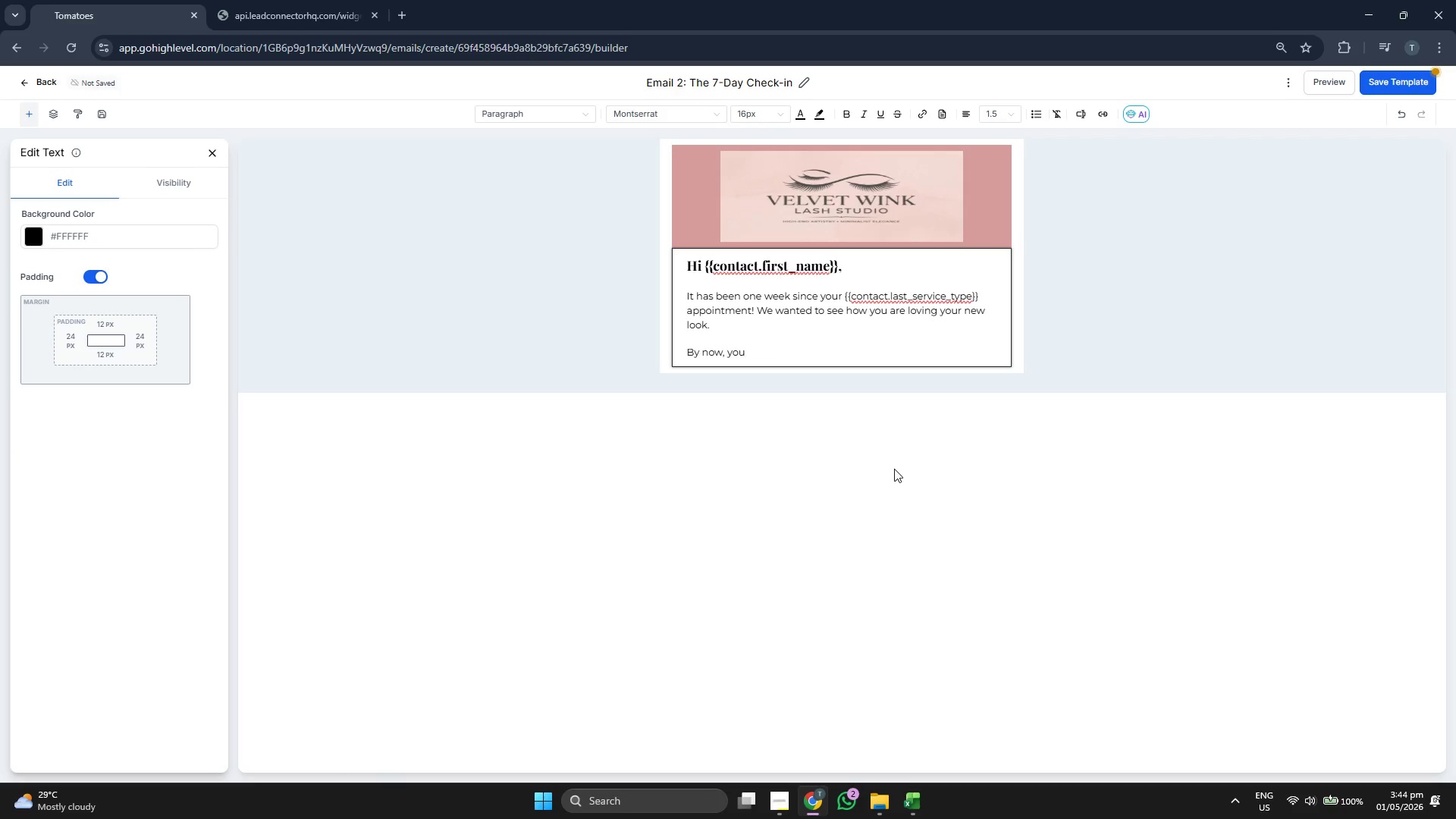 
key(R)
 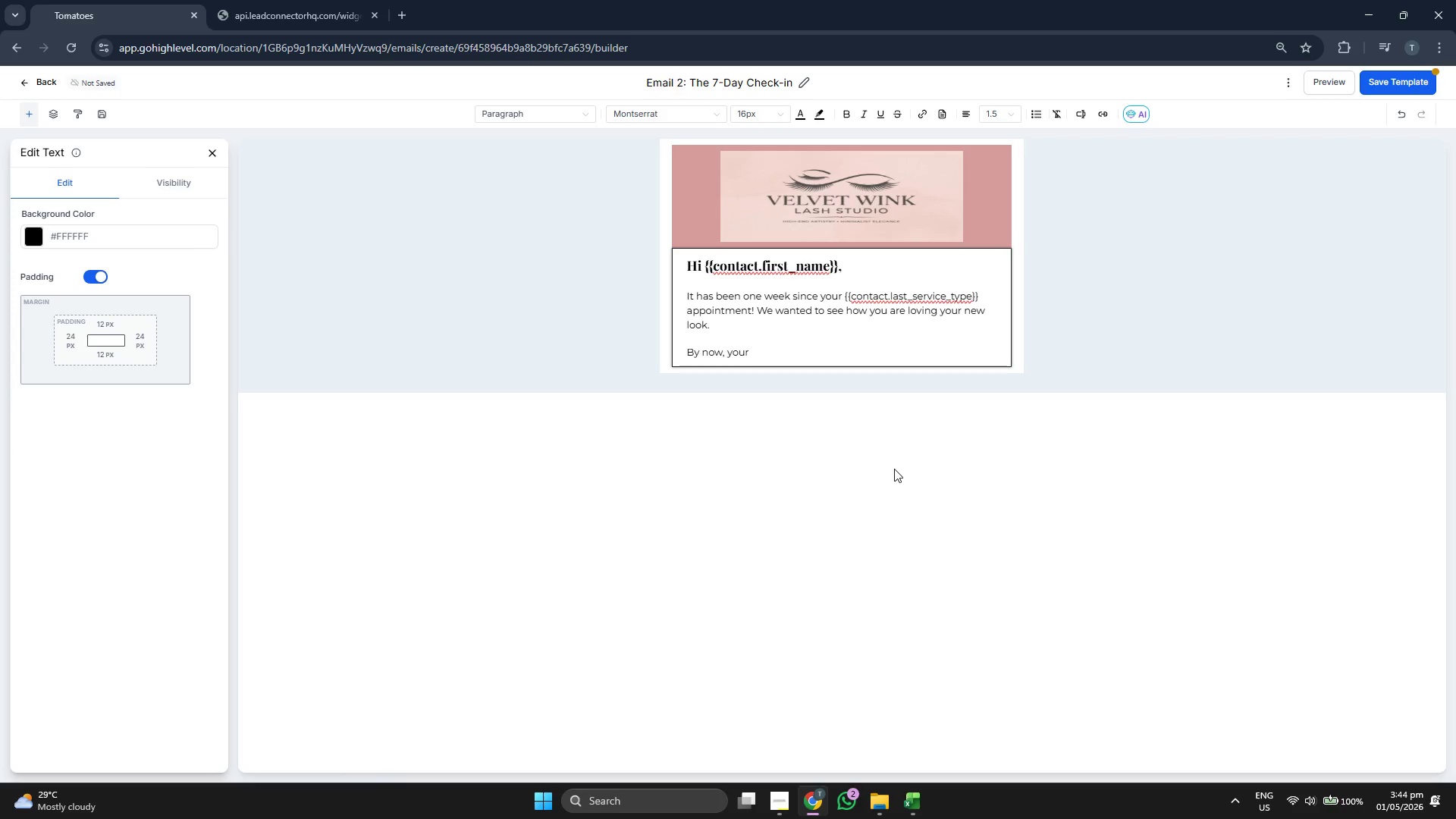 
wait(5.16)
 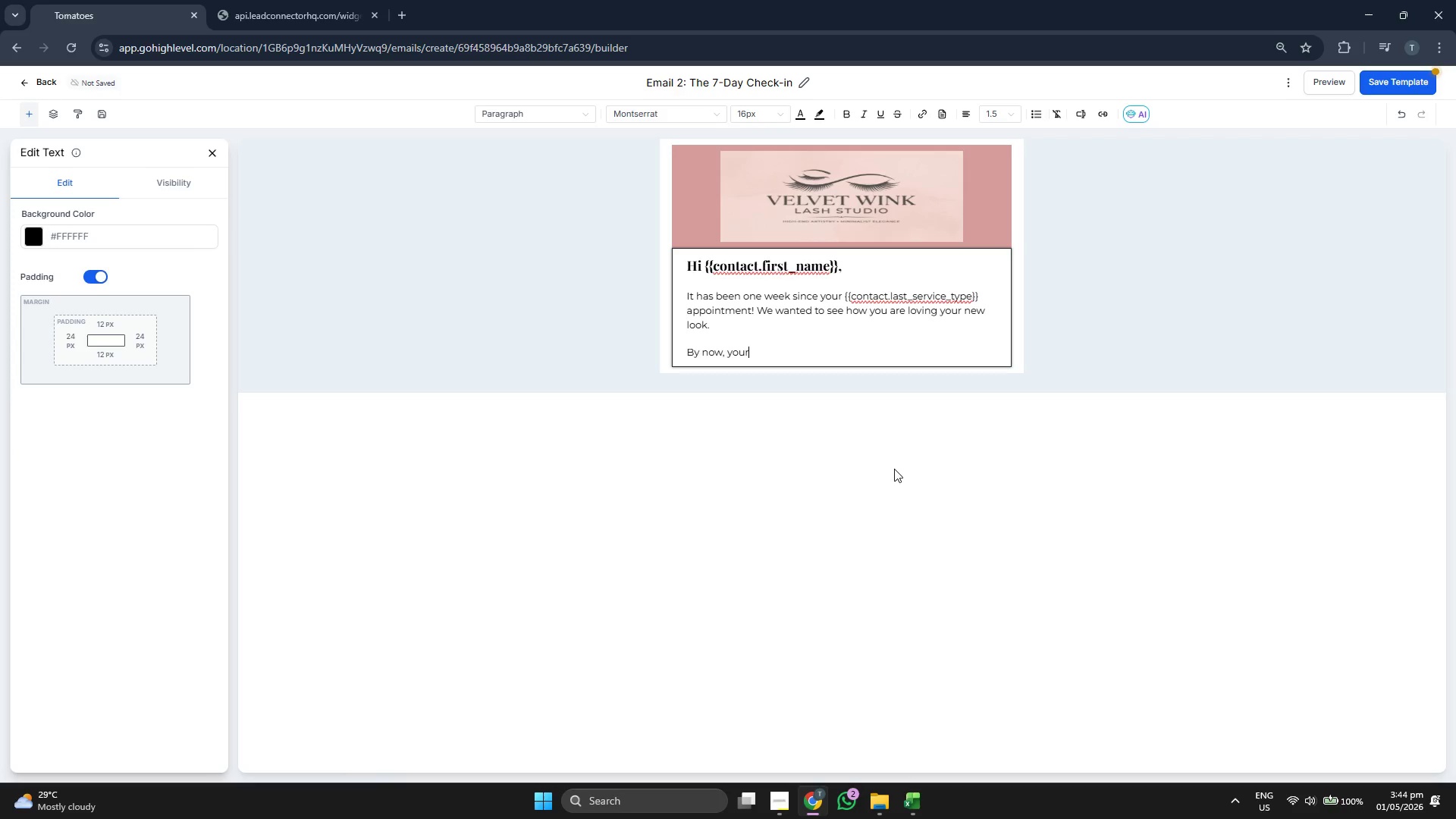 
key(Space)
 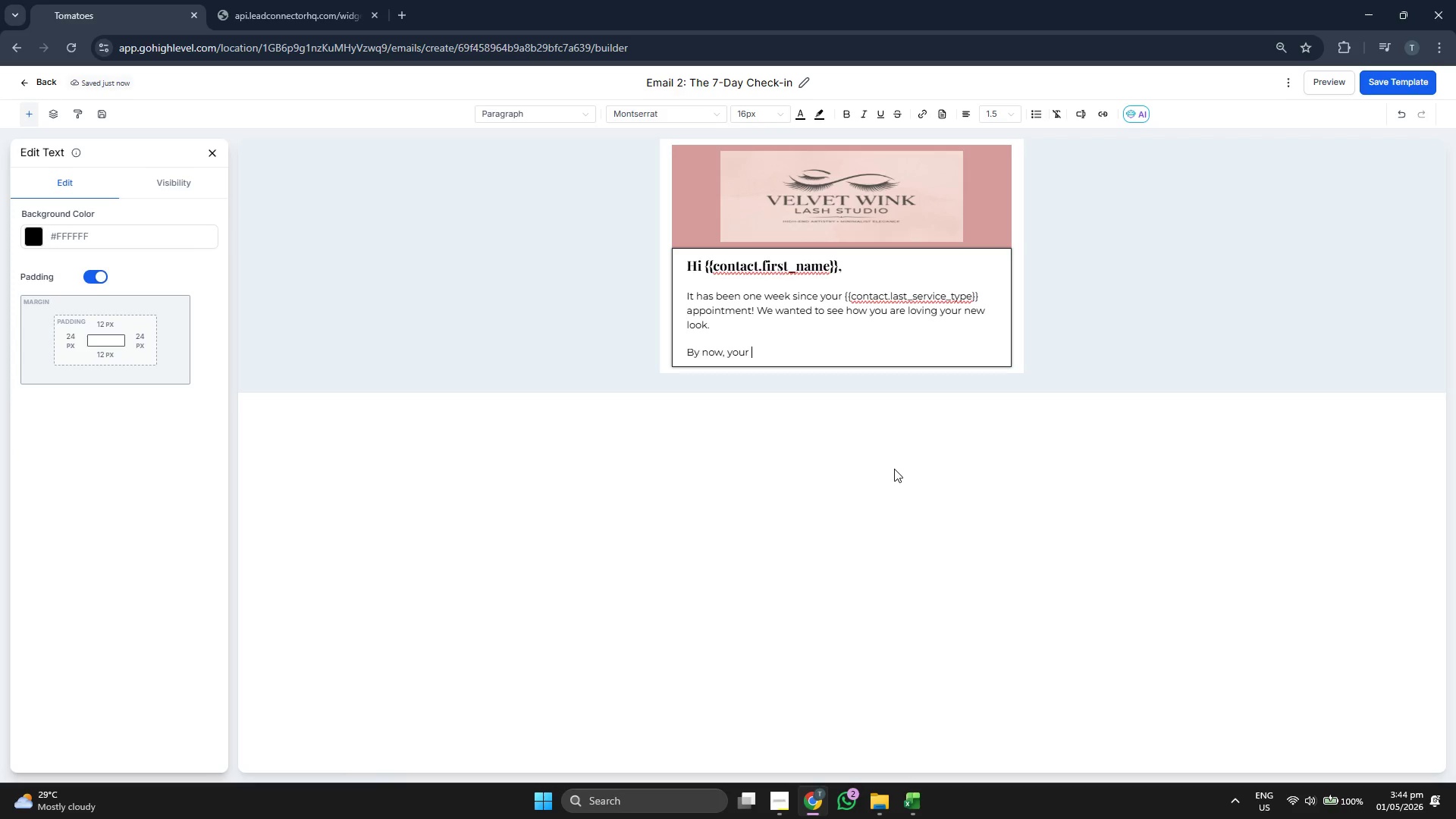 
type(a)
key(Backspace)
type(might notice a few natyra)
key(Backspace)
key(Backspace)
key(Backspace)
type(ural lashes shedding. This is completely normal as your natural lashes go through thei)
 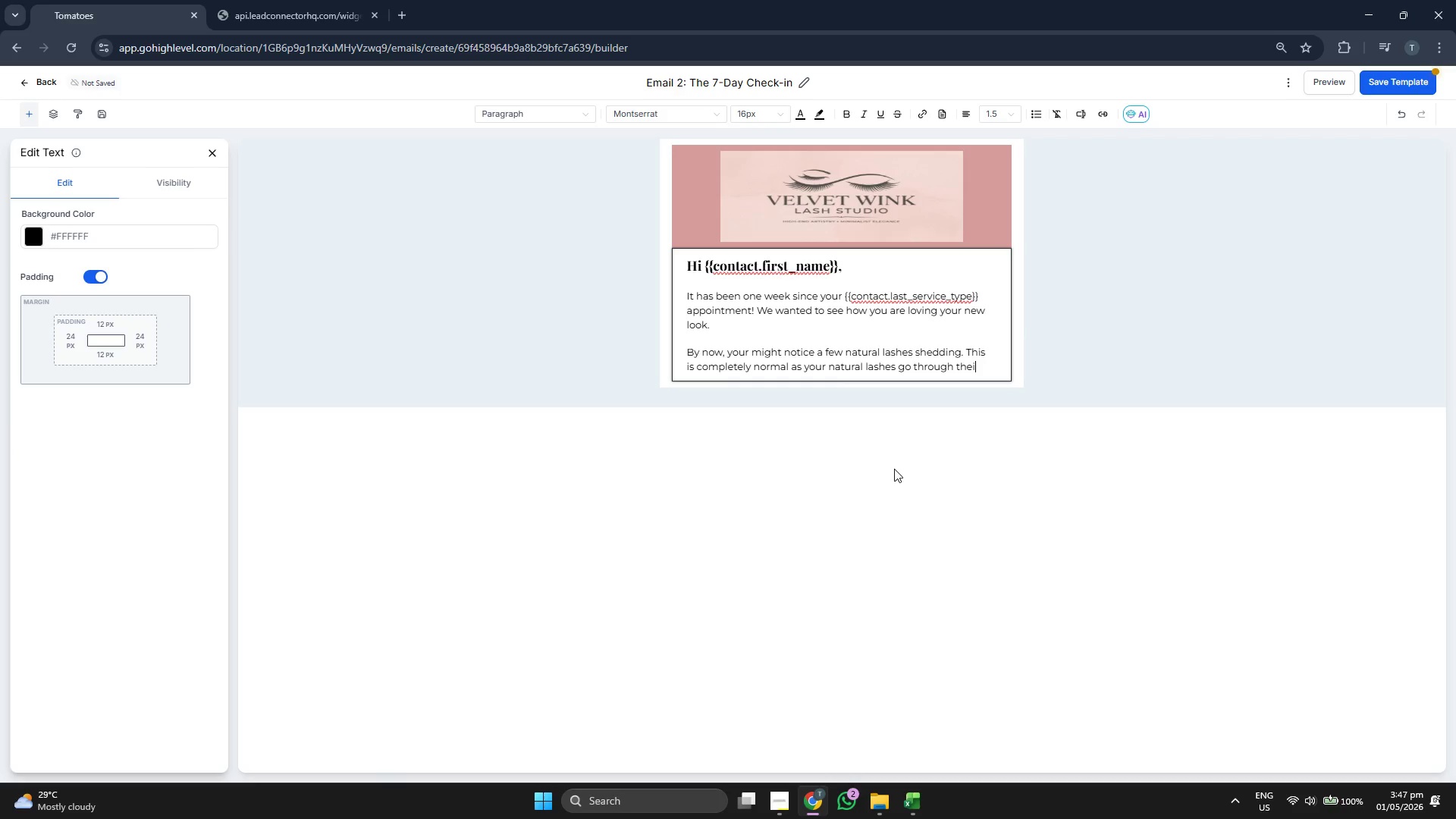 
type(r growth cycle.)
 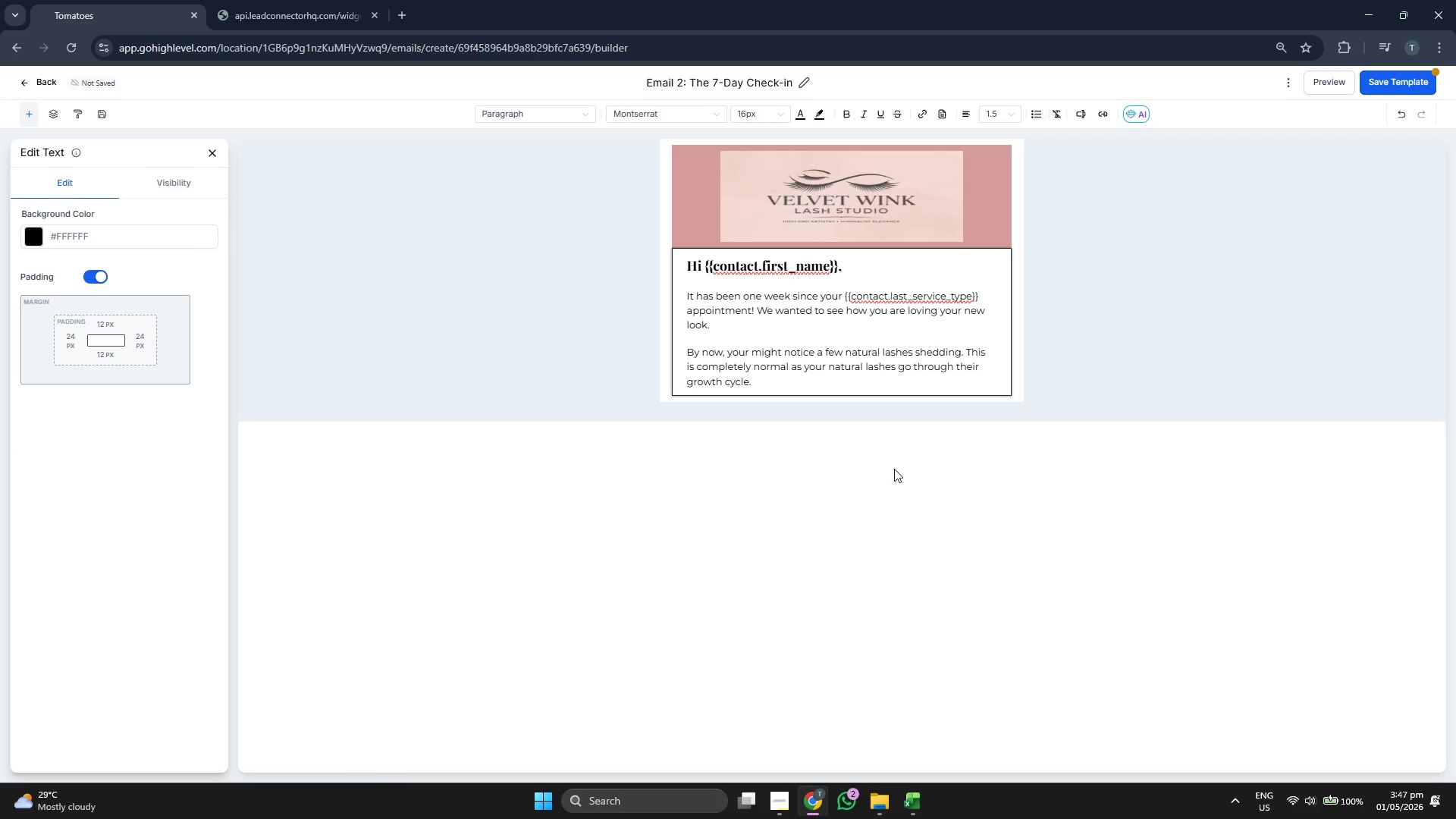 
key(Enter)
 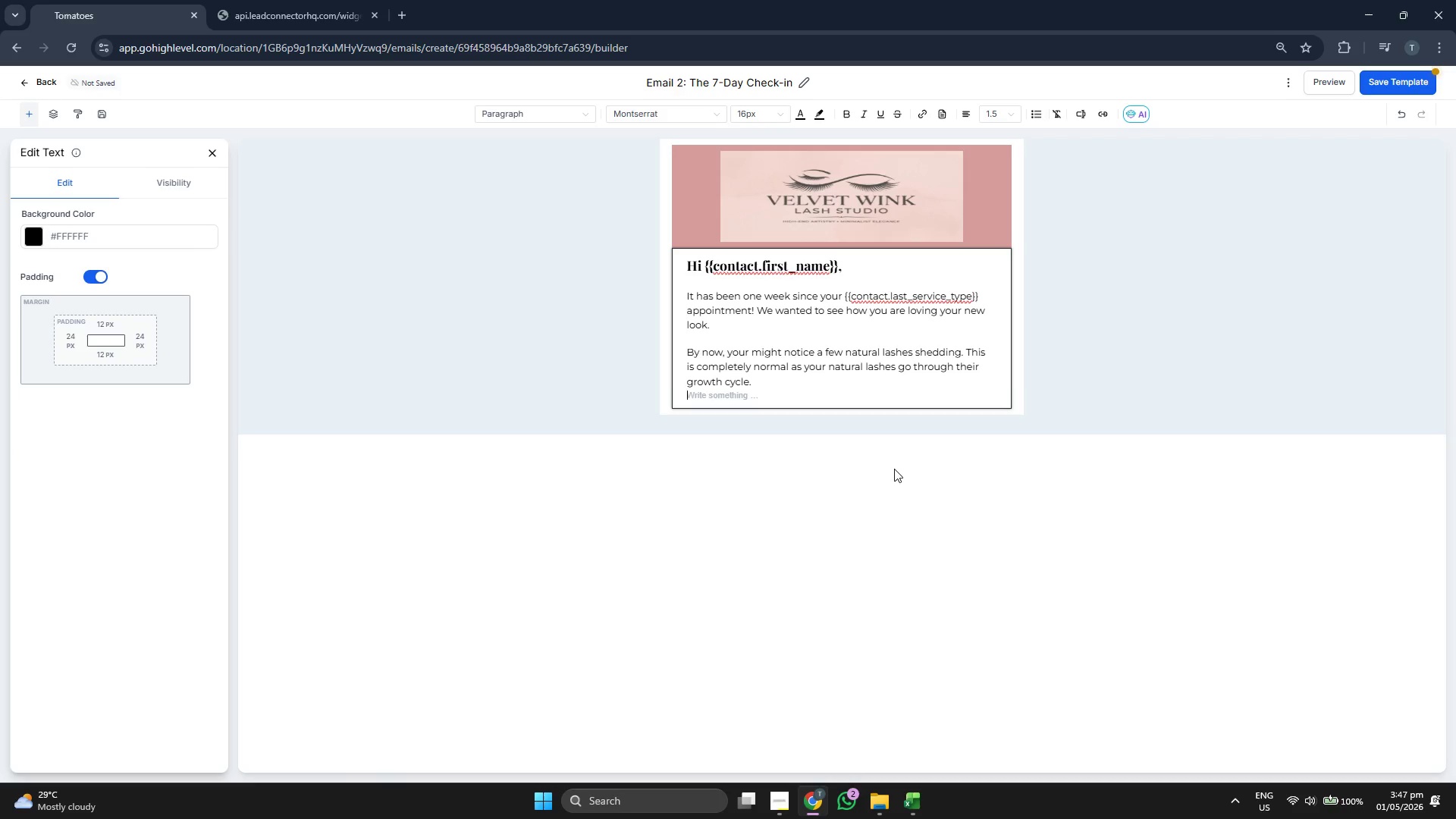 
key(Enter)
 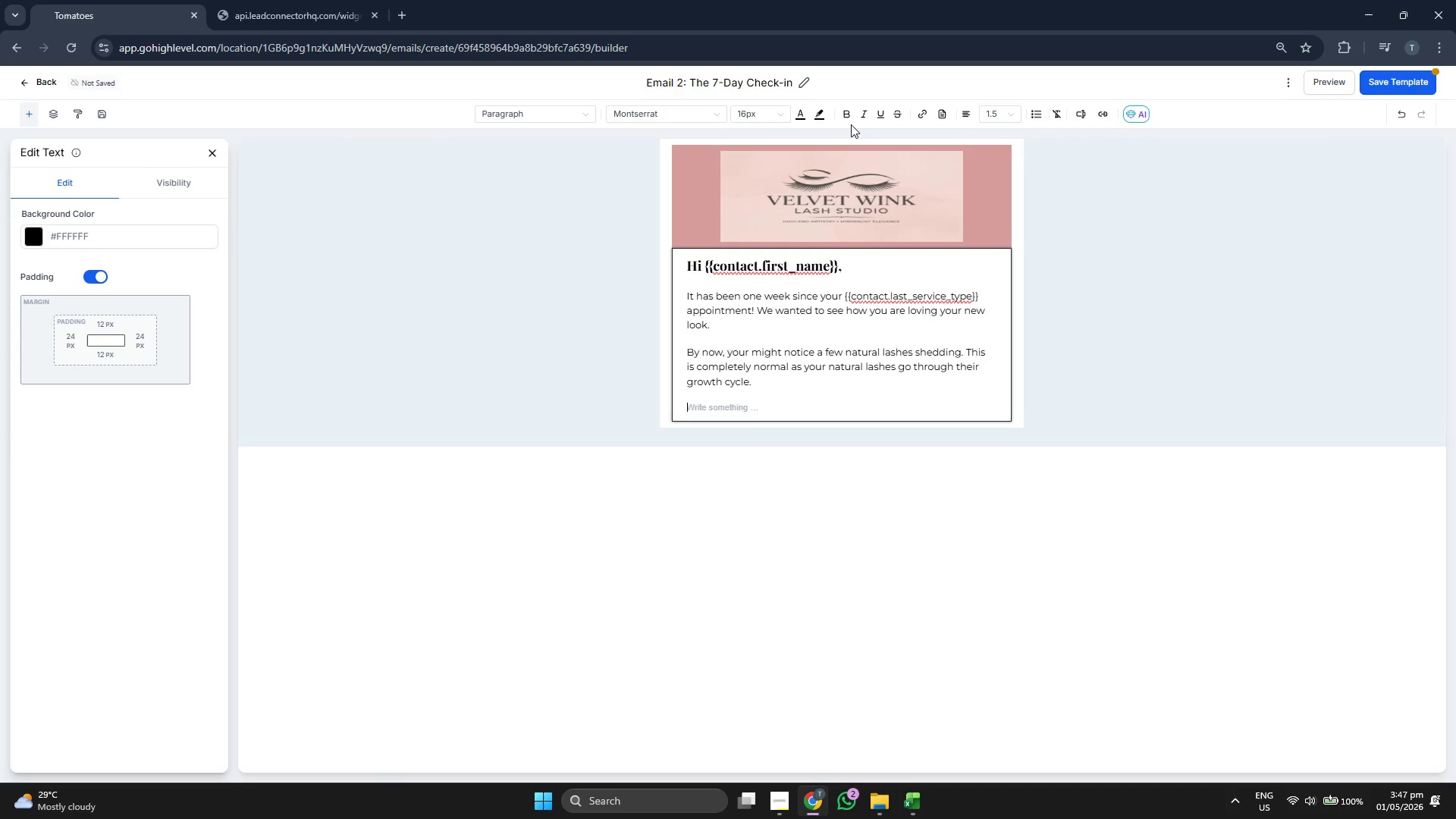 
left_click([846, 114])
 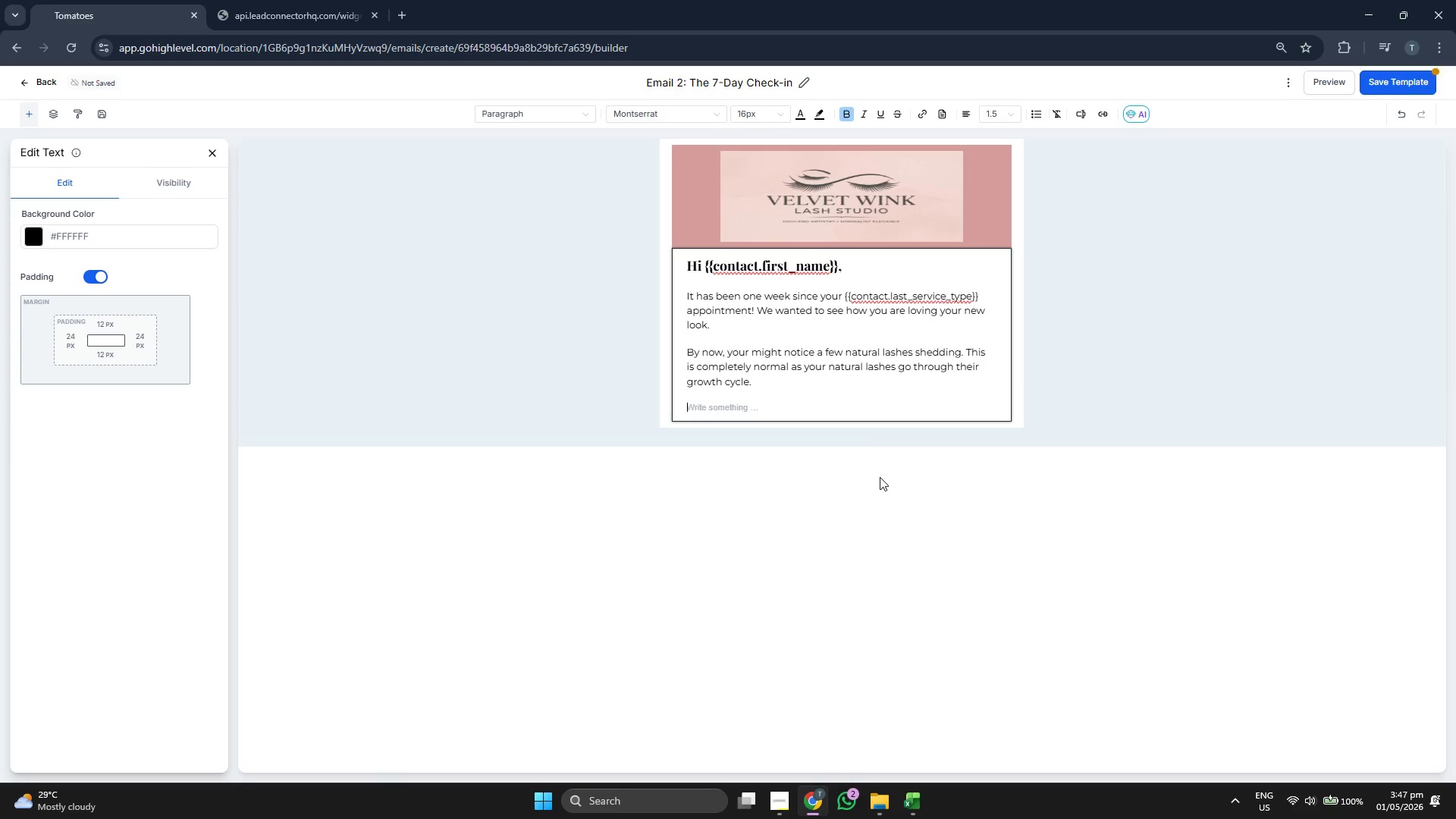 
type(m)
key(Backspace)
type(Pro-Tip for Week 2:)
 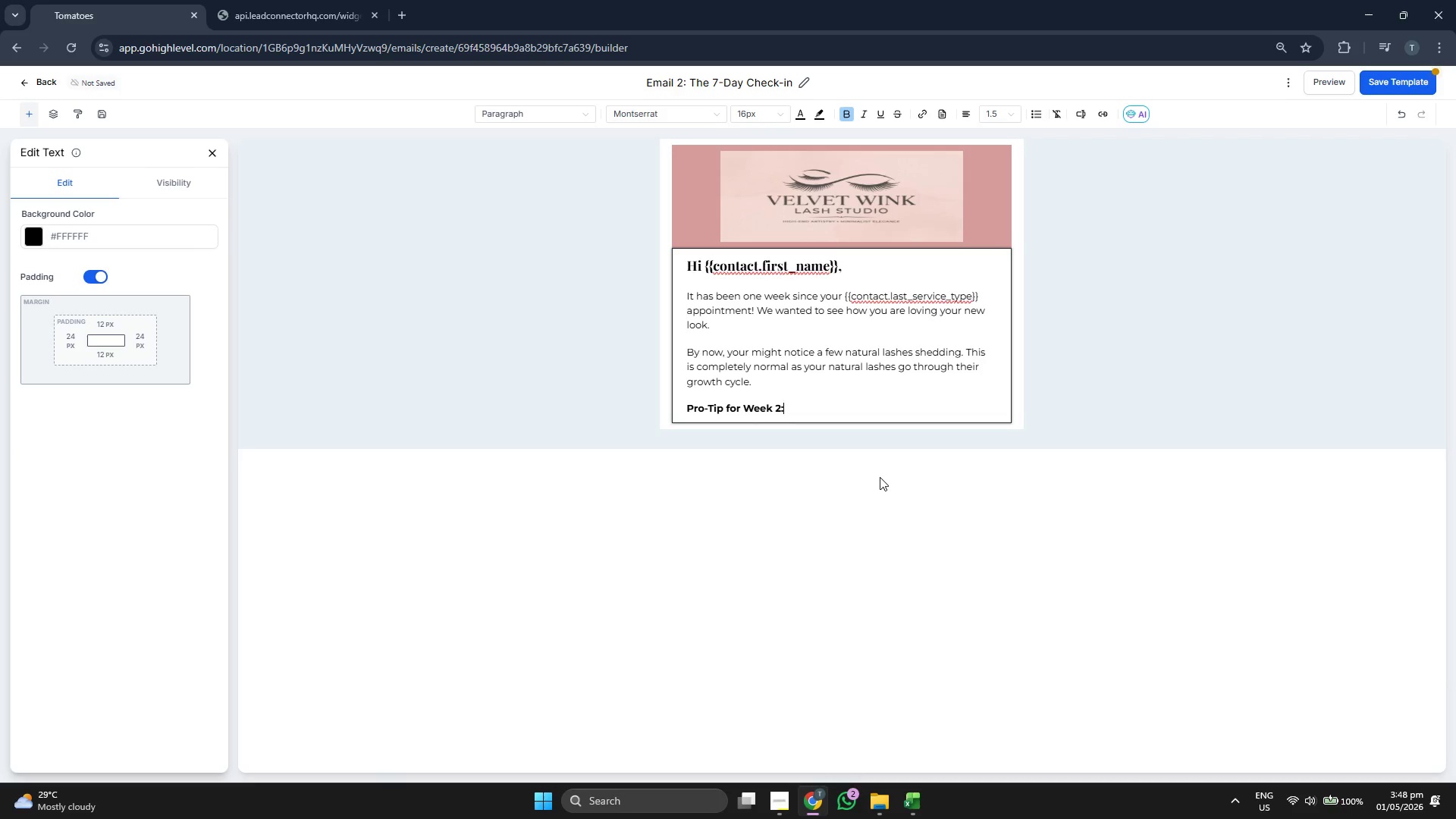 
key(Enter)
 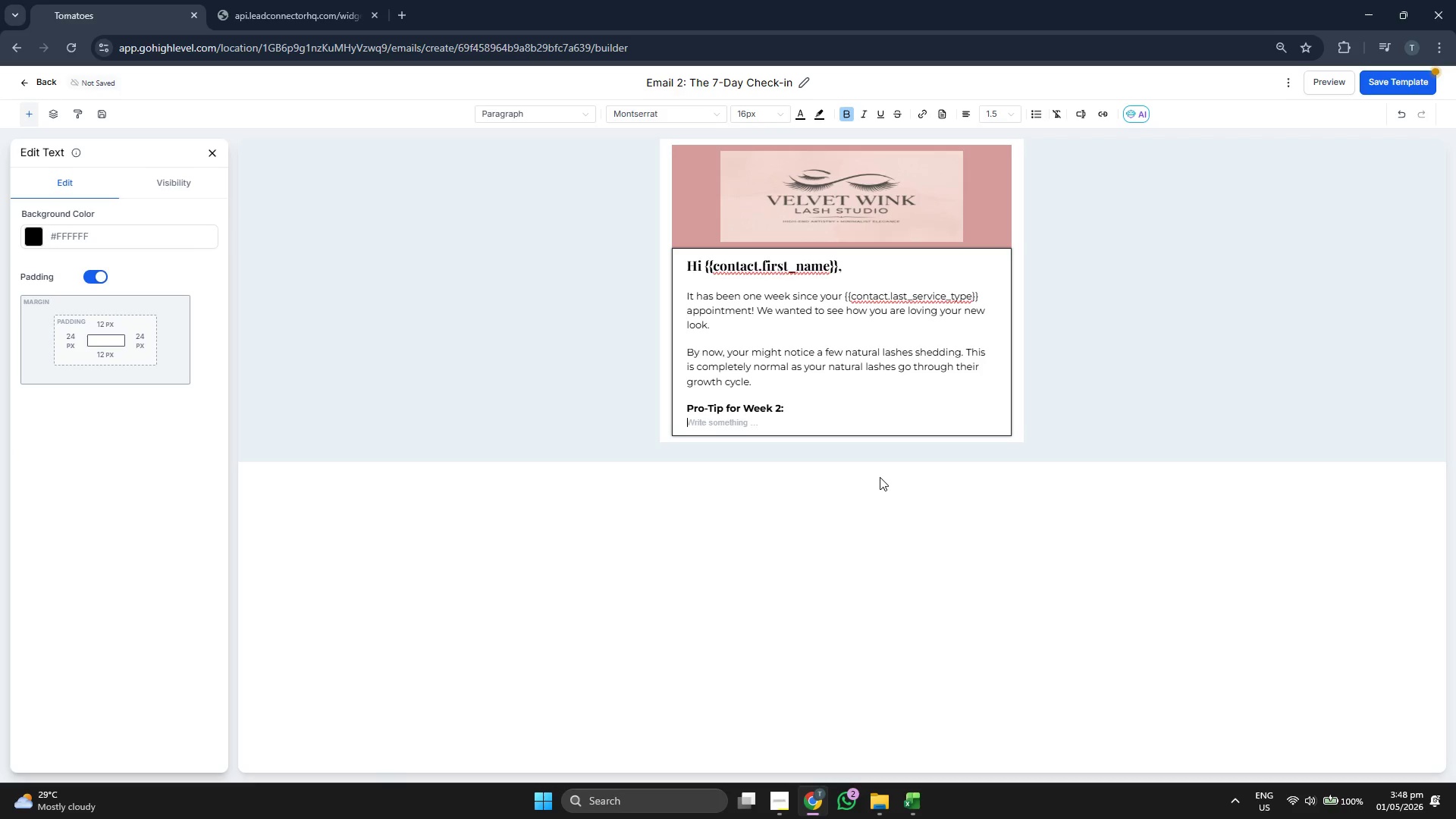 
key(Enter)
 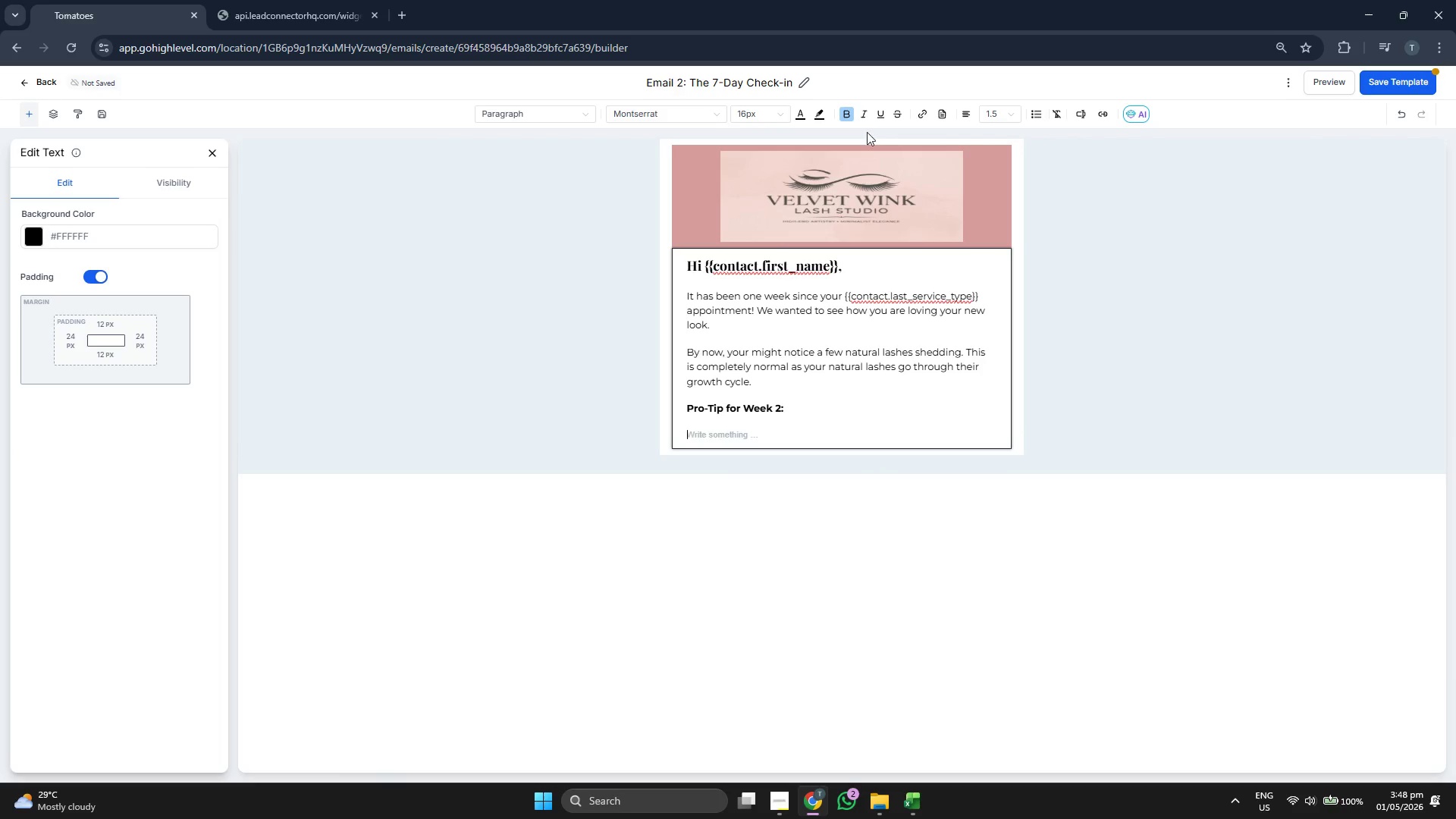 
left_click([852, 118])
 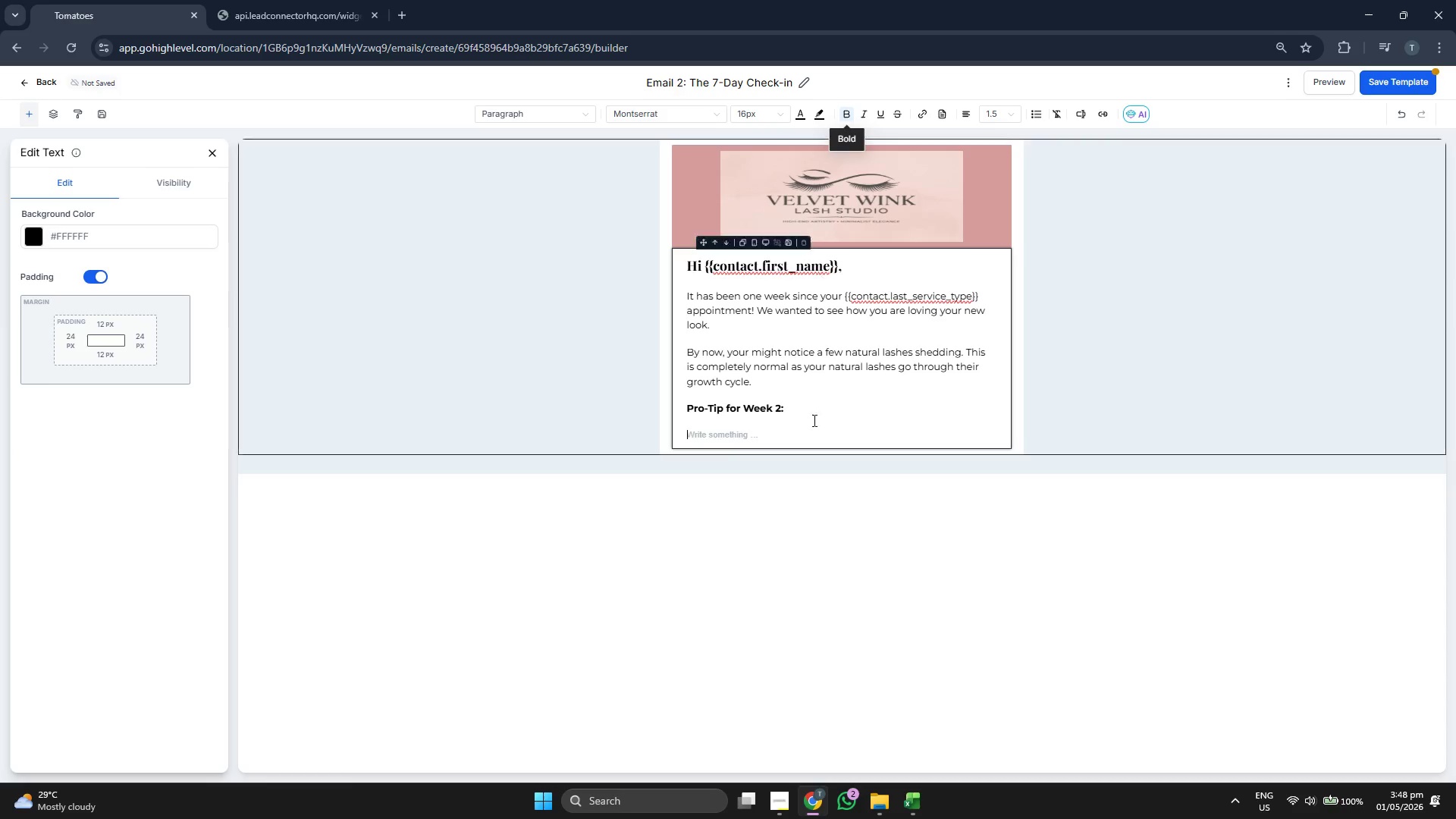 
key(CapsLock)
 